 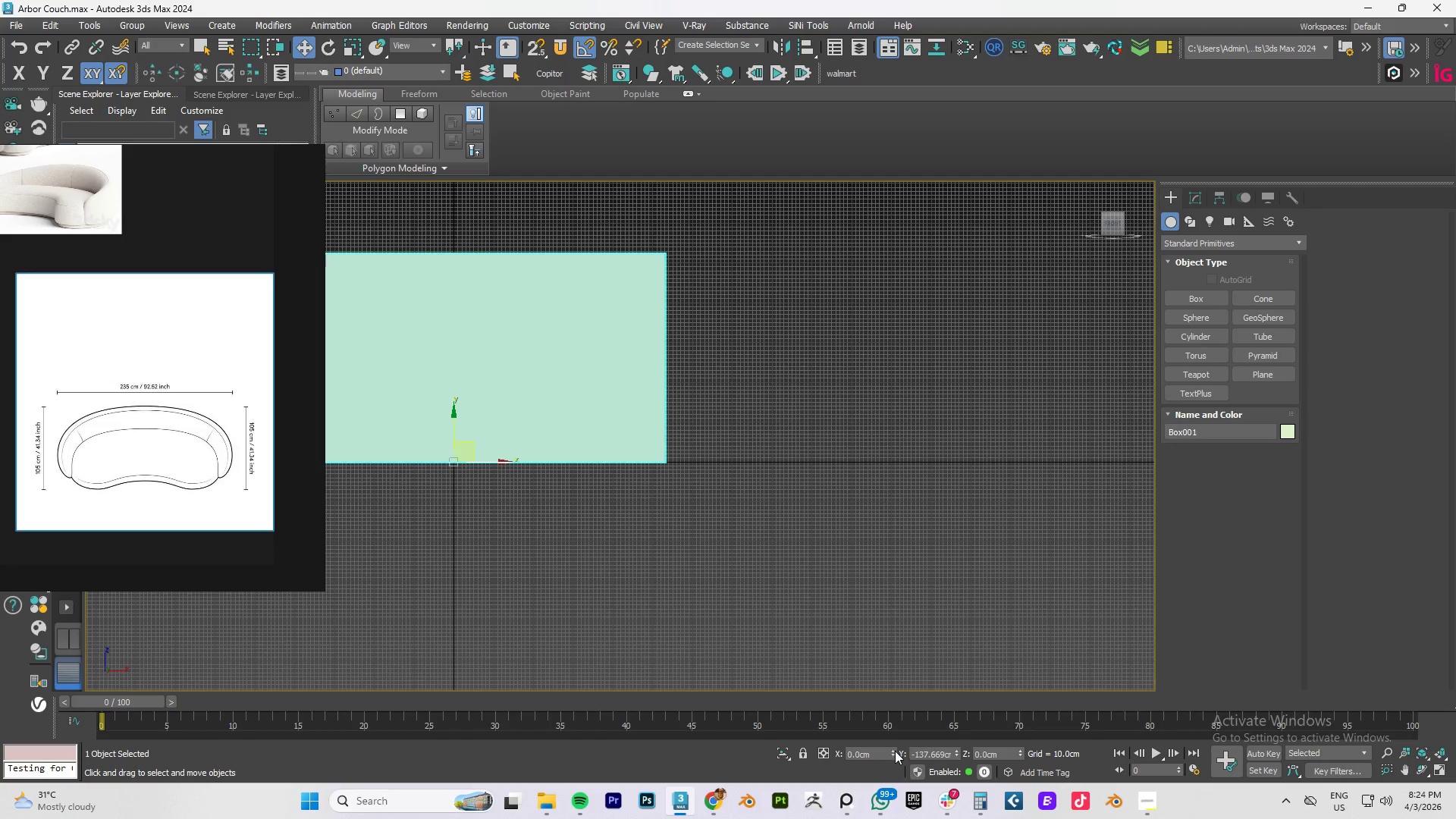 
right_click([955, 752])
 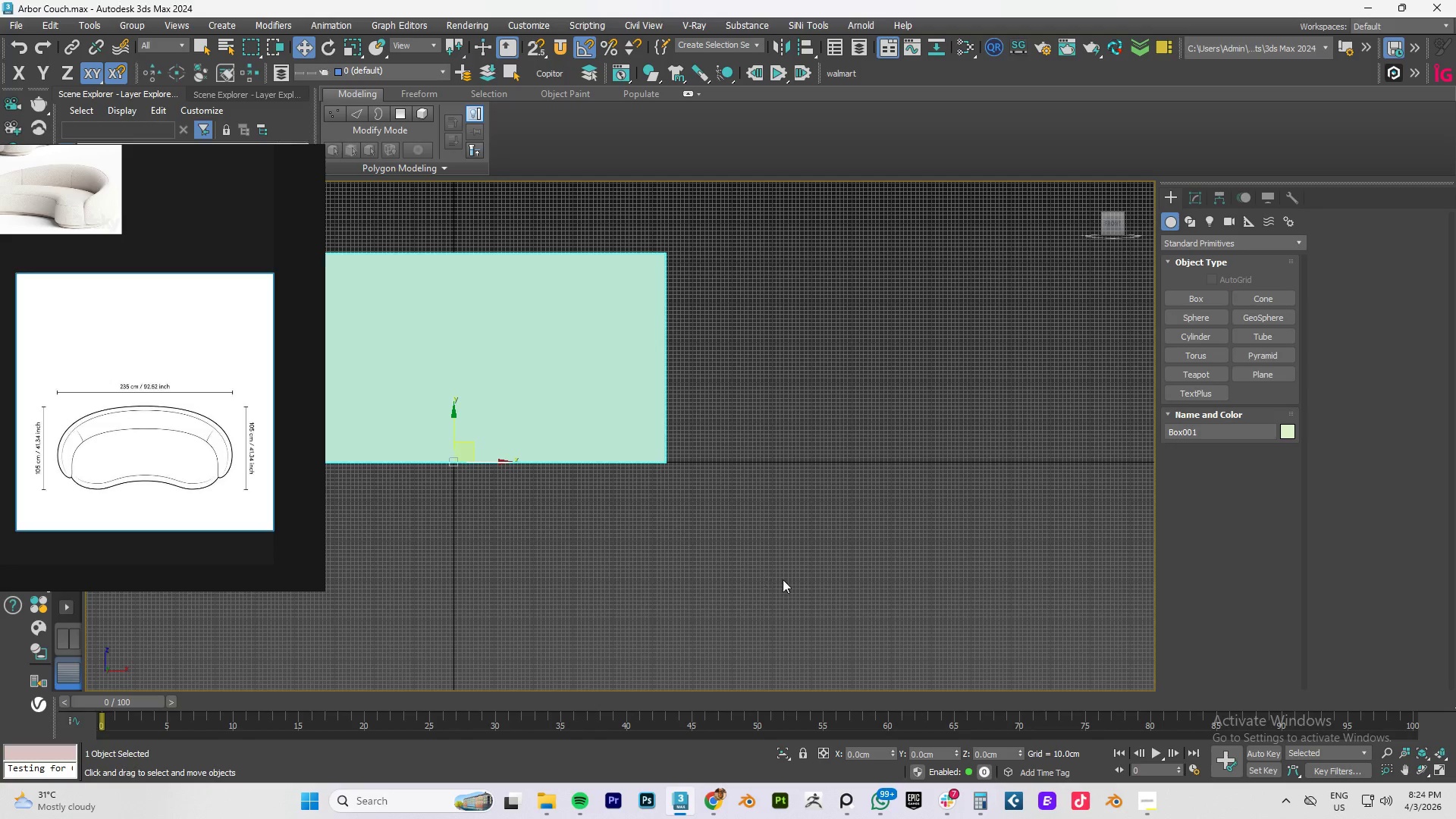 
scroll: coordinate [603, 488], scroll_direction: down, amount: 3.0
 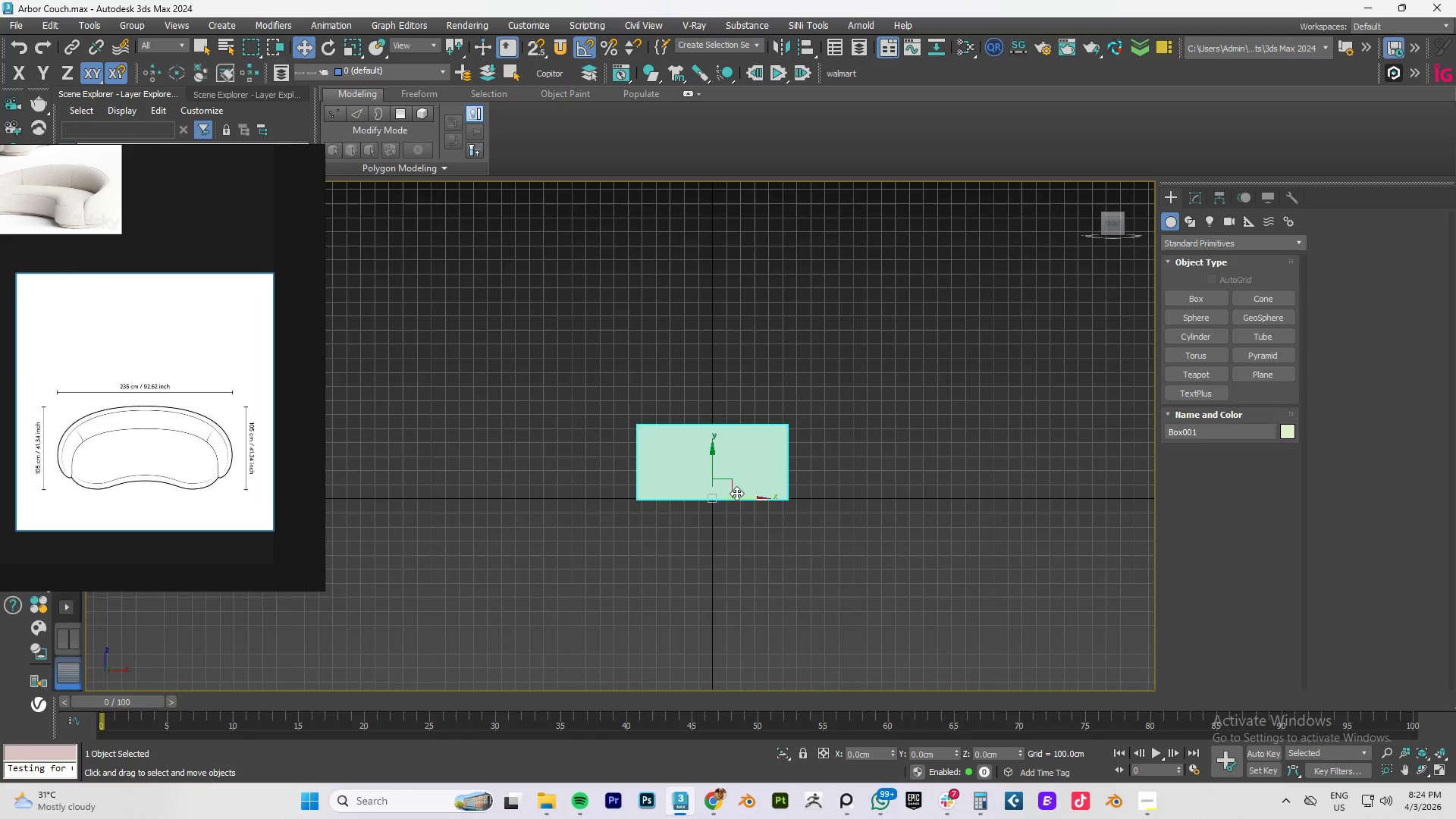 
scroll: coordinate [176, 466], scroll_direction: up, amount: 5.0
 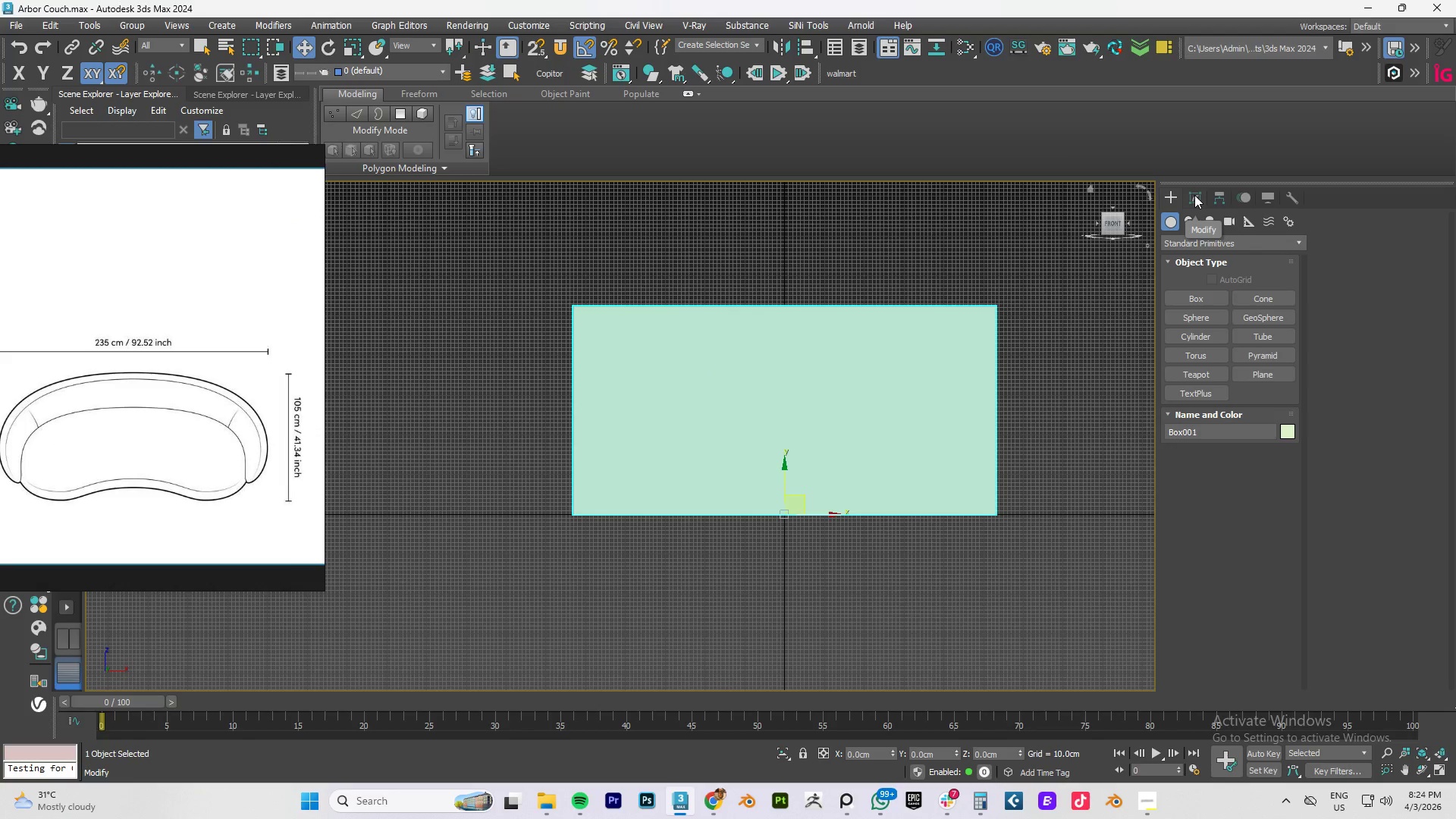 
left_click([1194, 200])
 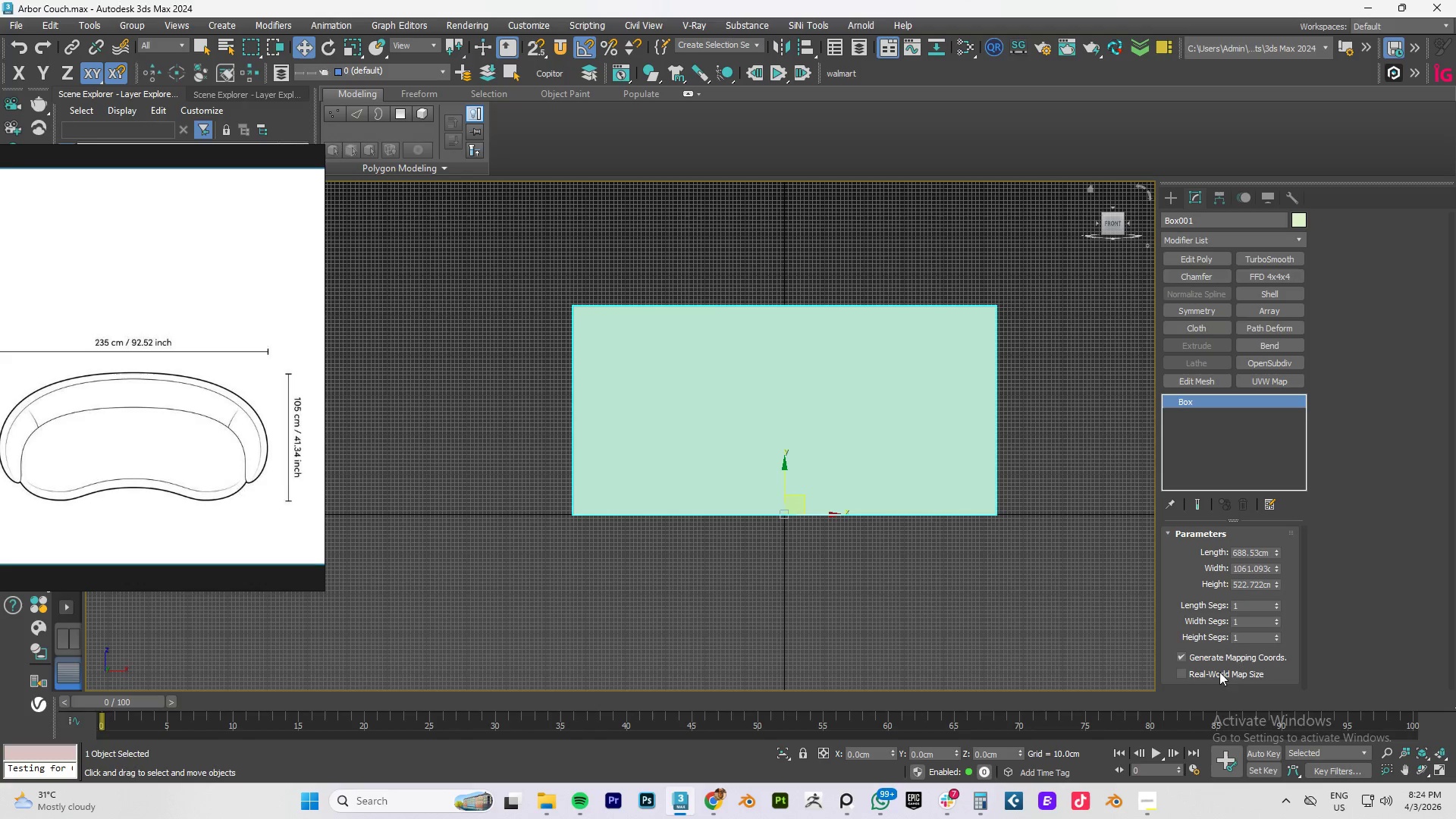 
left_click([1209, 670])
 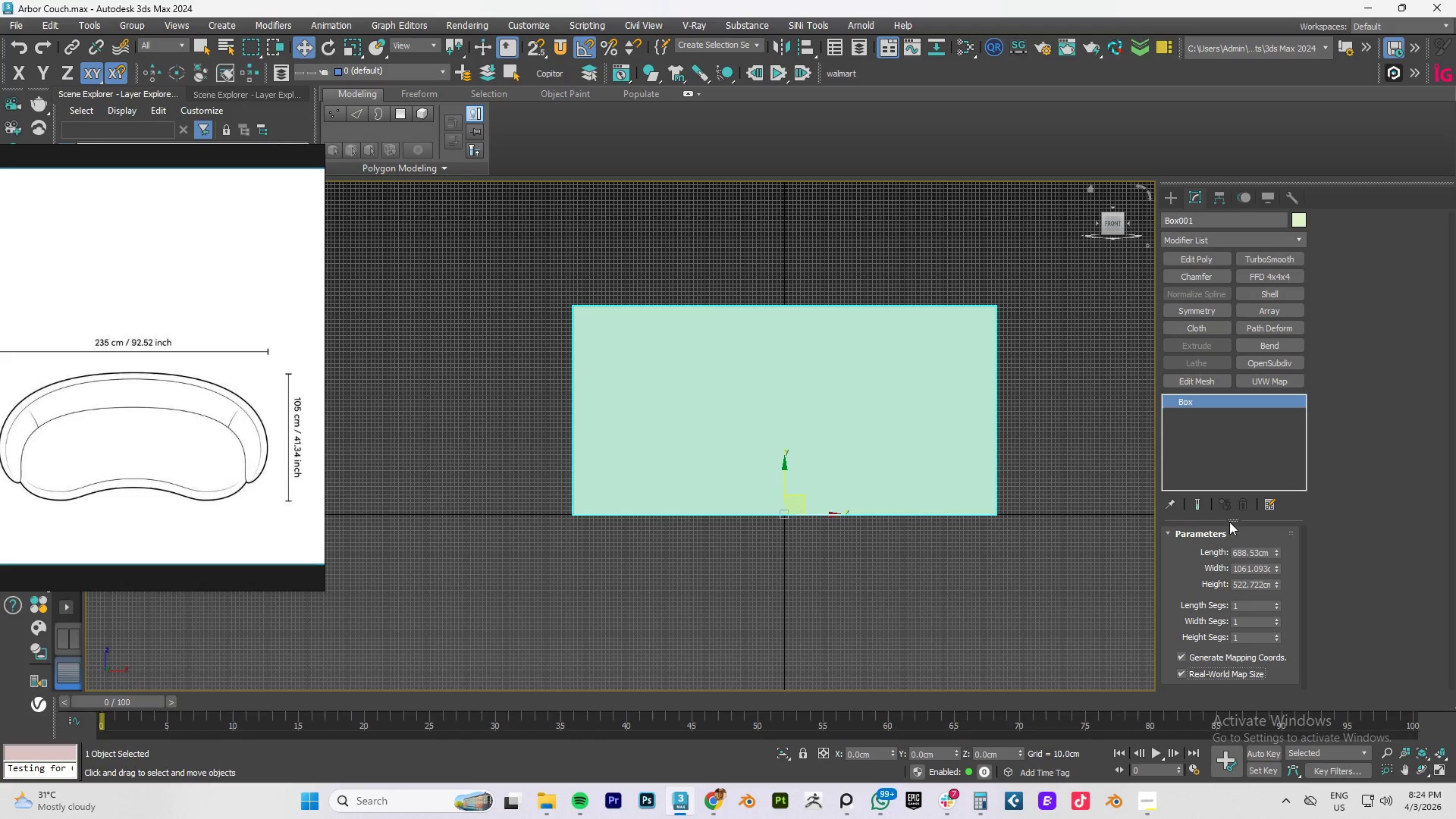 
double_click([1249, 551])
 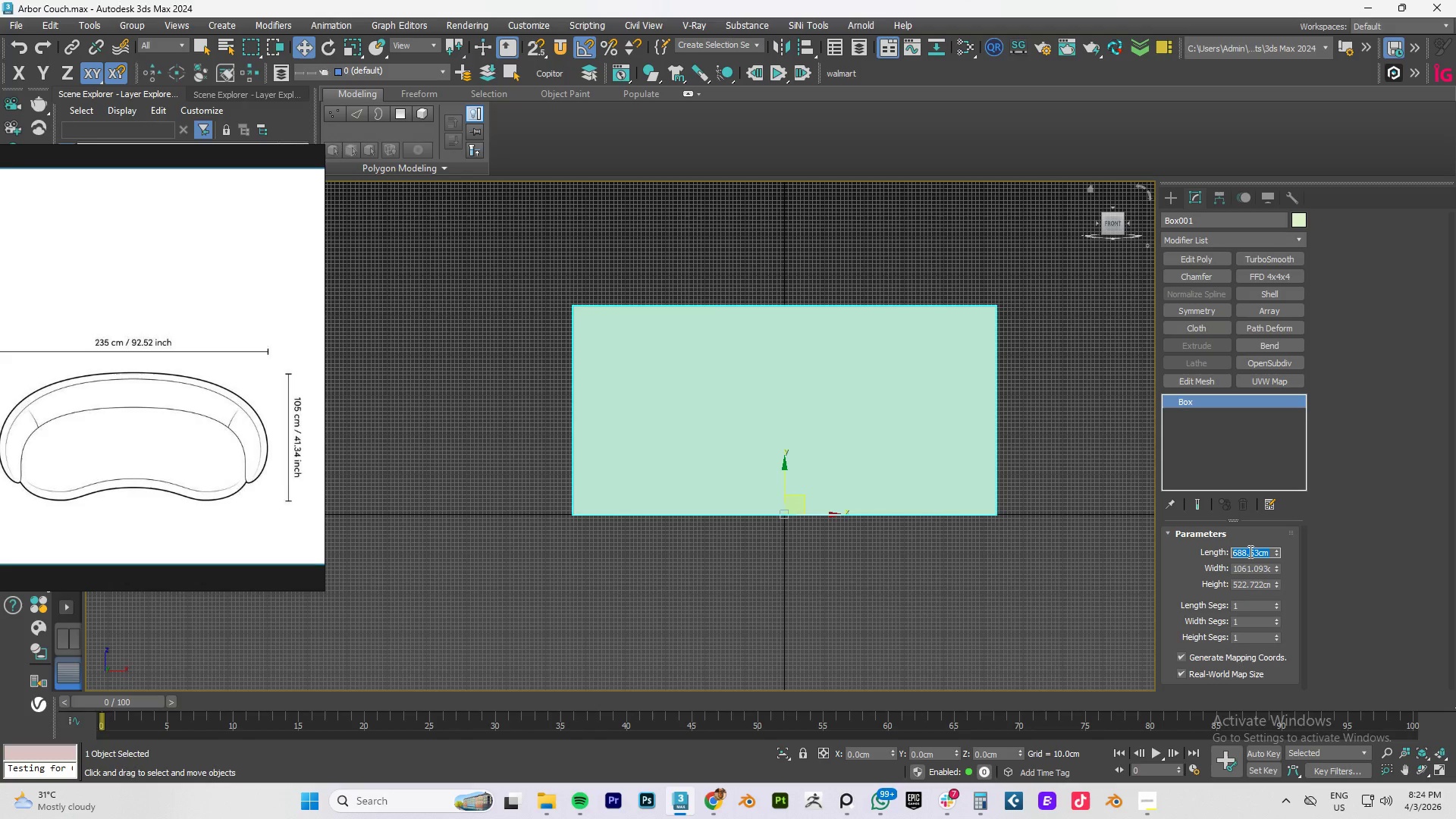 
key(Numpad2)
 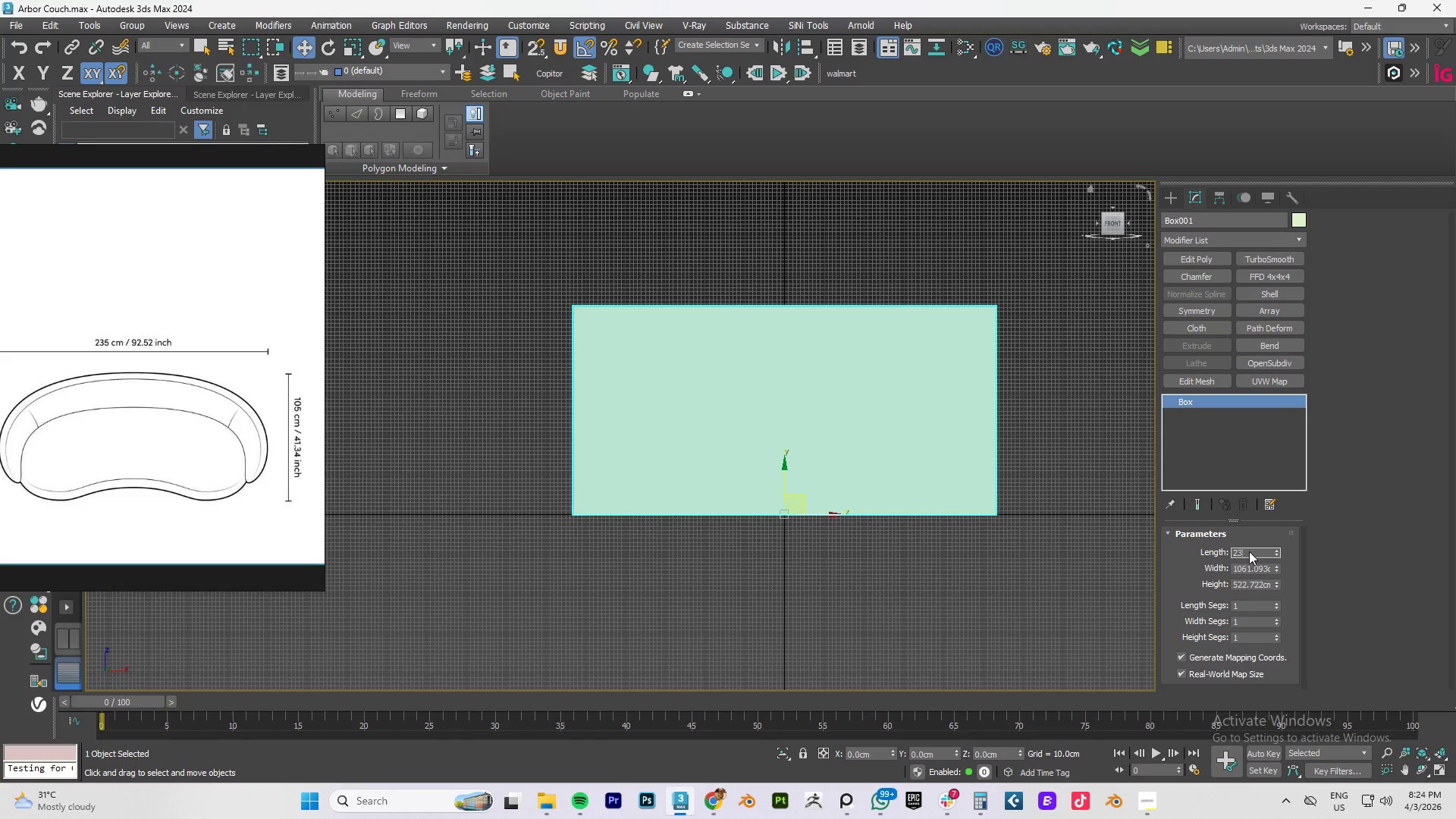 
key(Numpad3)
 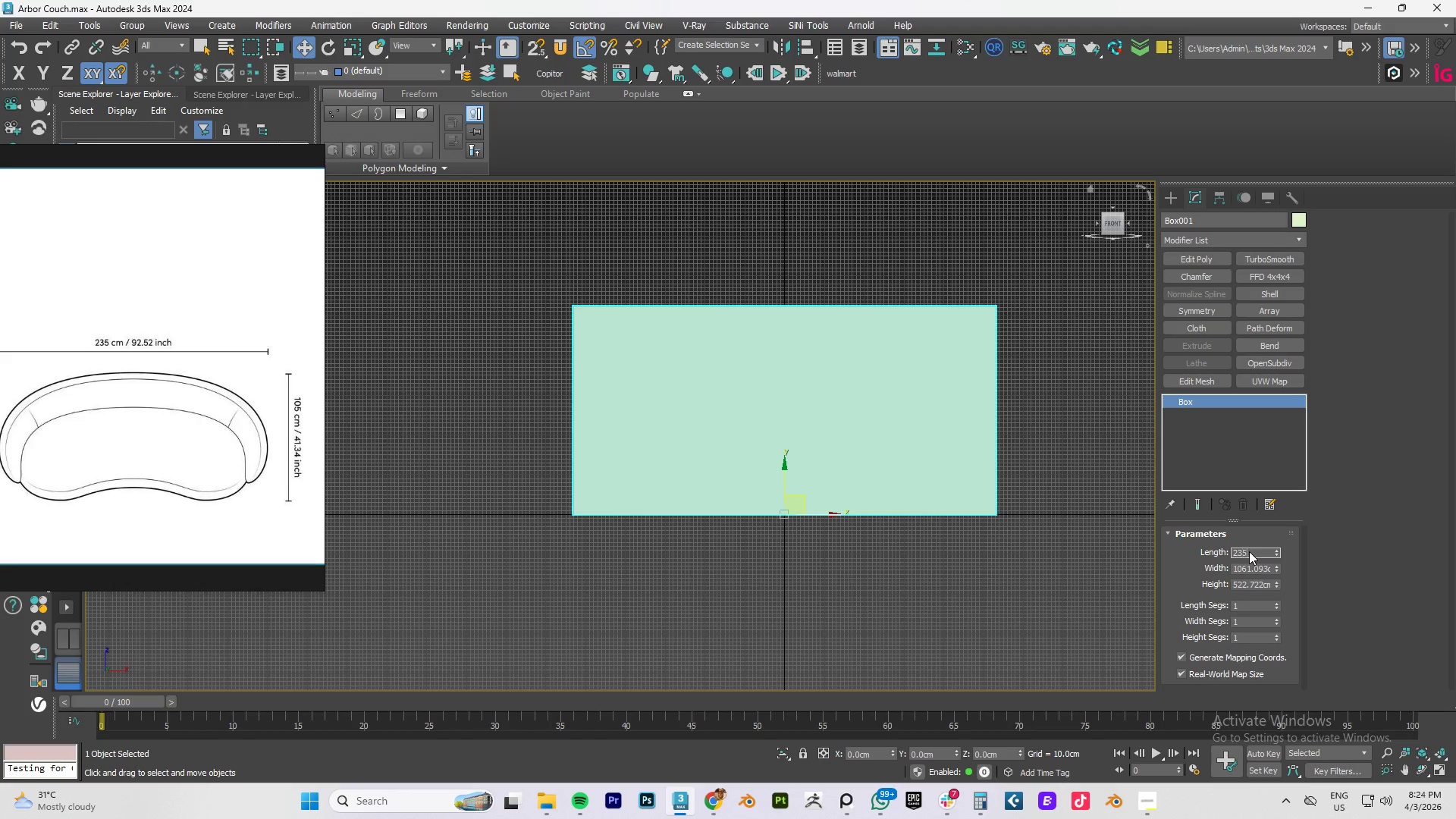 
key(Numpad5)
 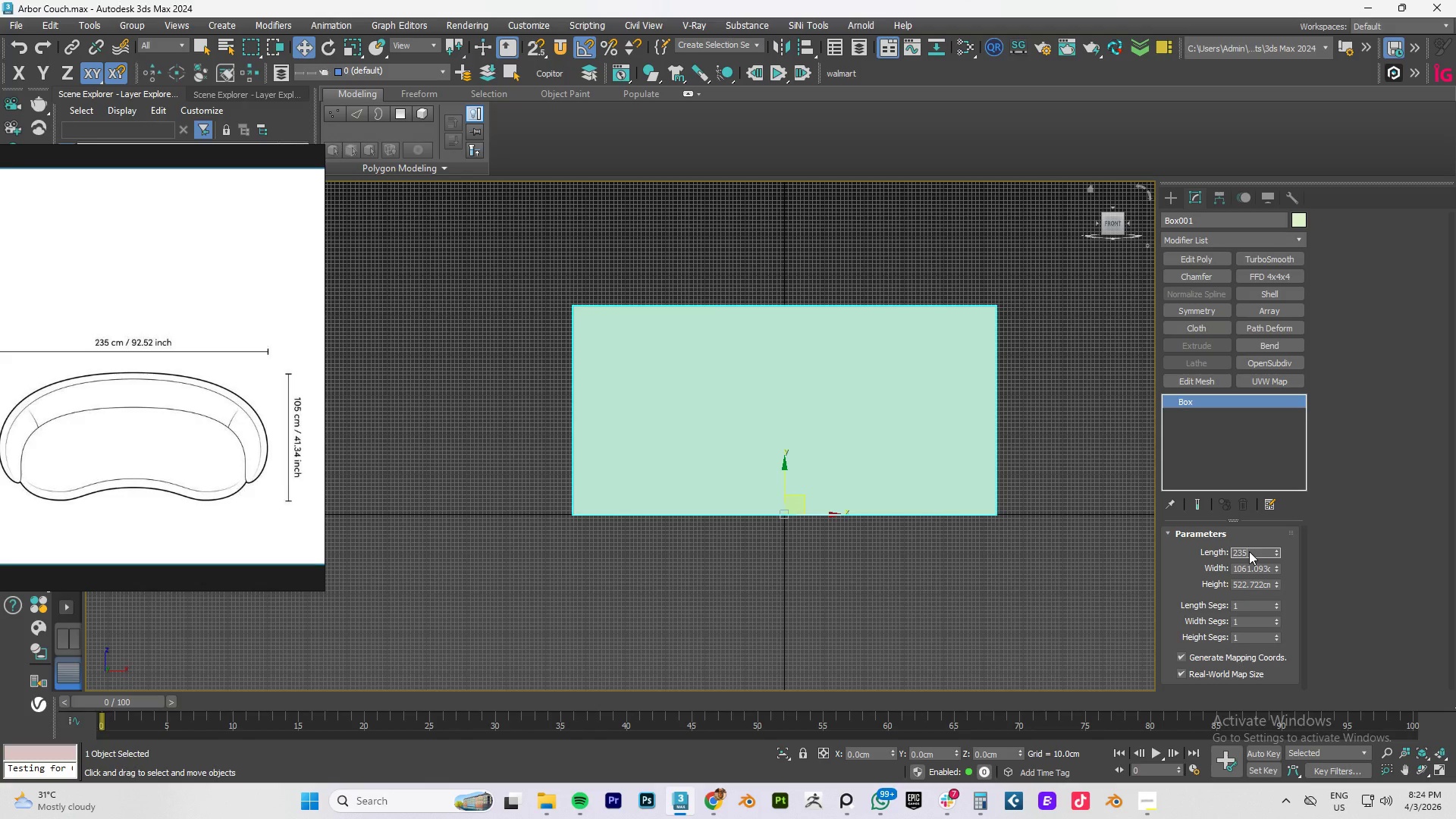 
key(NumpadEnter)
 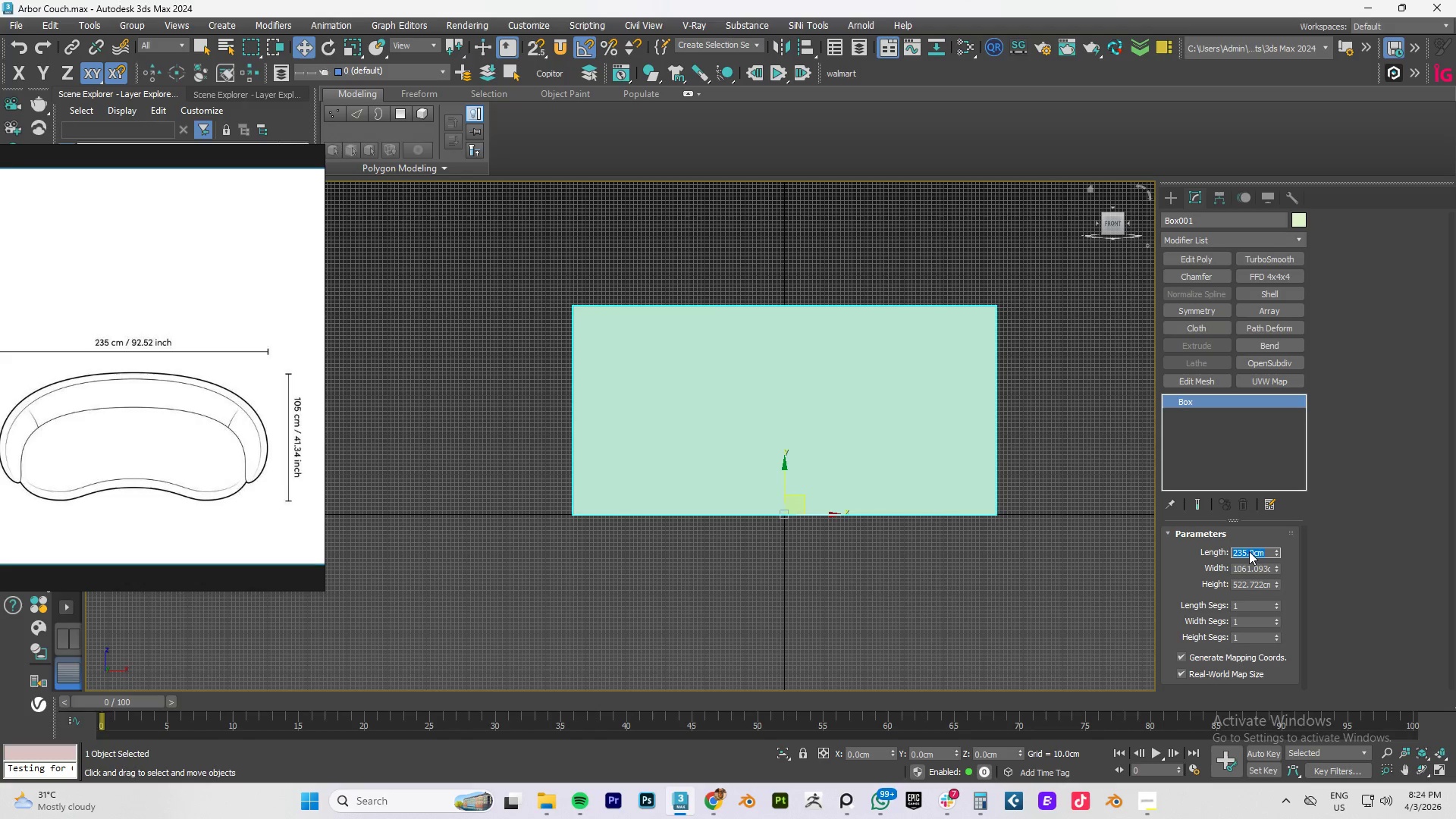 
key(Tab)
 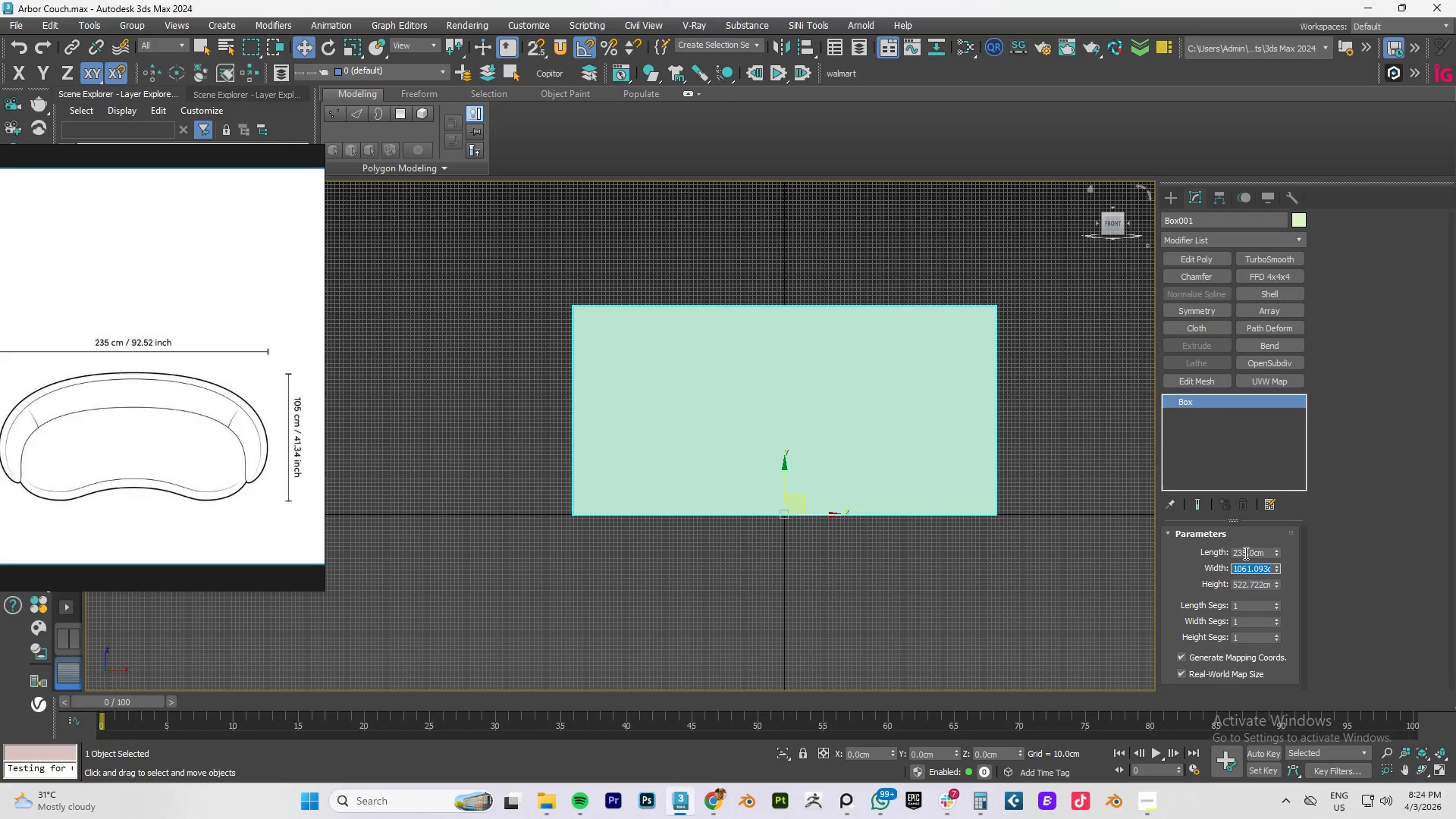 
left_click_drag(start_coordinate=[1276, 550], to_coordinate=[1270, 559])
 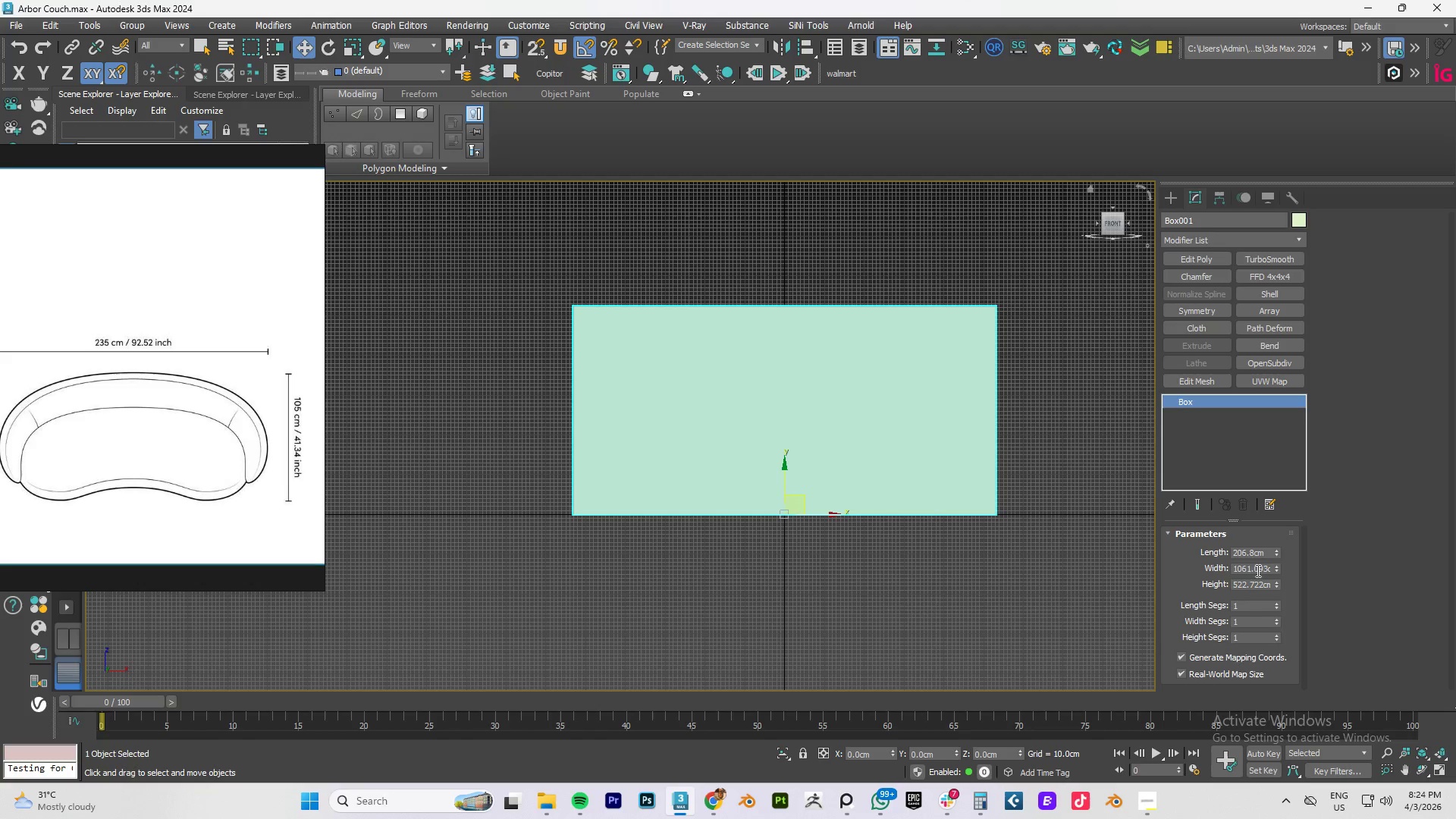 
double_click([1247, 547])
 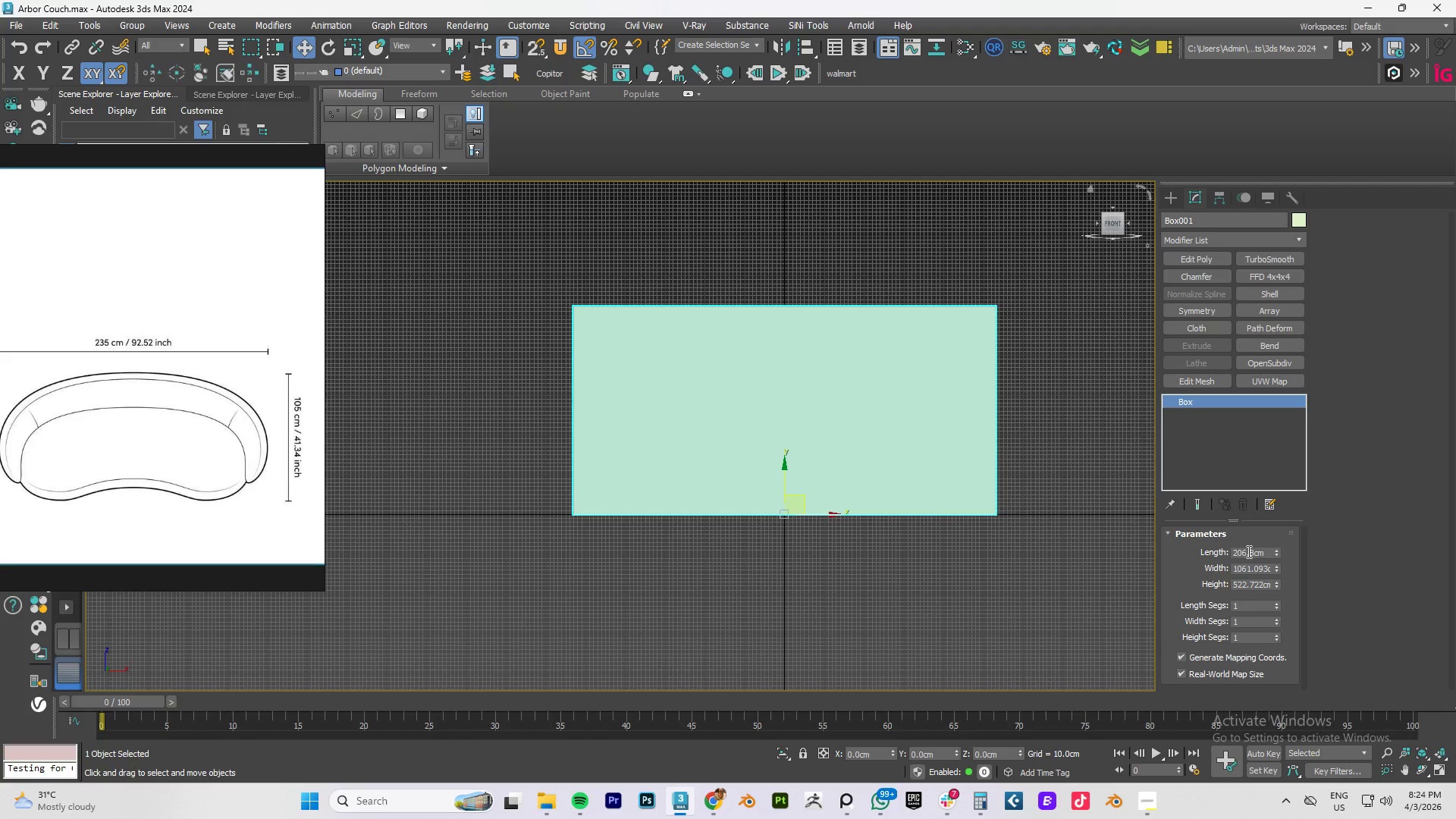 
triple_click([1247, 551])
 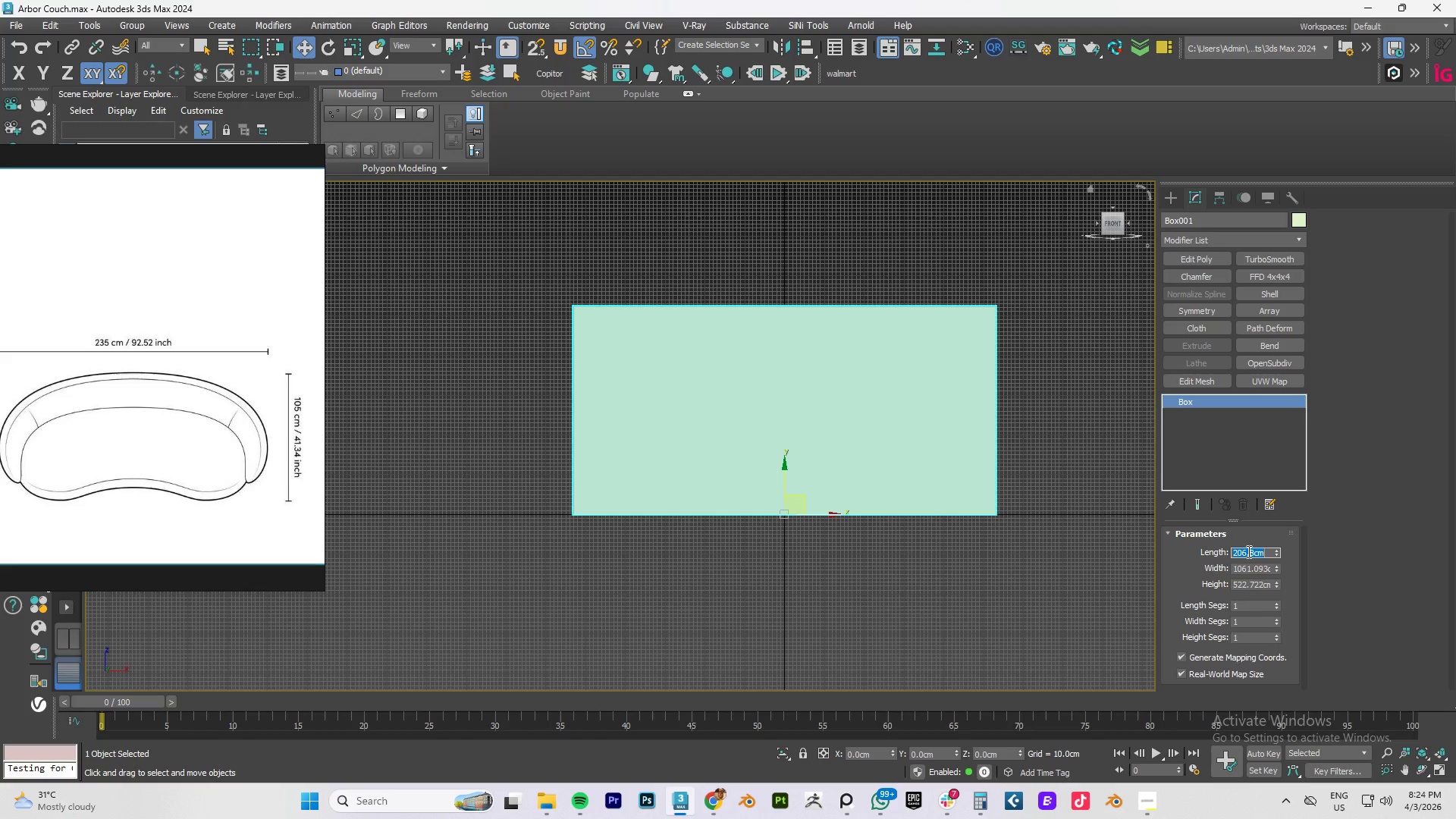 
triple_click([1247, 551])
 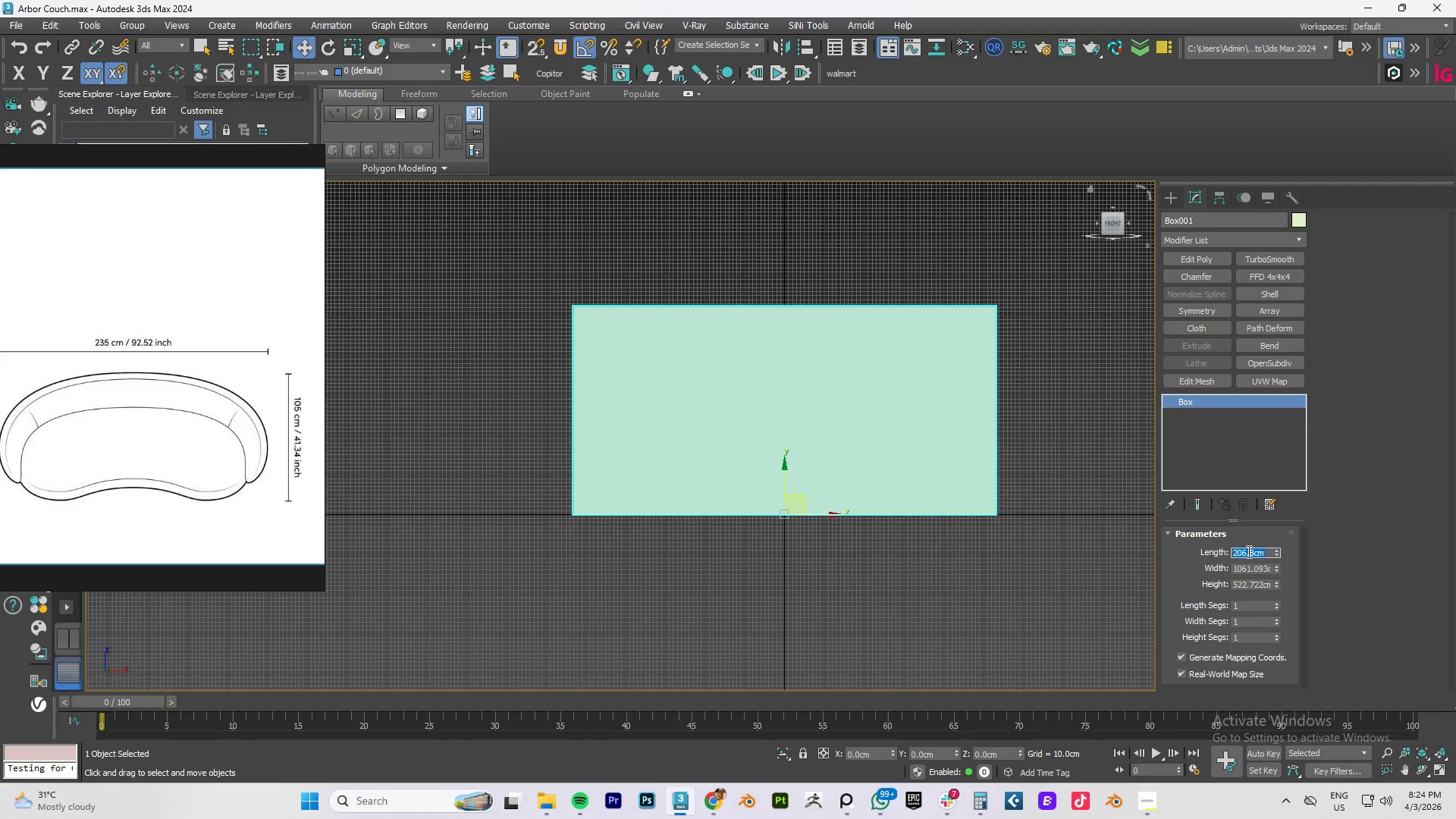 
key(Numpad1)
 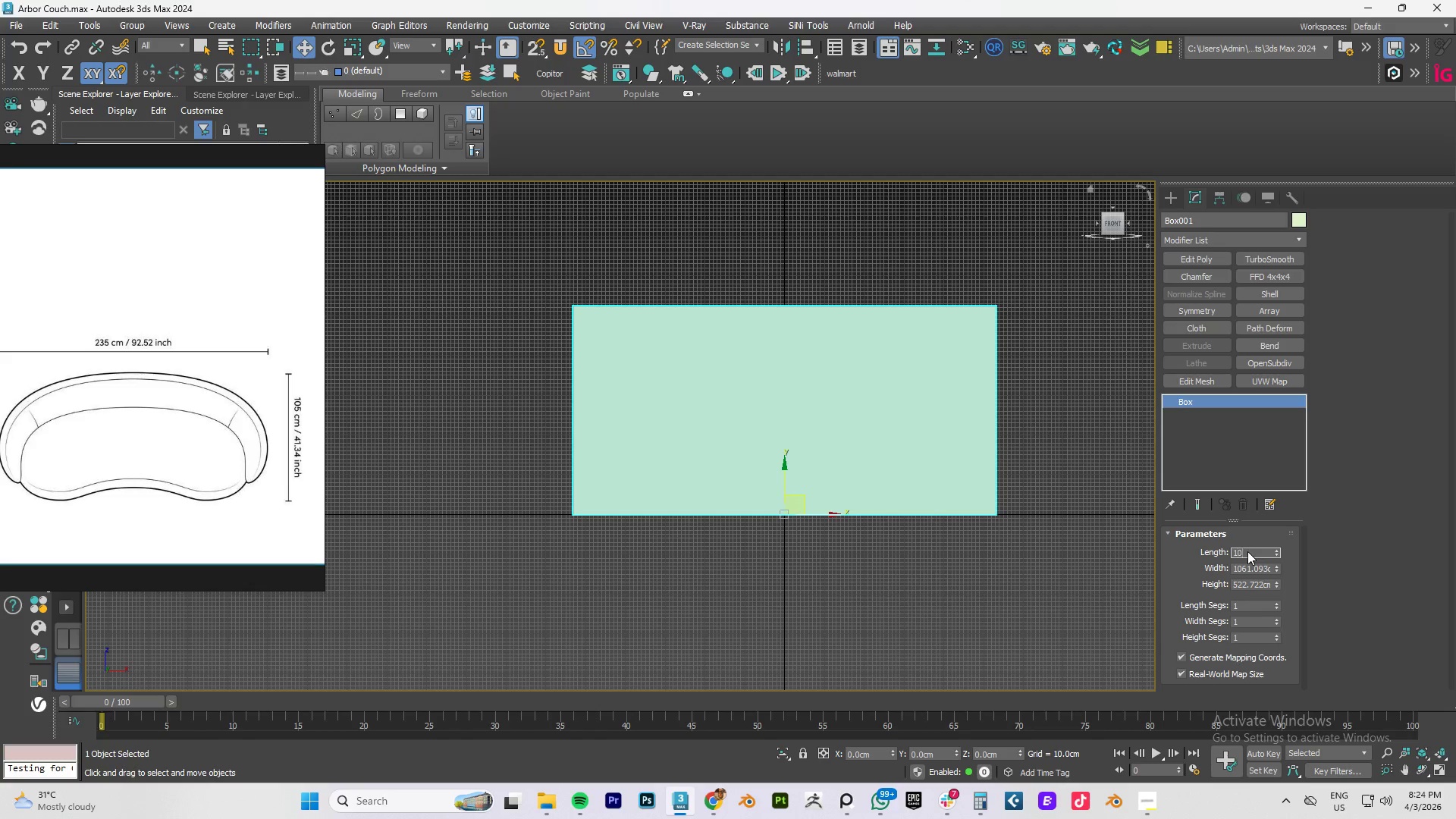 
key(Numpad0)
 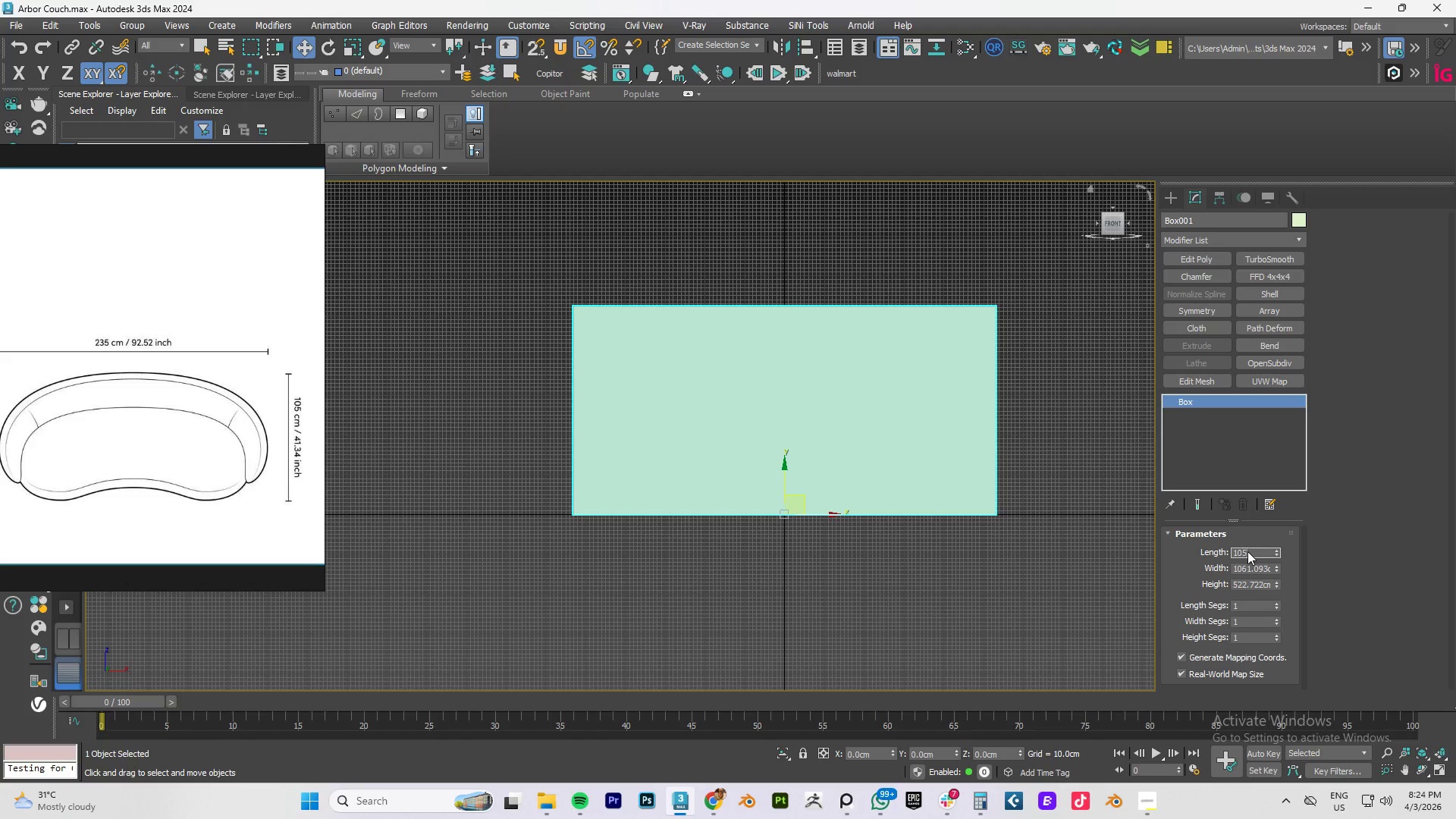 
key(Numpad5)
 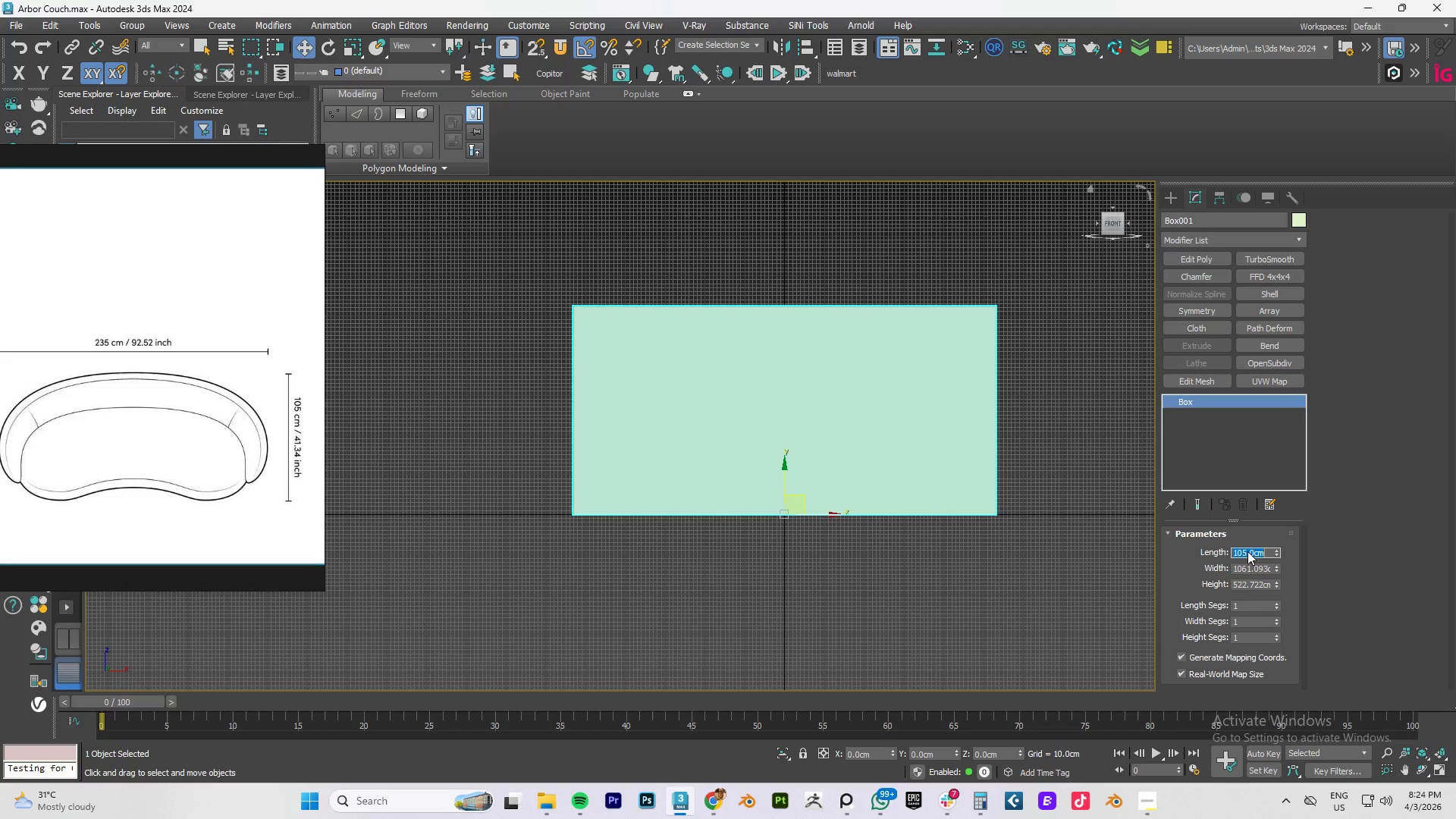 
key(NumpadEnter)
 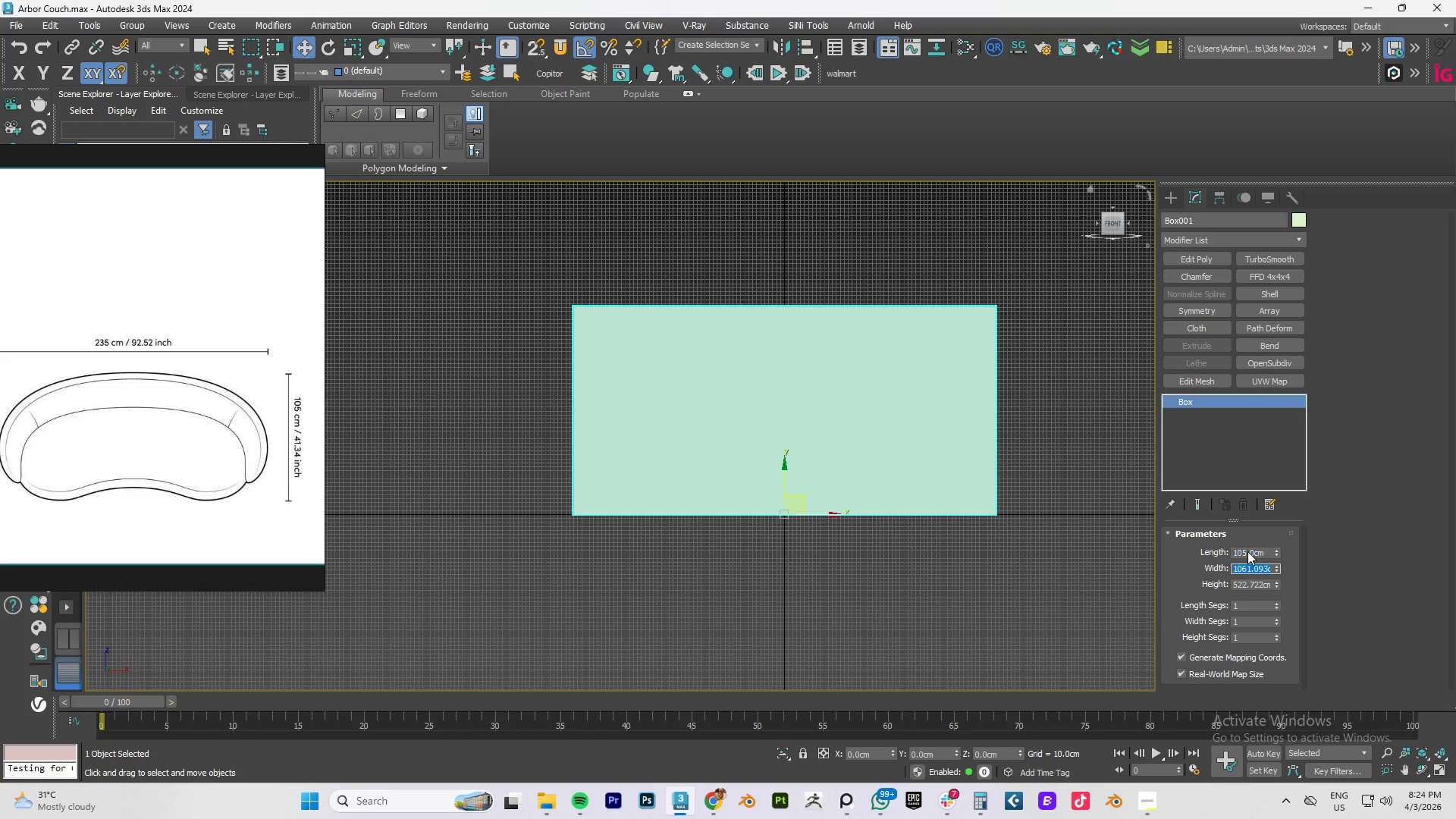 
key(Tab)
 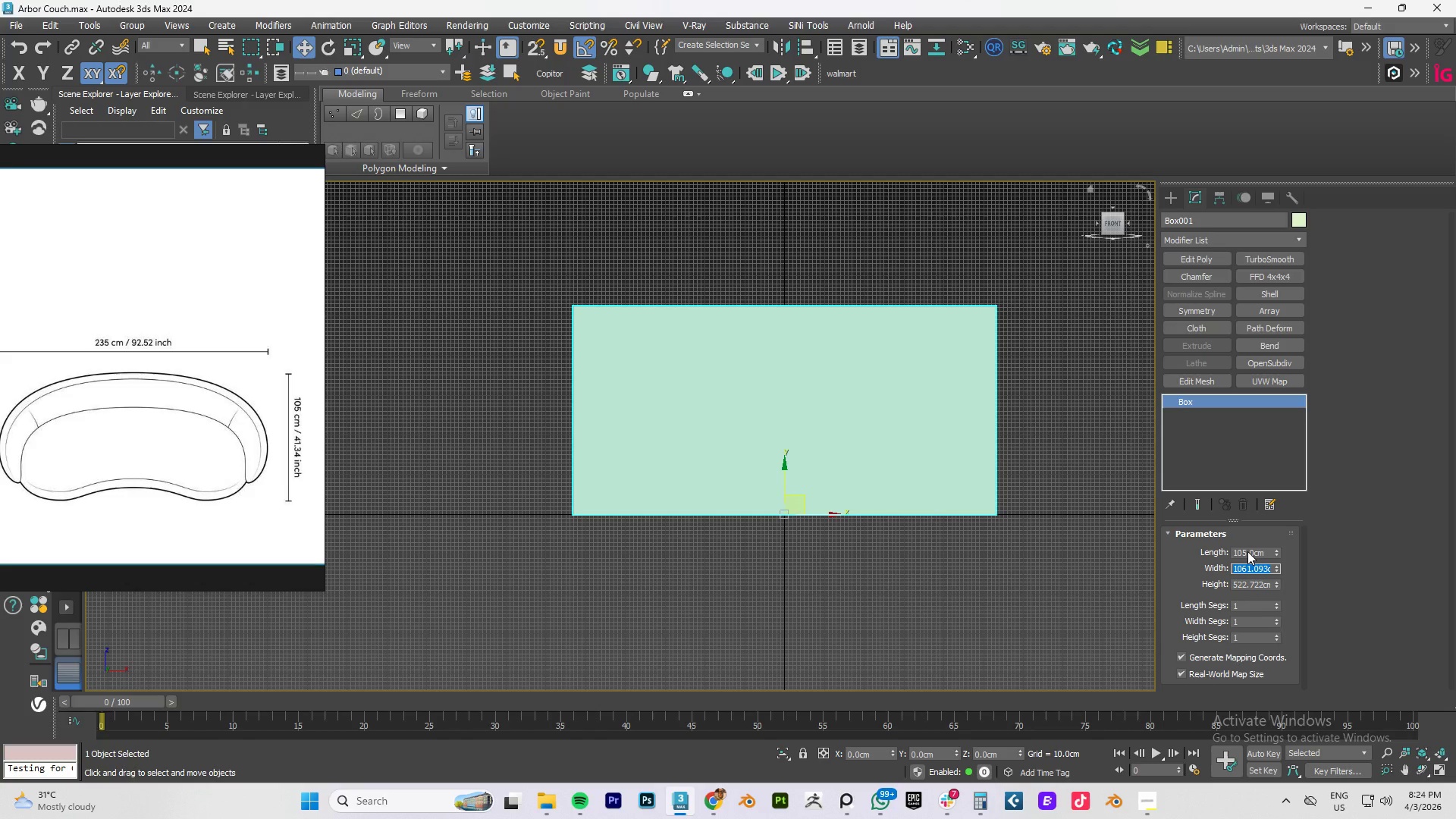 
key(Numpad2)
 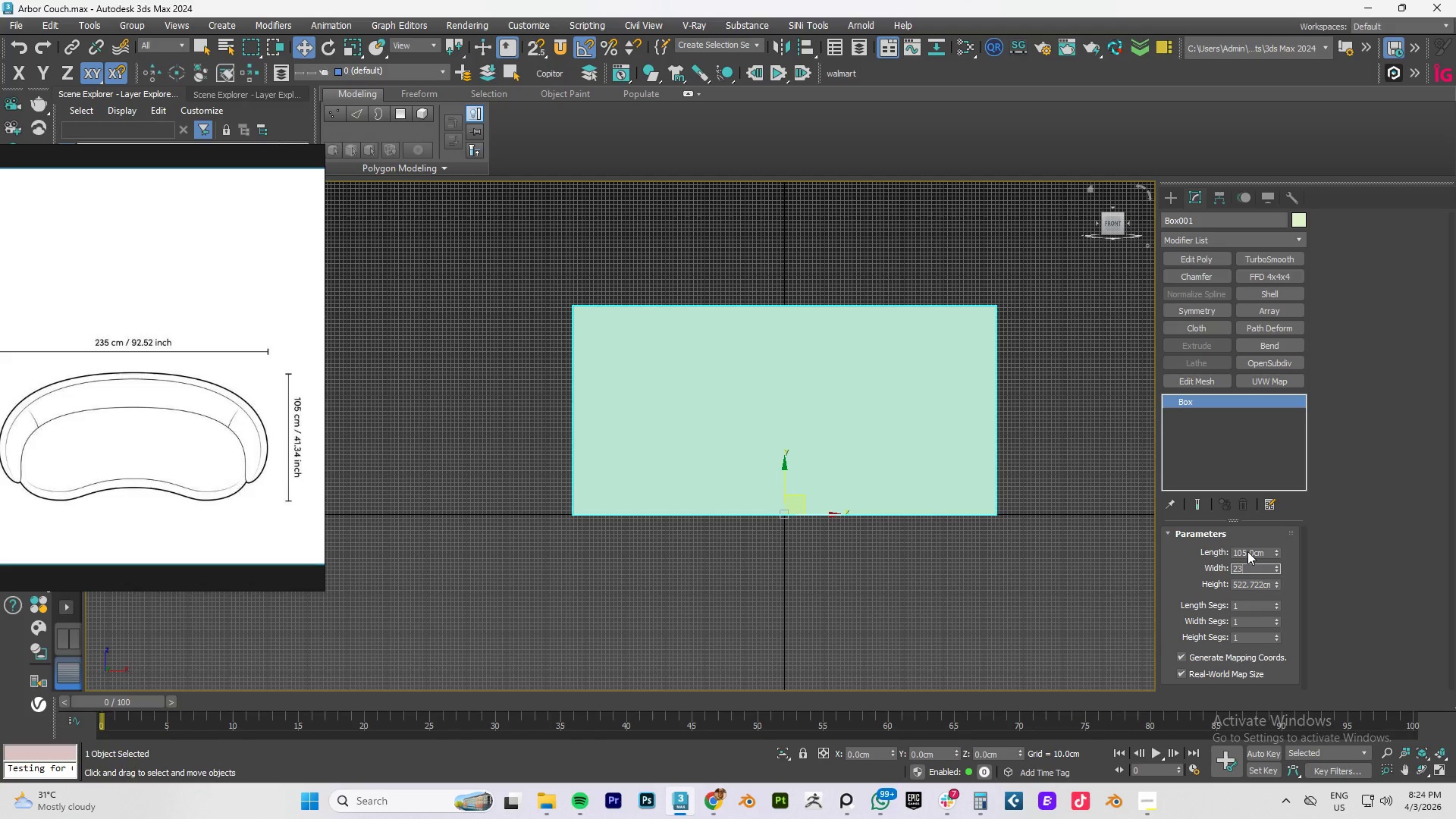 
key(Numpad3)
 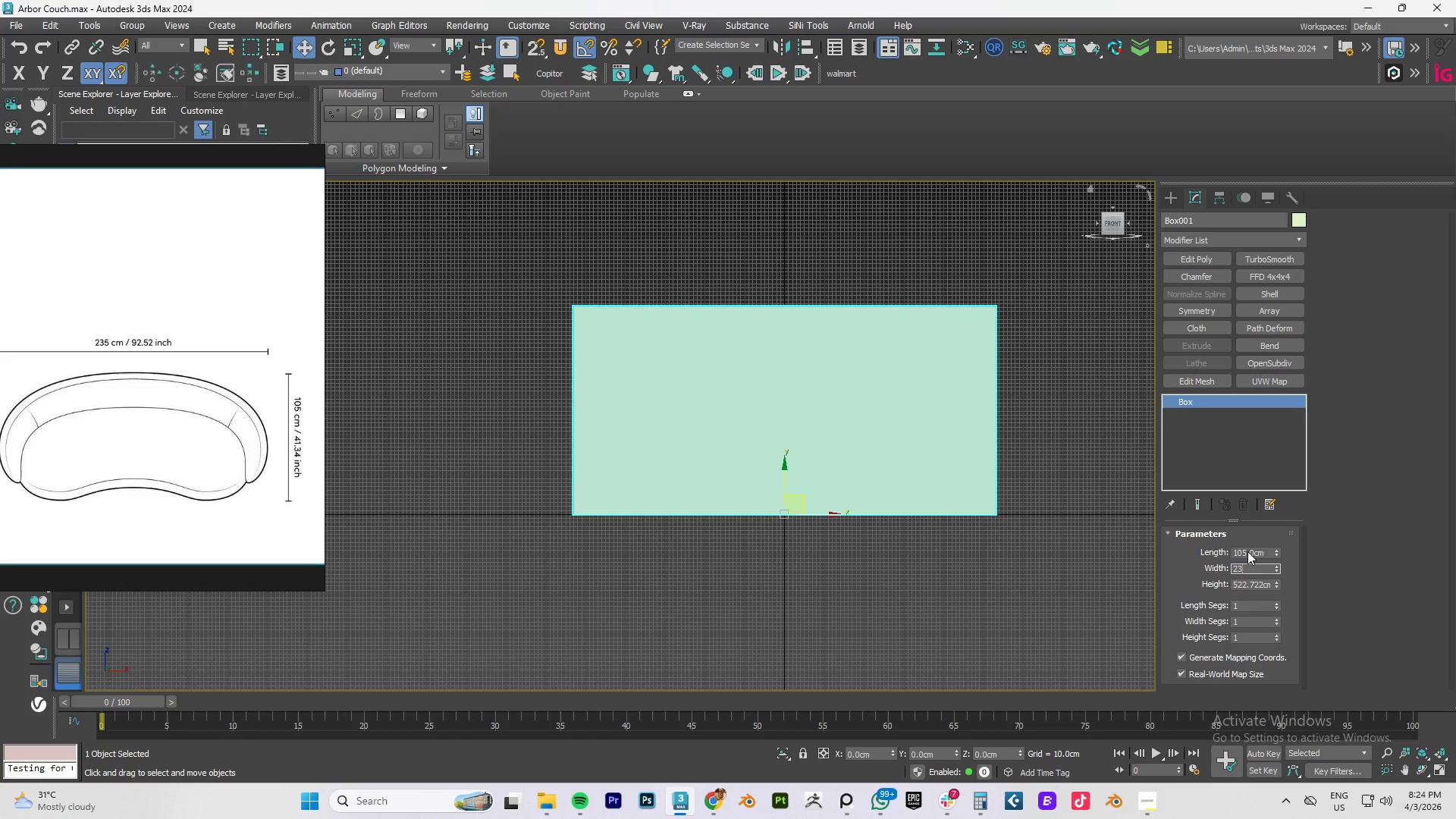 
key(Numpad5)
 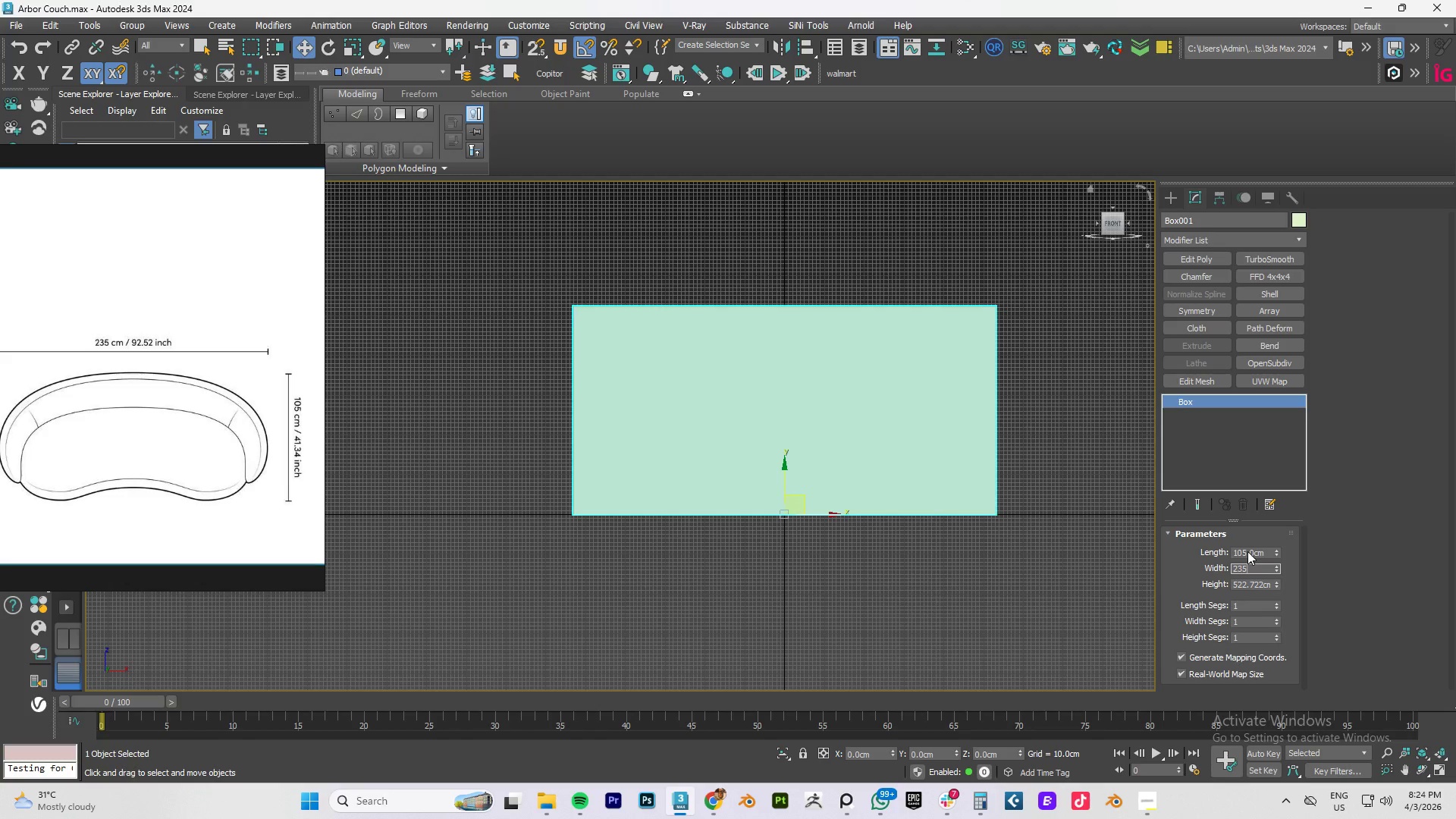 
key(NumpadEnter)
 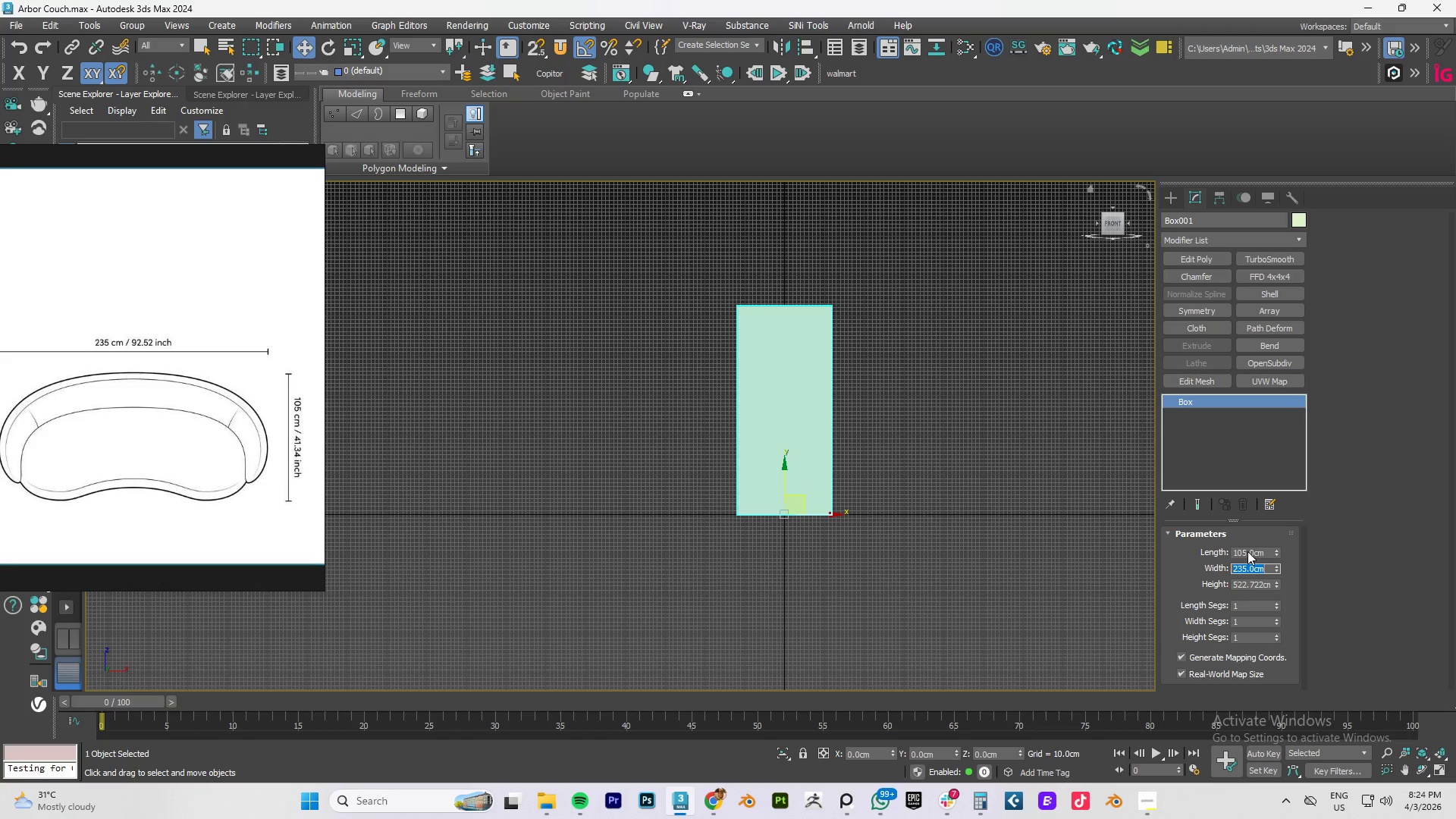 
key(Tab)
 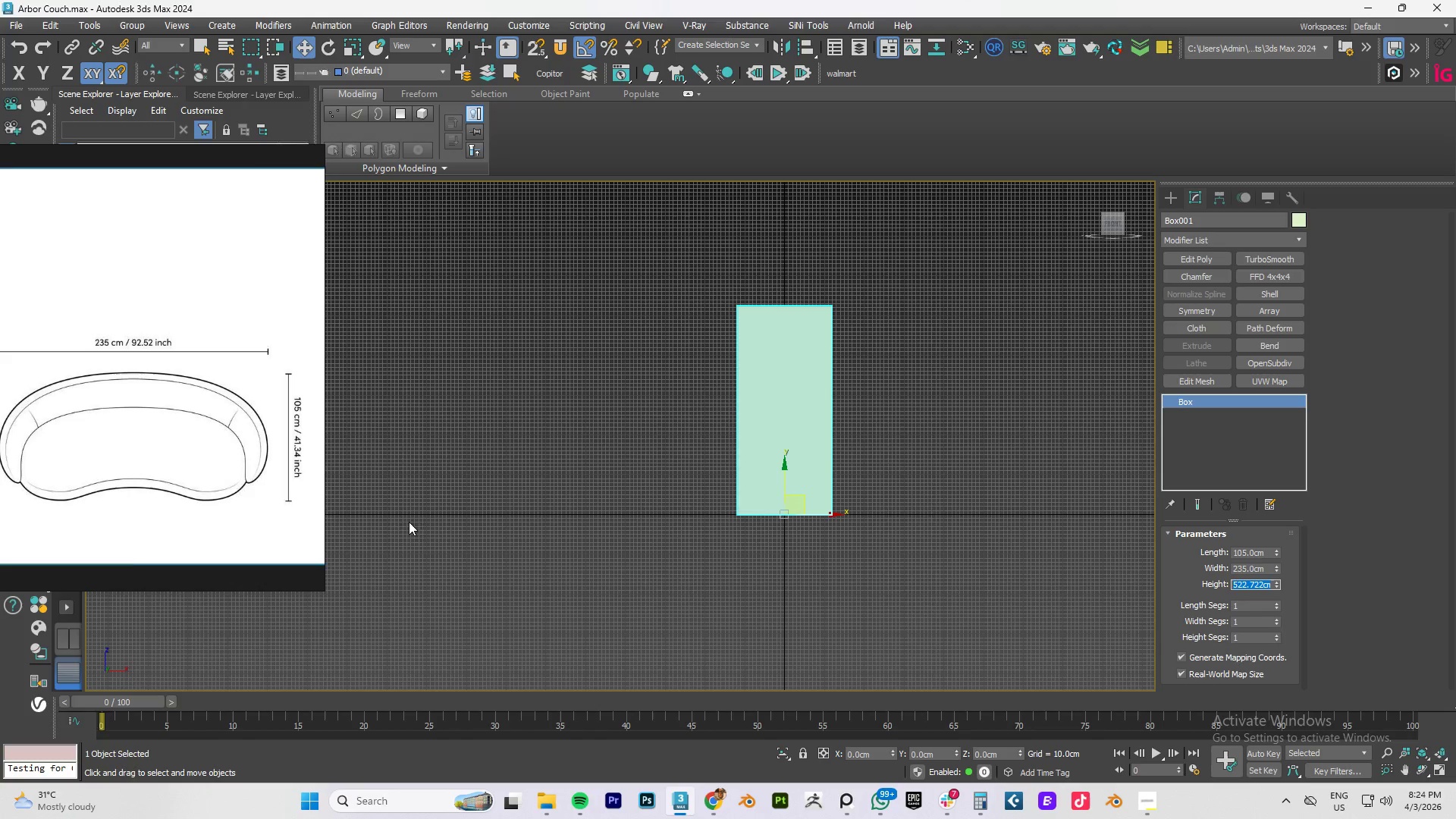 
scroll: coordinate [193, 487], scroll_direction: down, amount: 2.0
 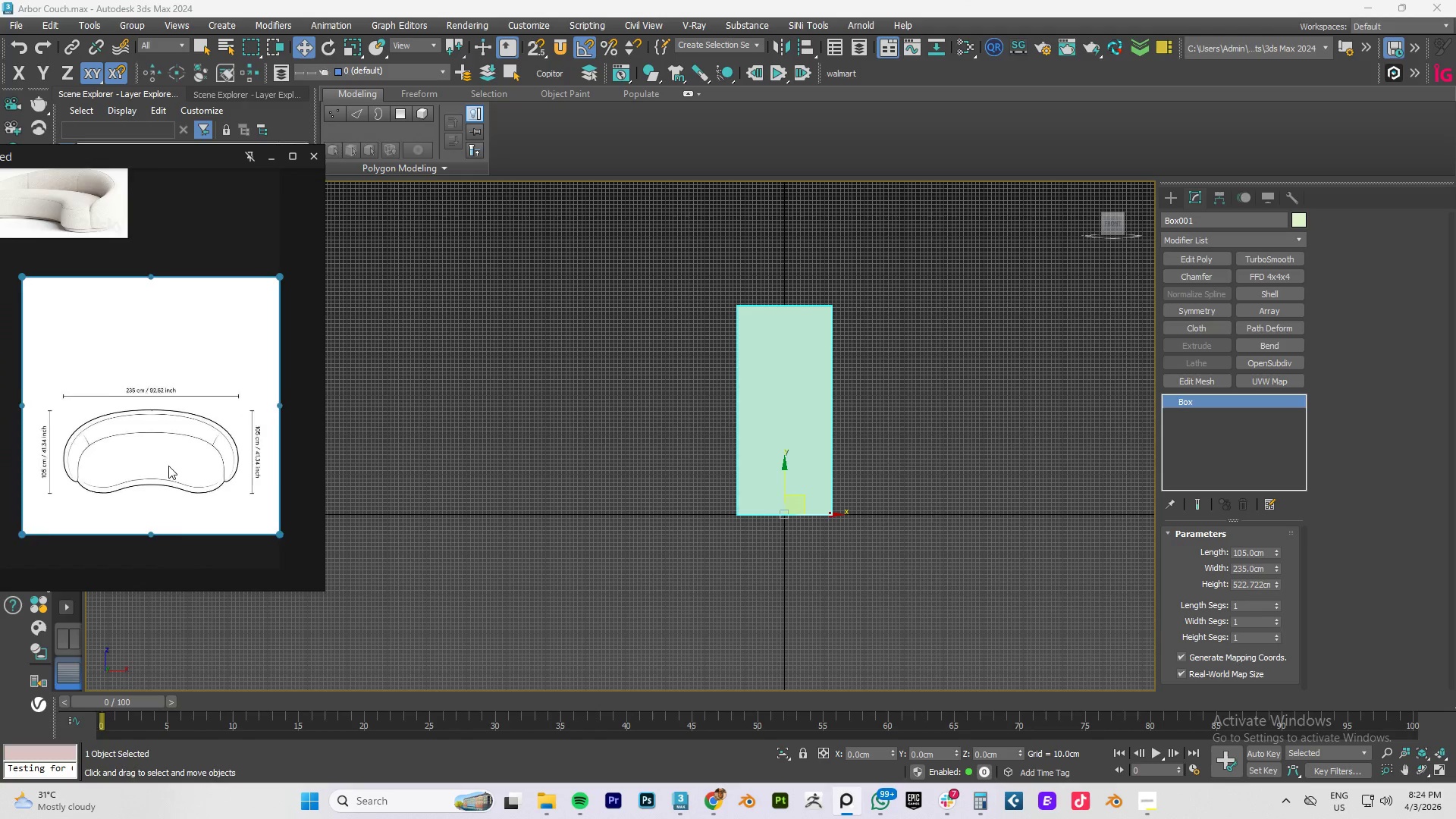 
scroll: coordinate [99, 472], scroll_direction: up, amount: 2.0
 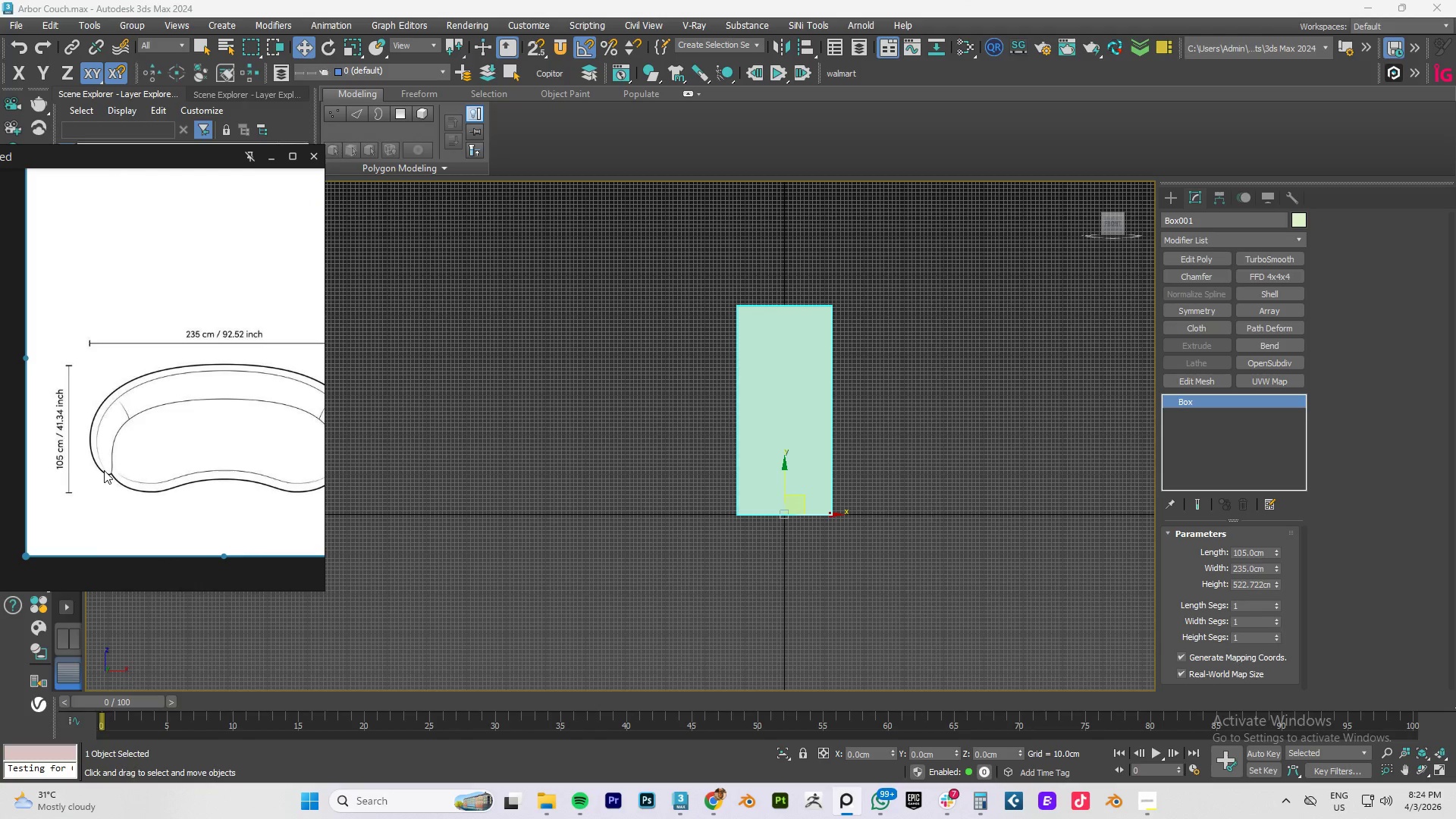 
scroll: coordinate [173, 451], scroll_direction: down, amount: 2.0
 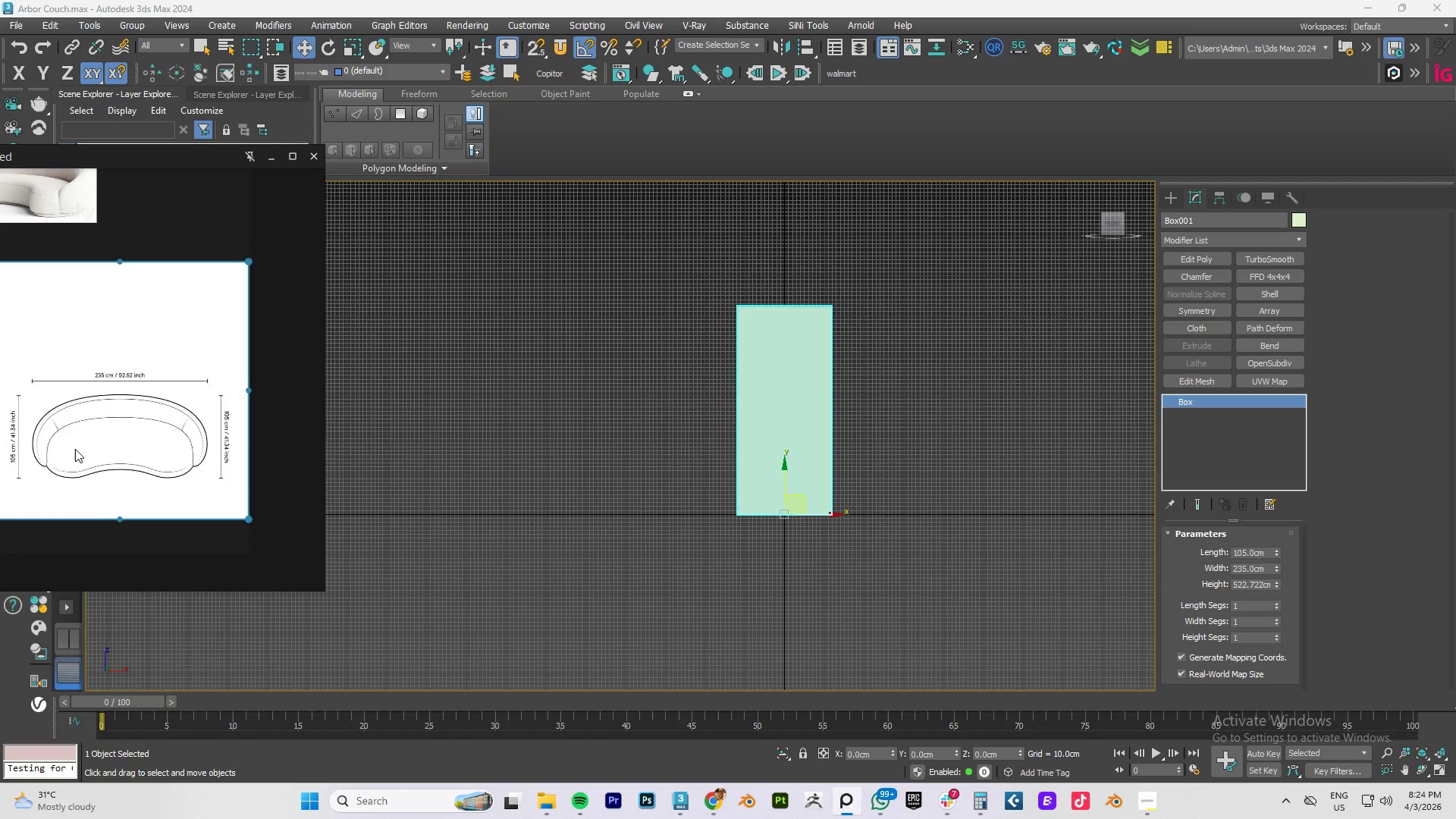 
scroll: coordinate [168, 443], scroll_direction: up, amount: 3.0
 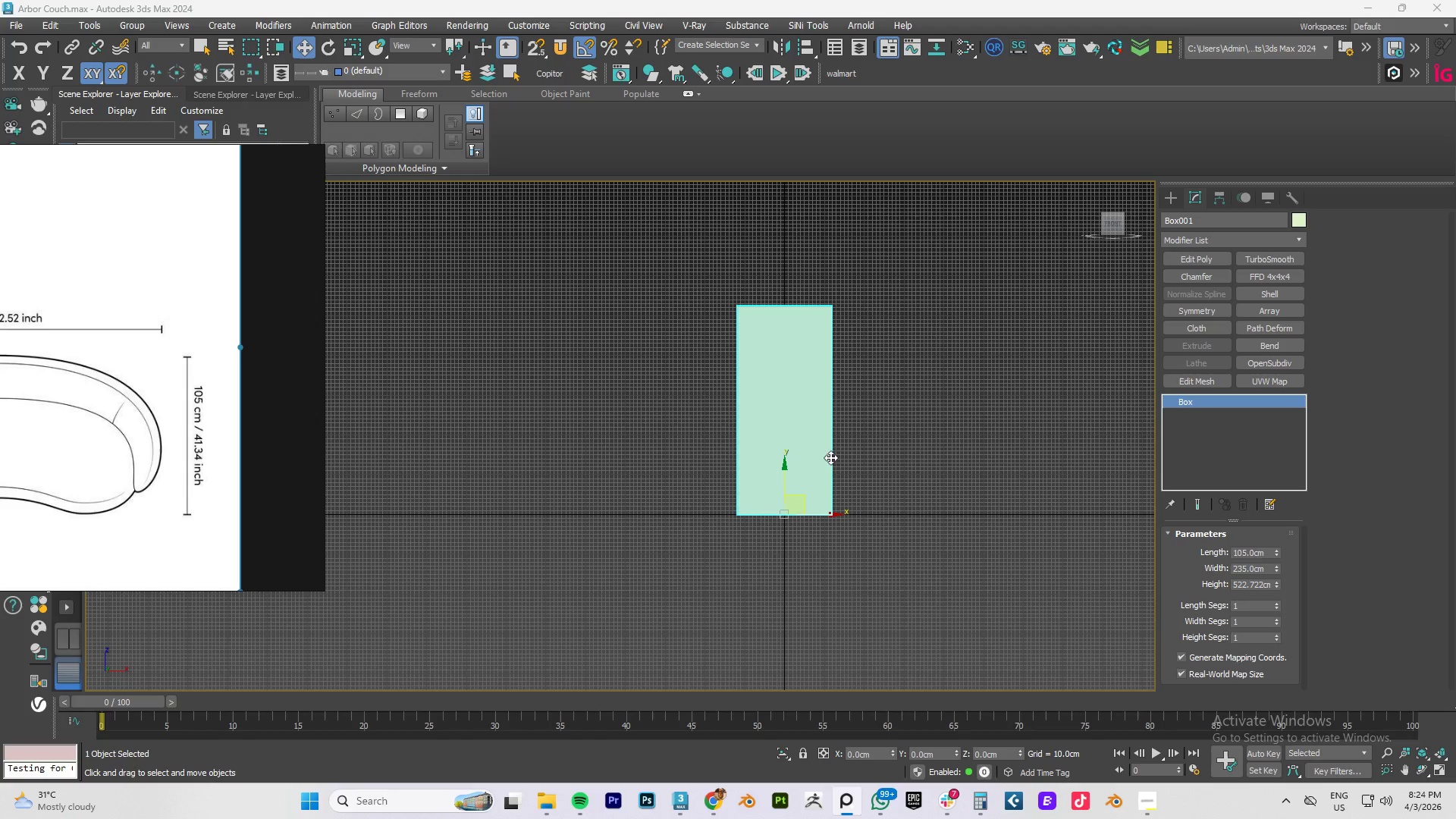 
wait(5.04)
 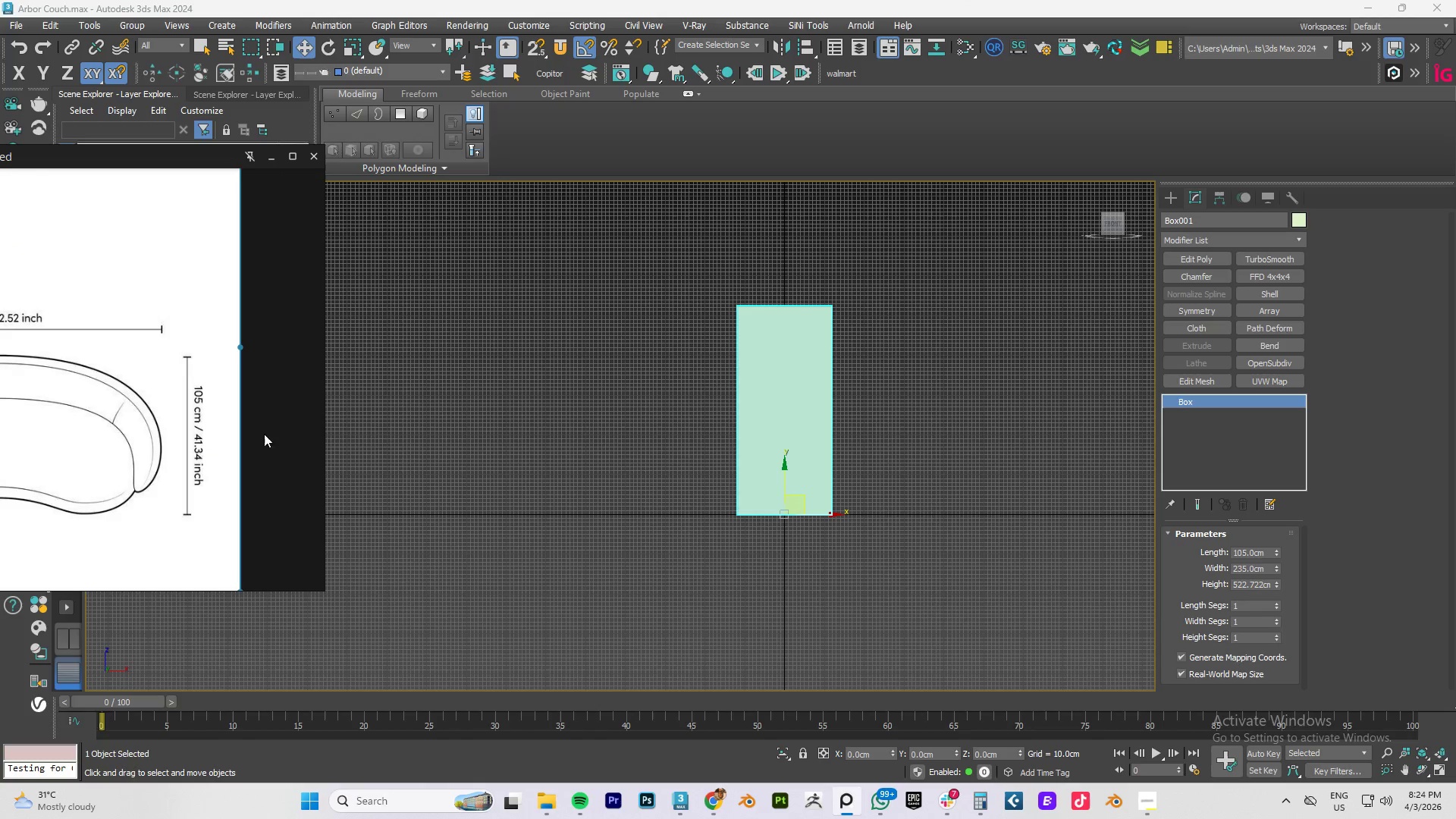 
key(Alt+AltLeft)
 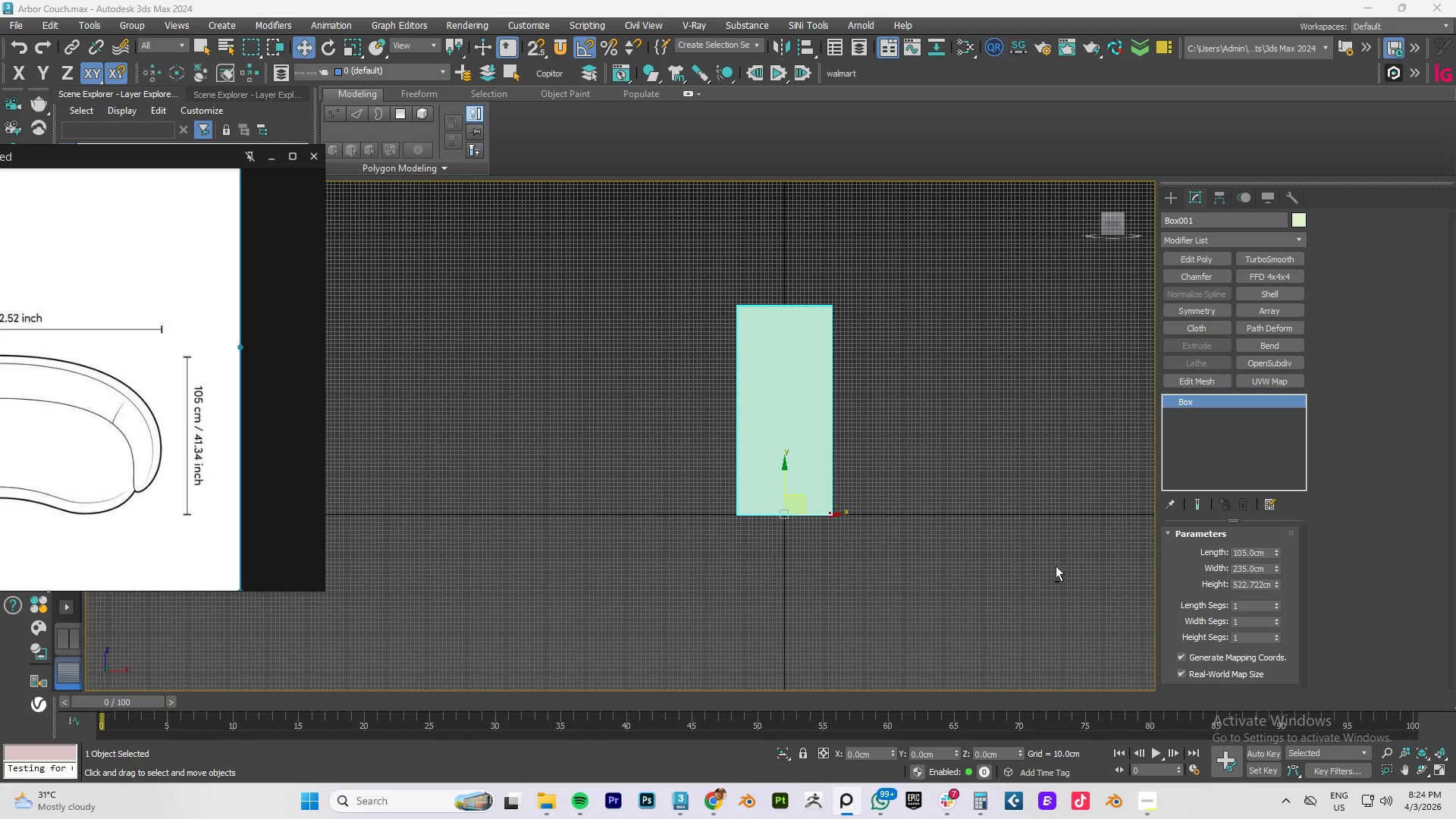 
key(Alt+Tab)
 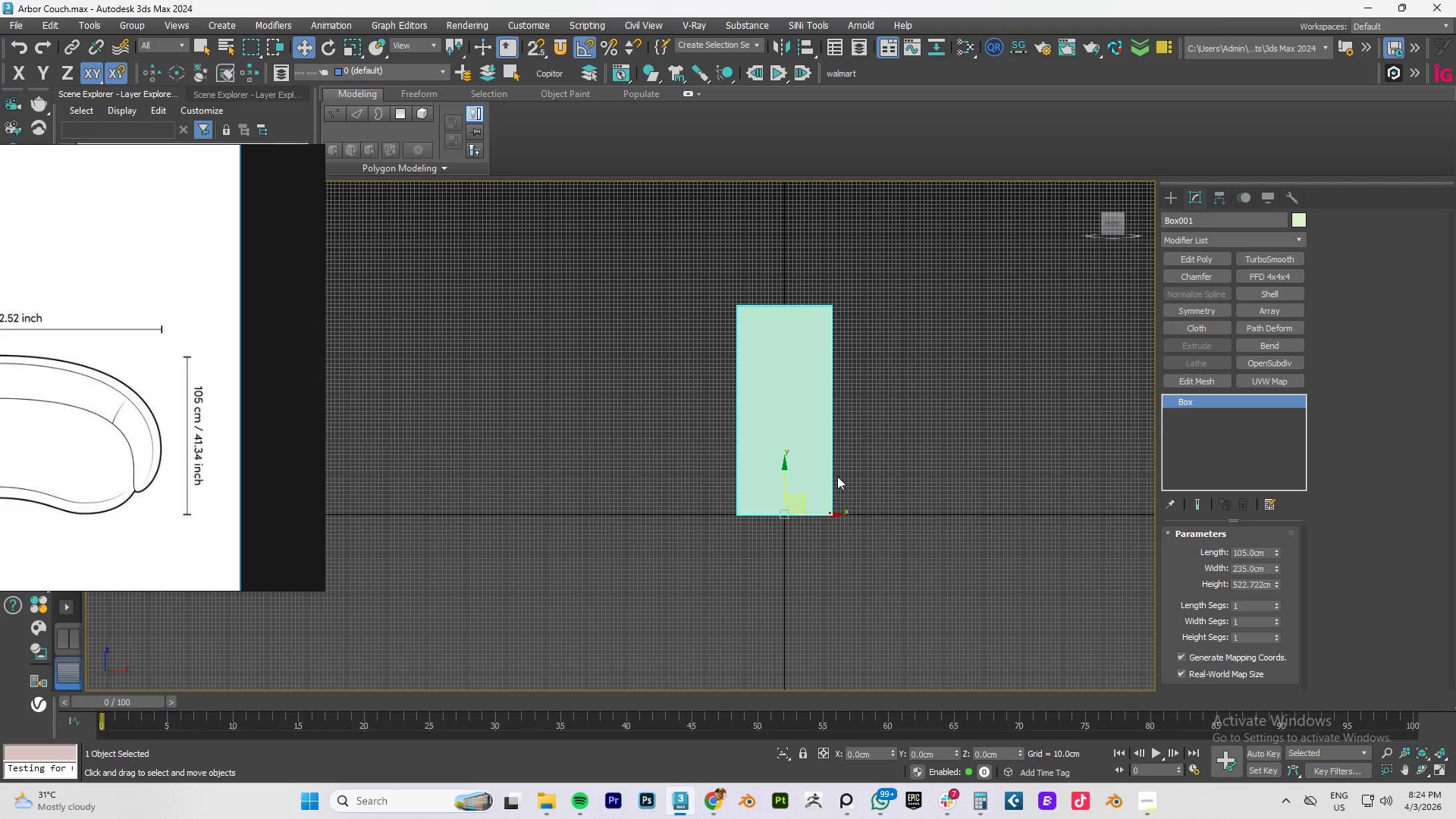 
key(Alt+AltLeft)
 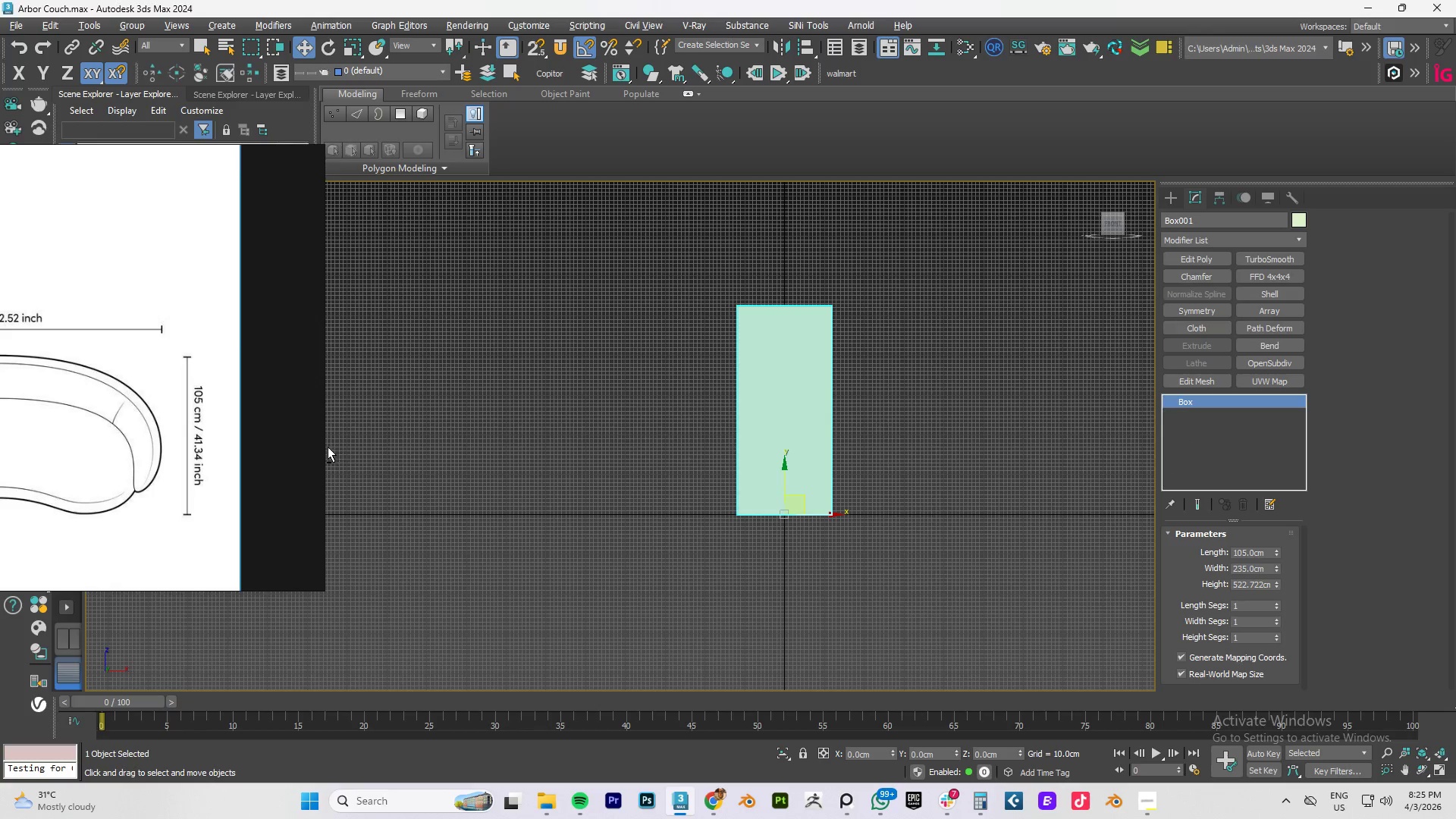 
key(Alt+Tab)
 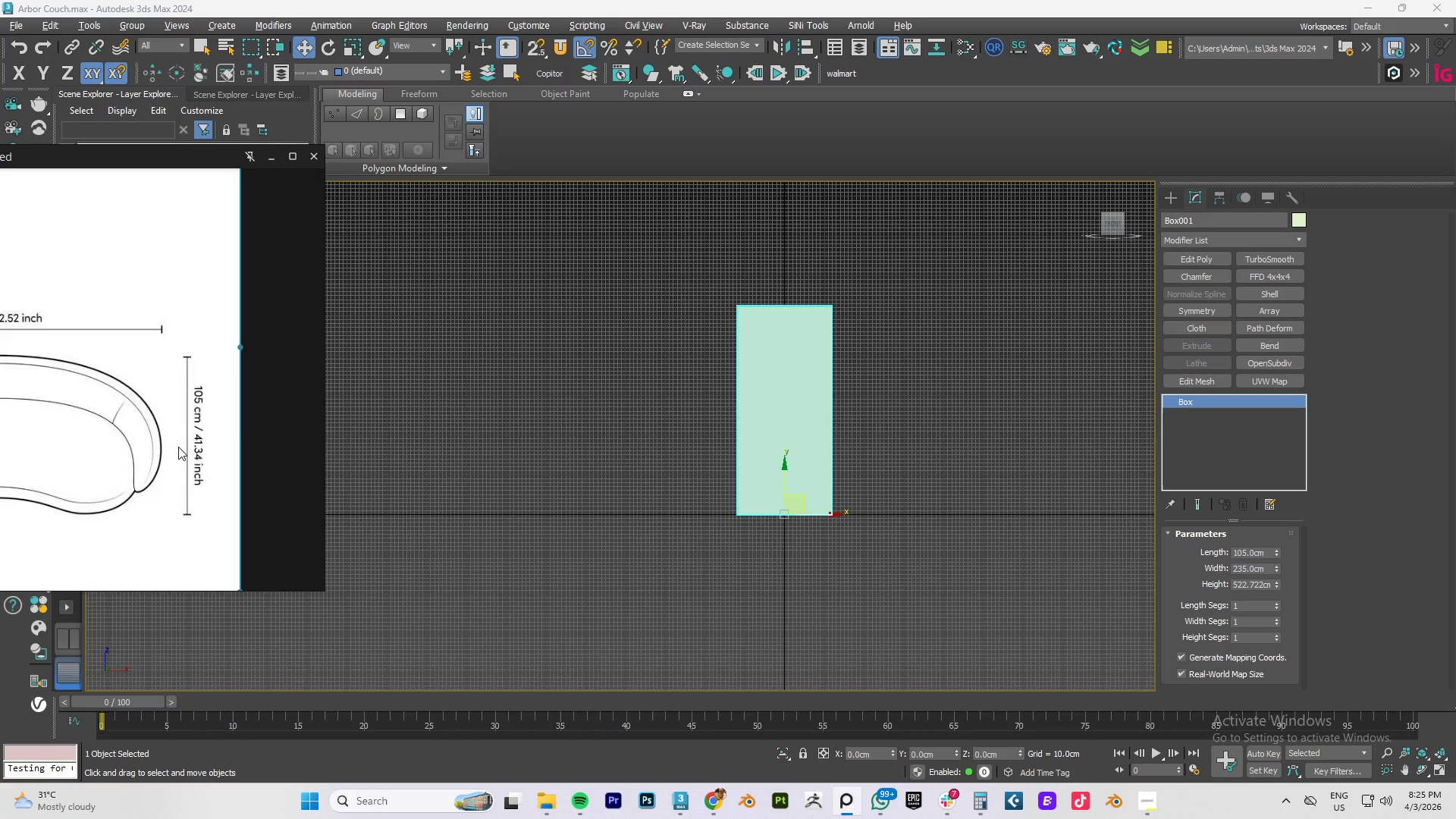 
scroll: coordinate [179, 446], scroll_direction: down, amount: 4.0
 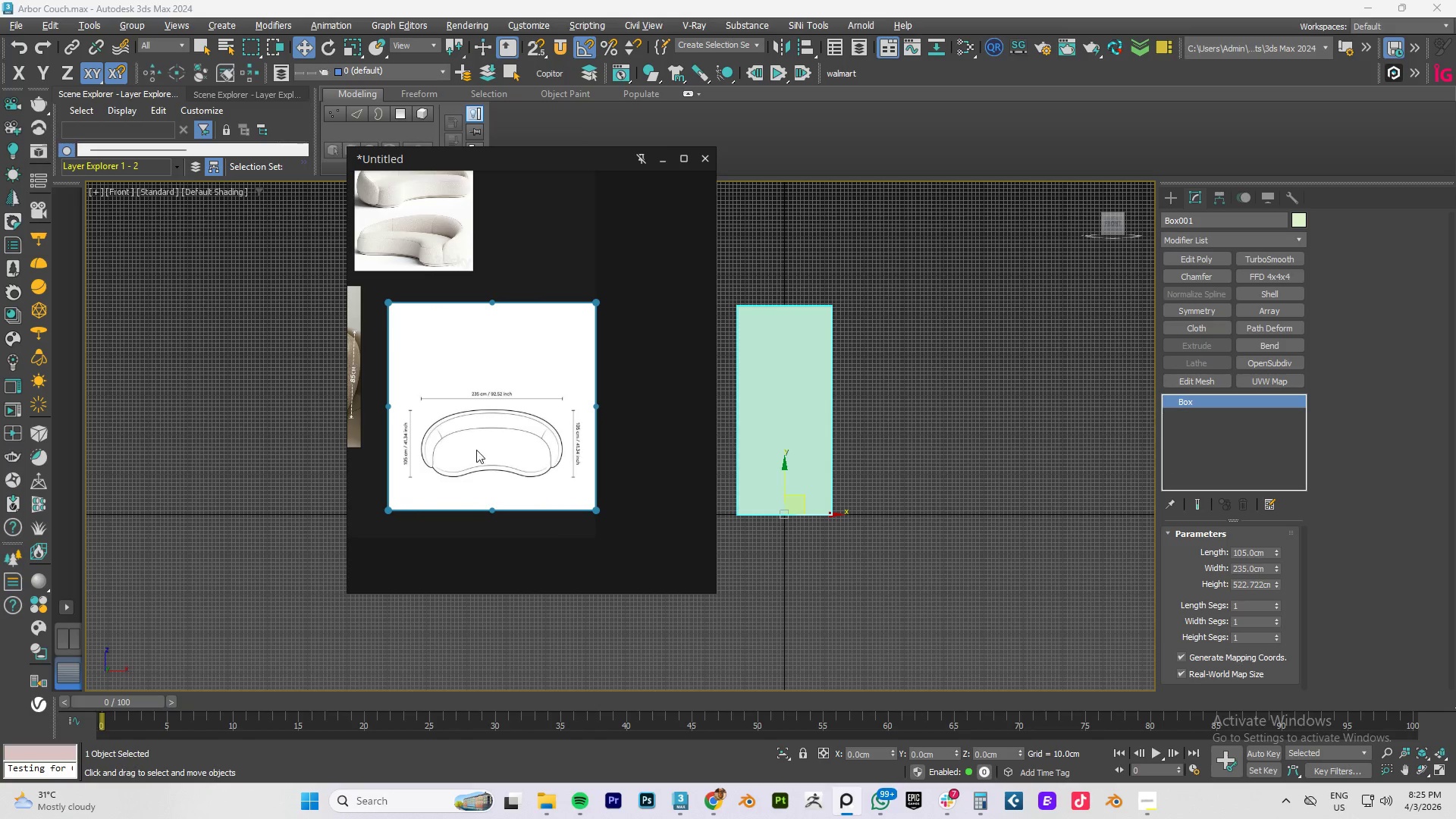 
scroll: coordinate [502, 378], scroll_direction: up, amount: 8.0
 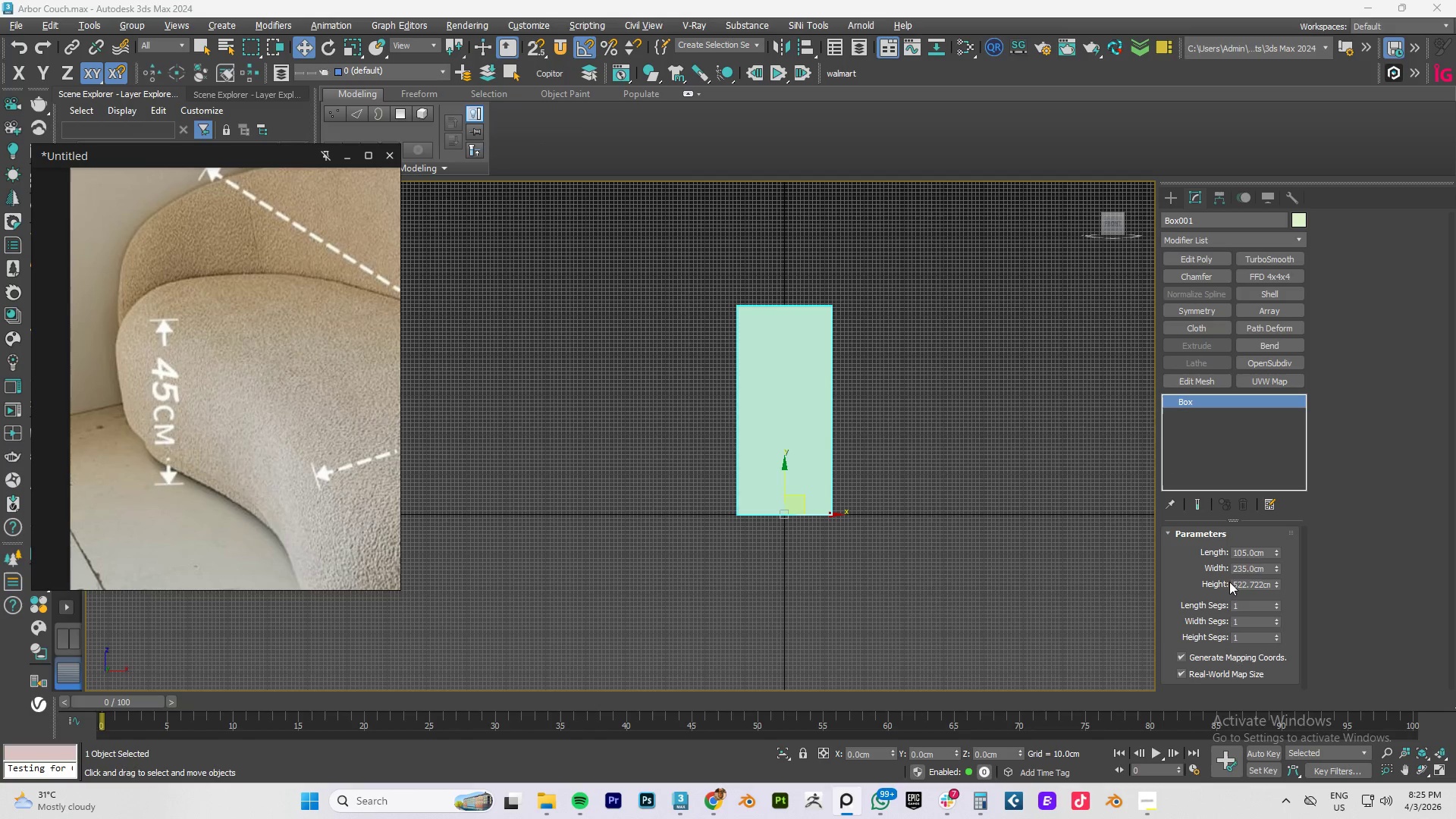 
double_click([1248, 580])
 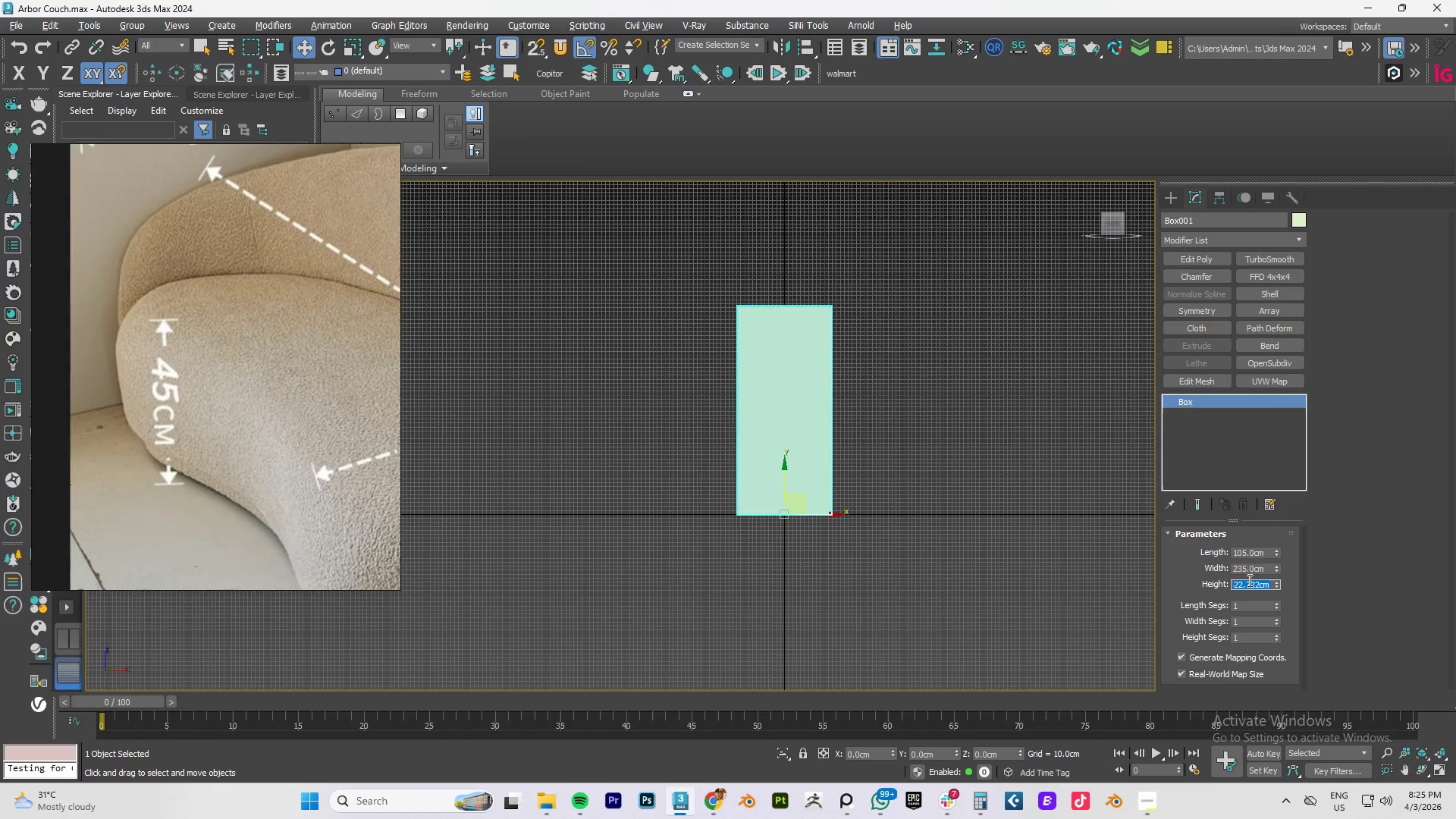 
key(Numpad4)
 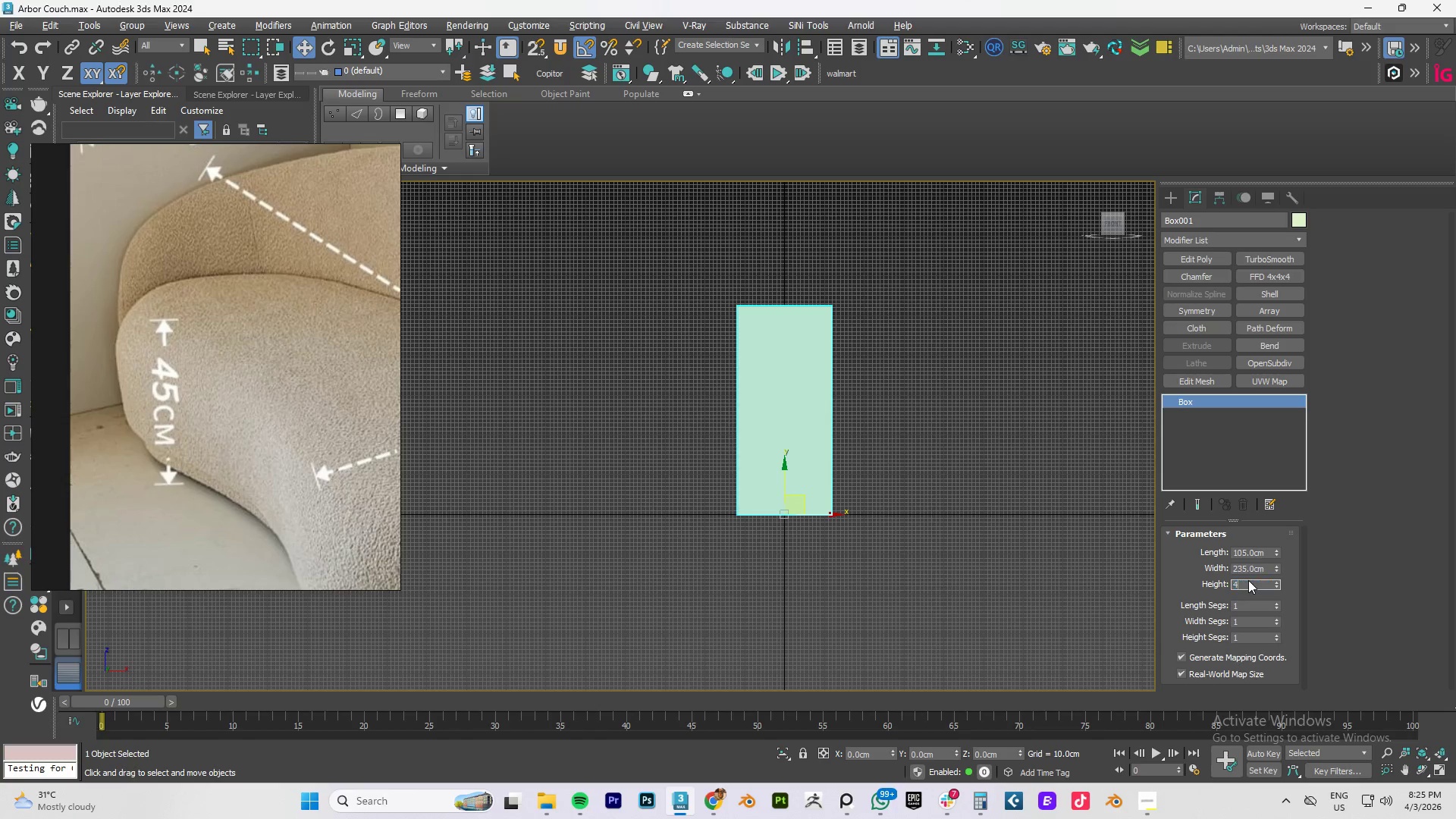 
key(Numpad5)
 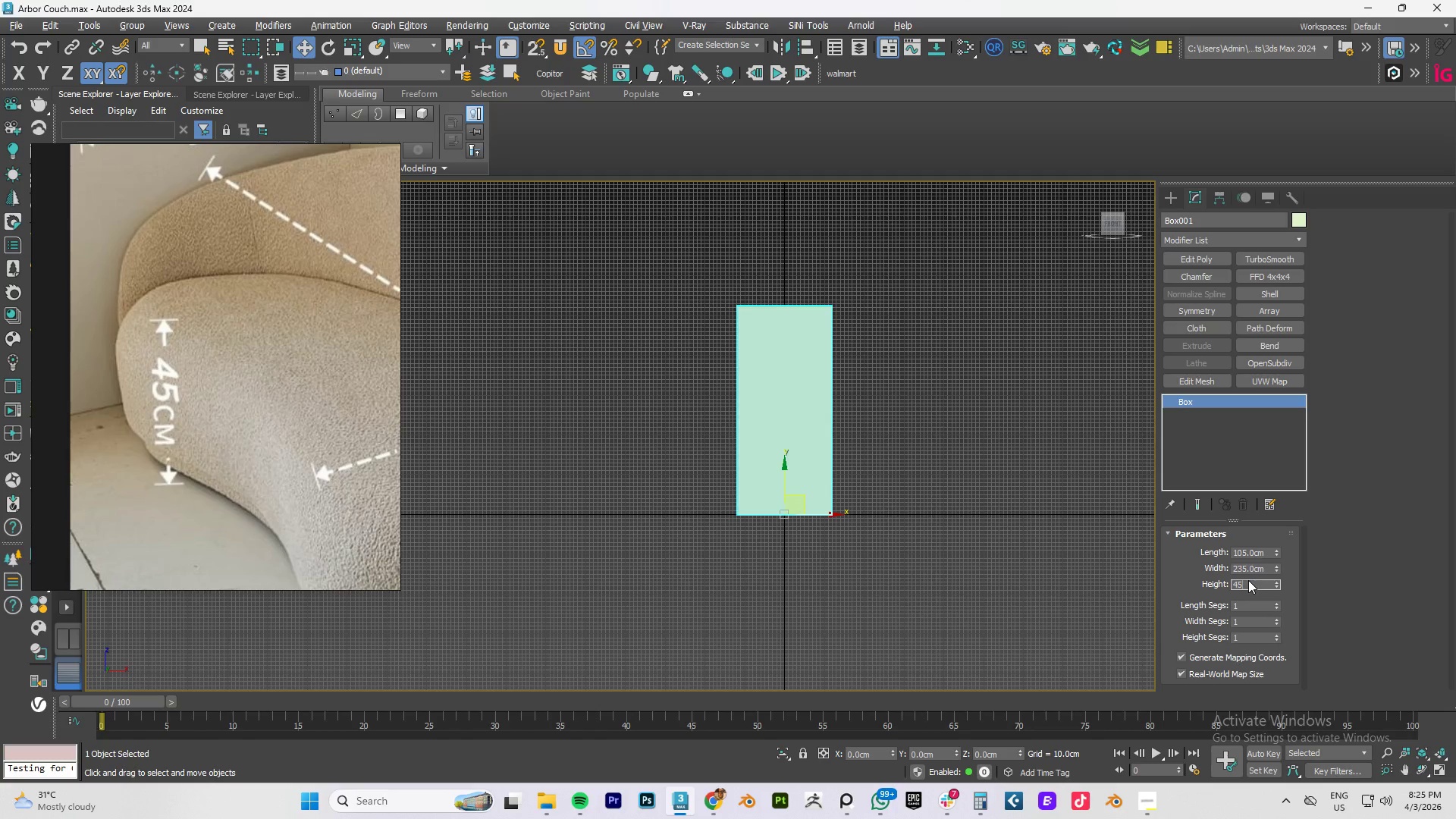 
key(NumpadEnter)
 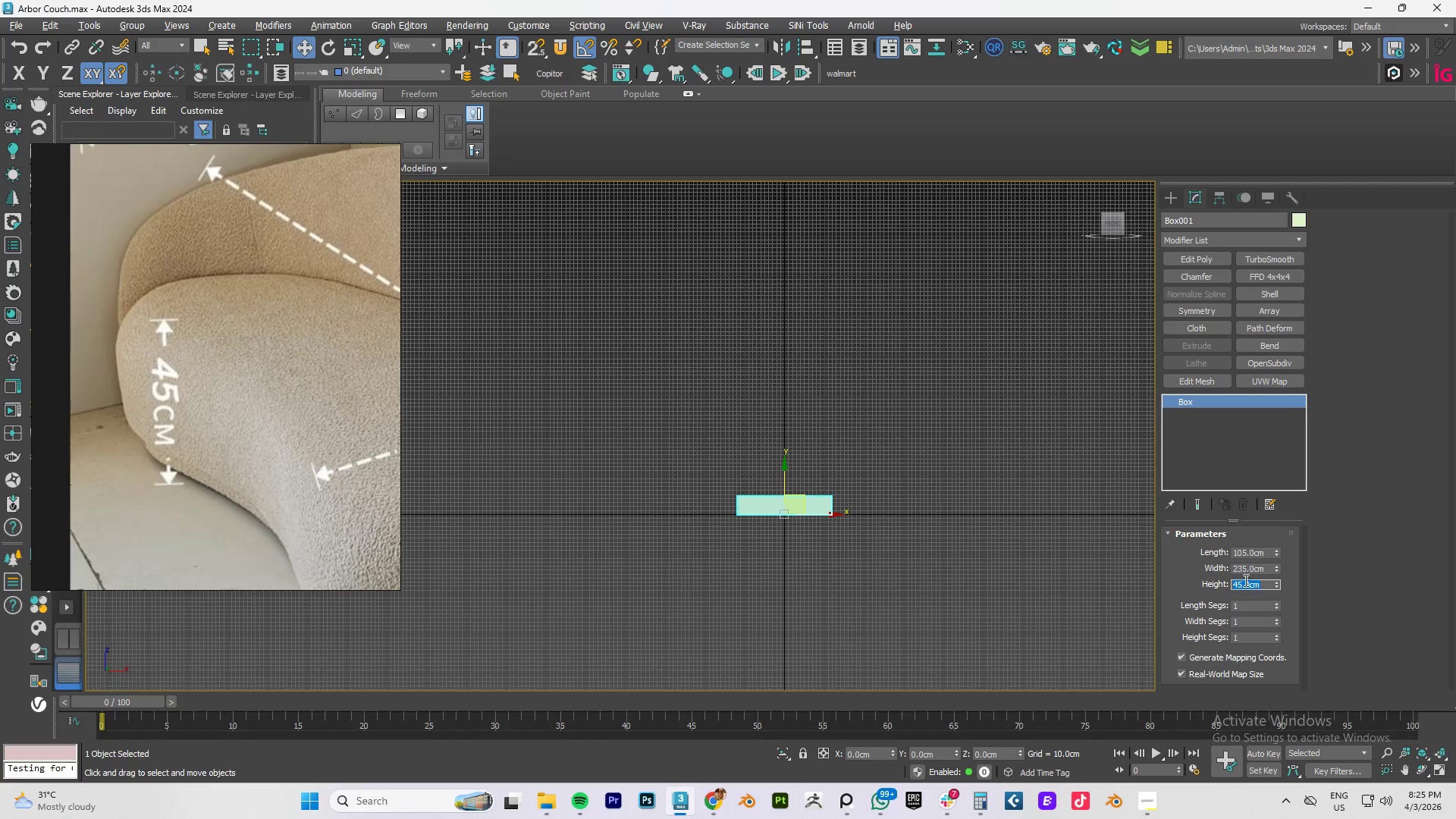 
type(fz)
key(Escape)
 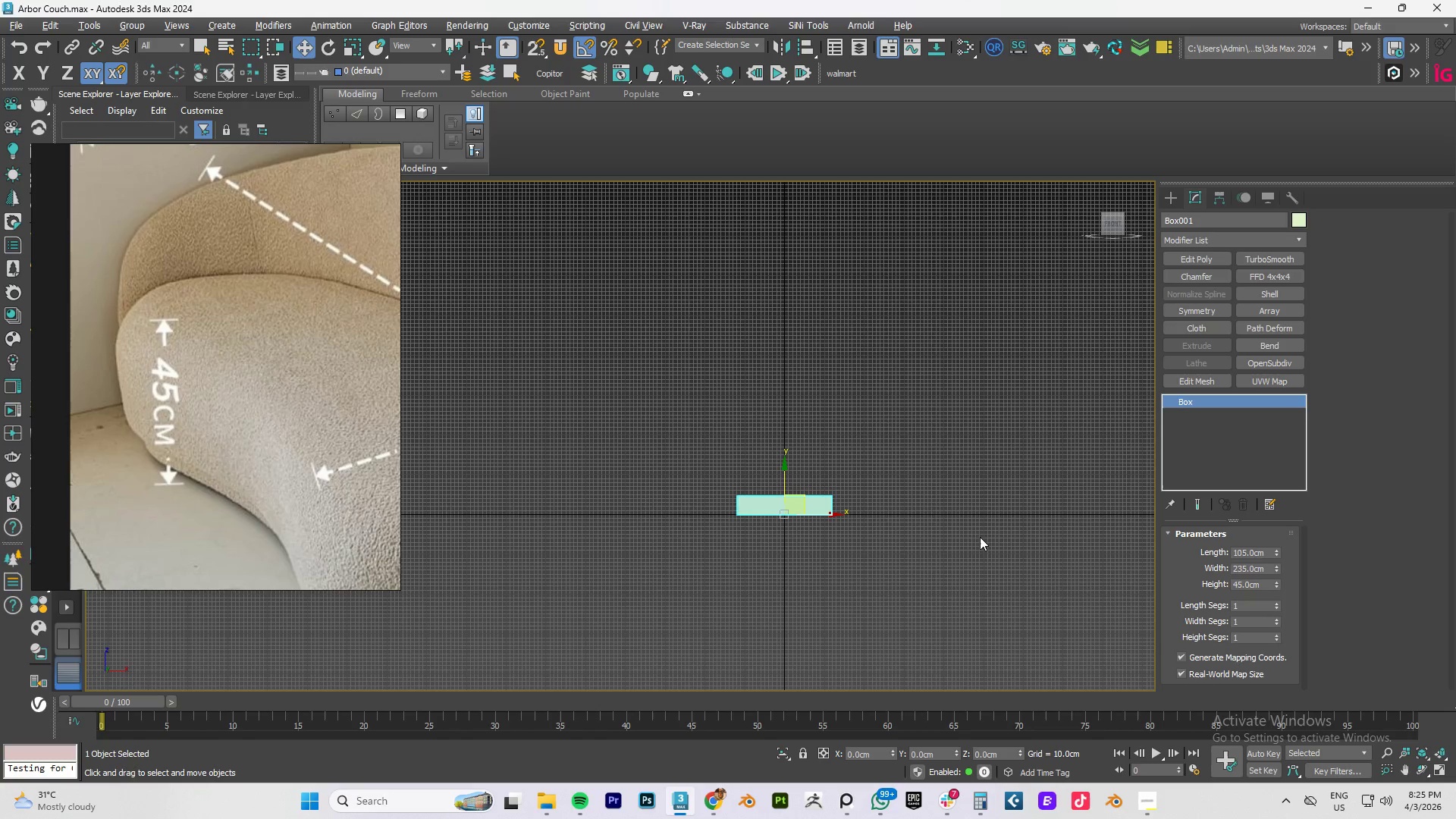 
left_click([980, 537])
 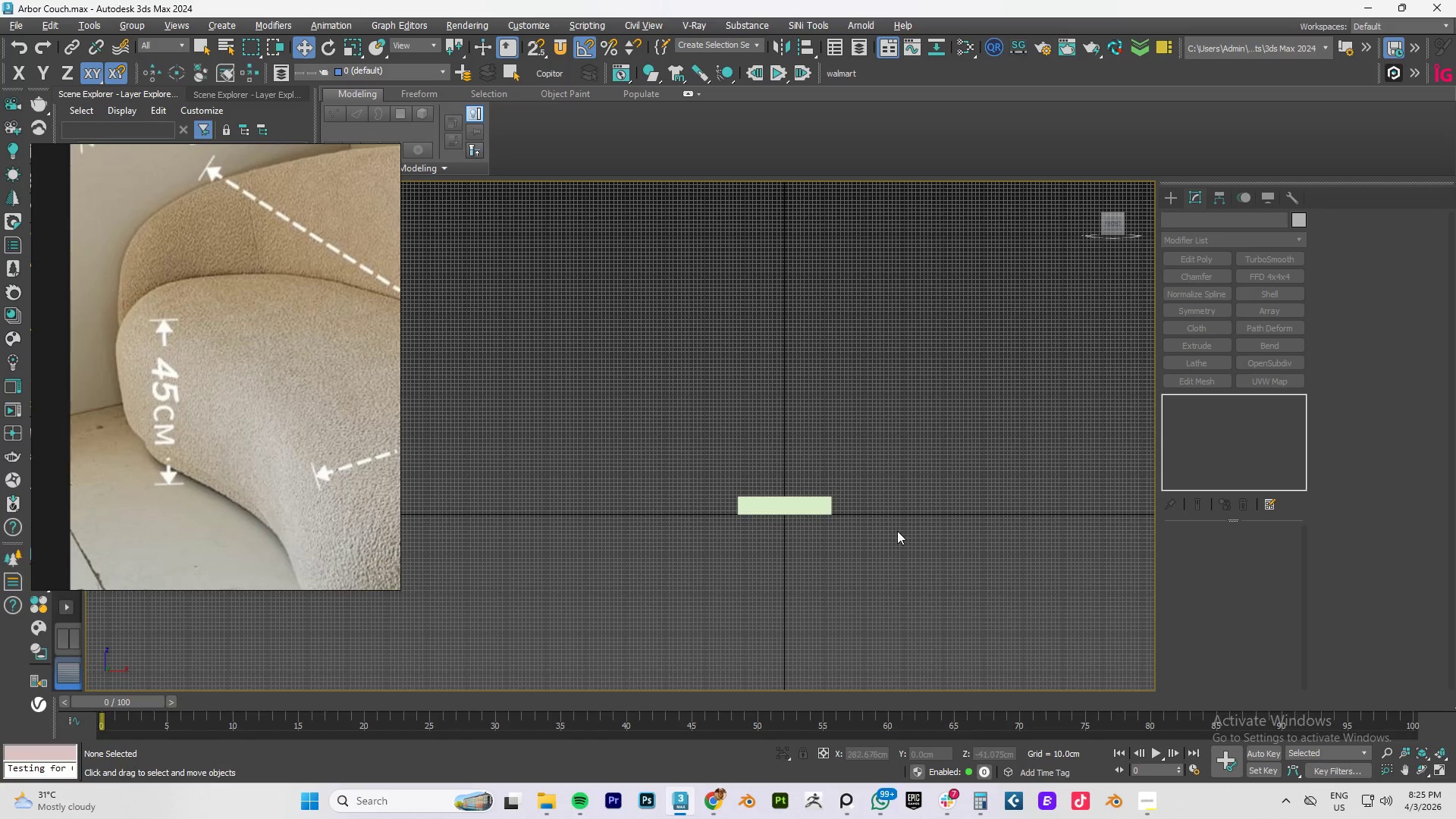 
type(fz)
 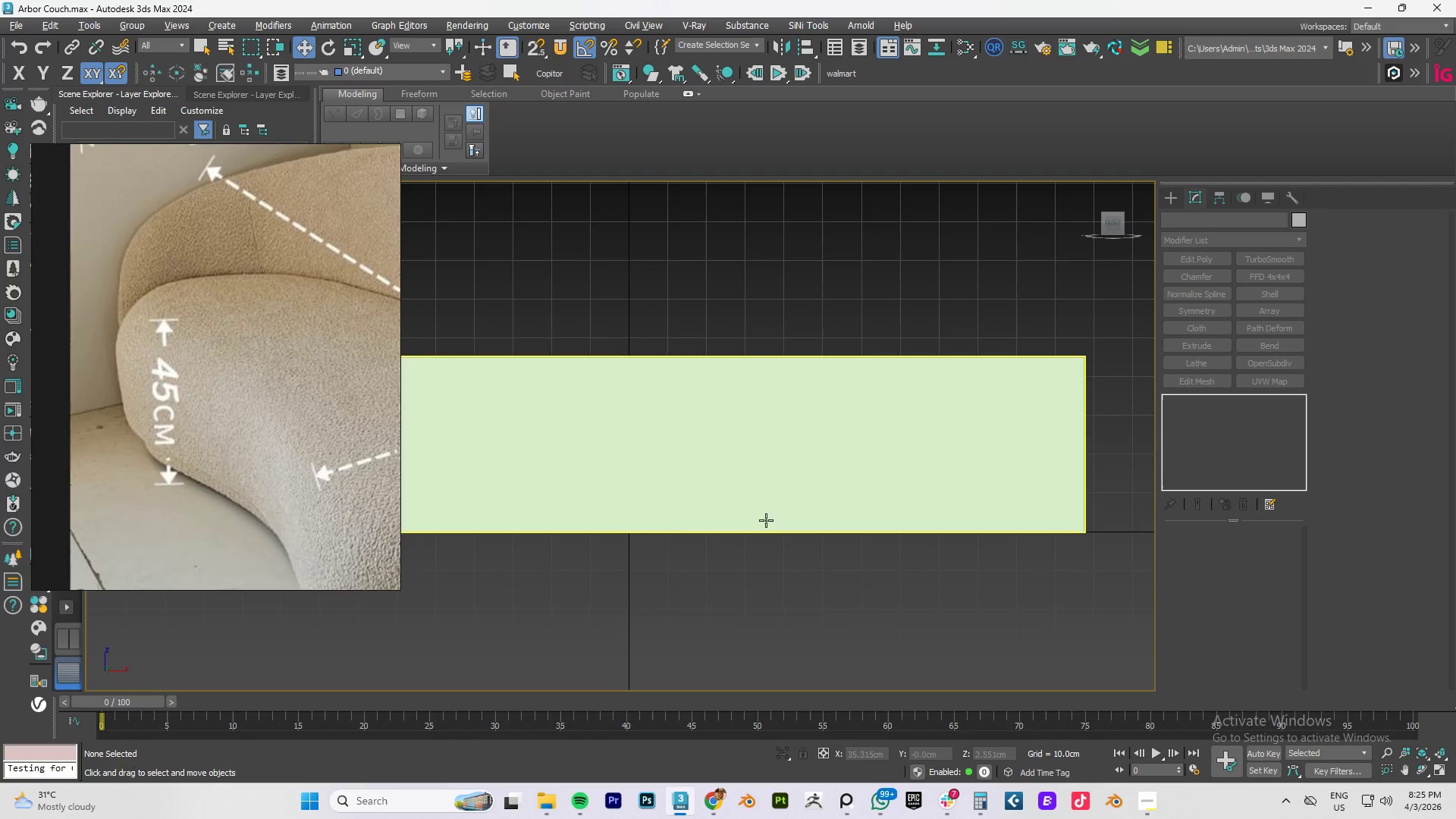 
scroll: coordinate [773, 511], scroll_direction: down, amount: 1.0
 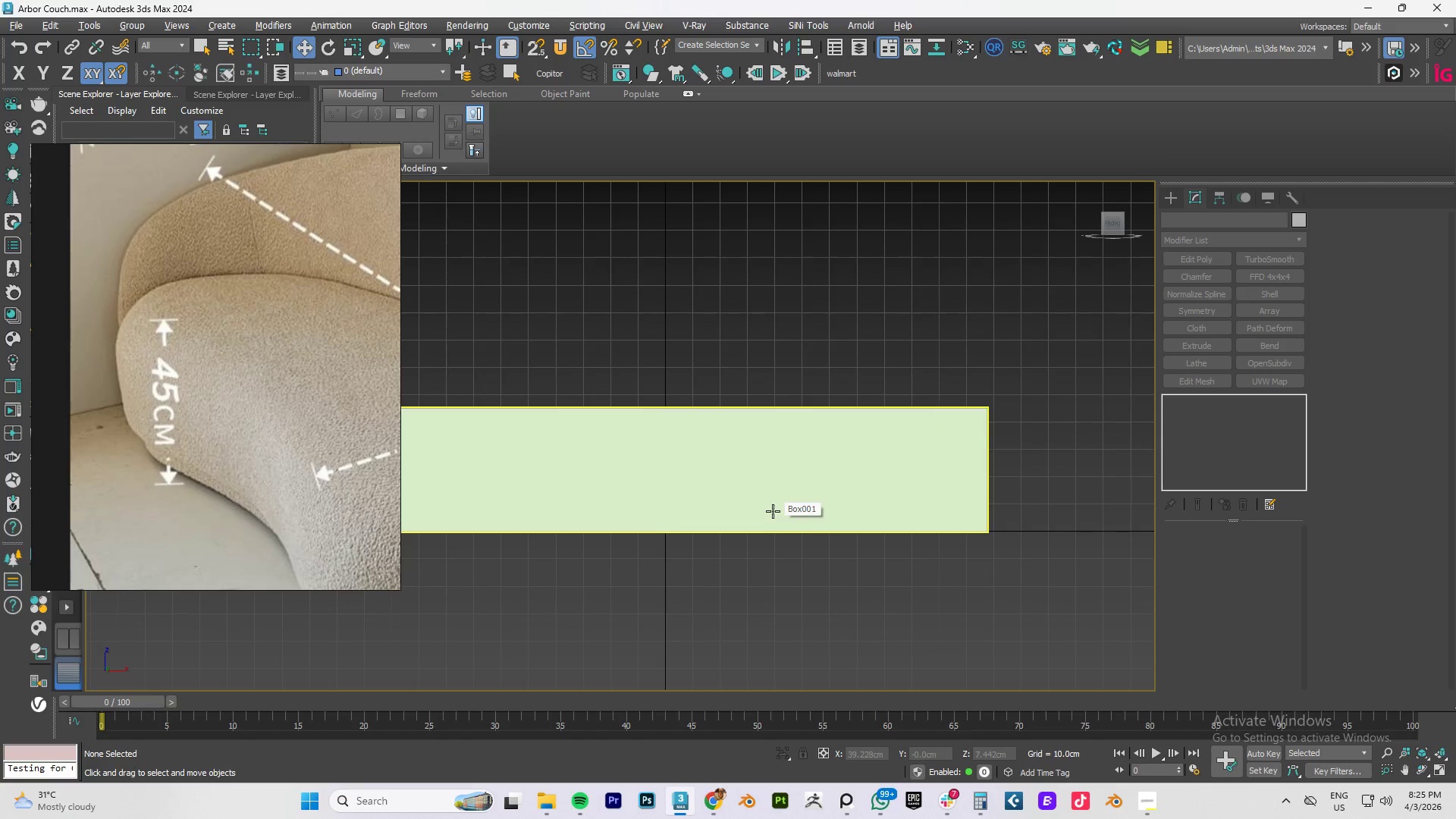 
scroll: coordinate [777, 513], scroll_direction: none, amount: 0.0
 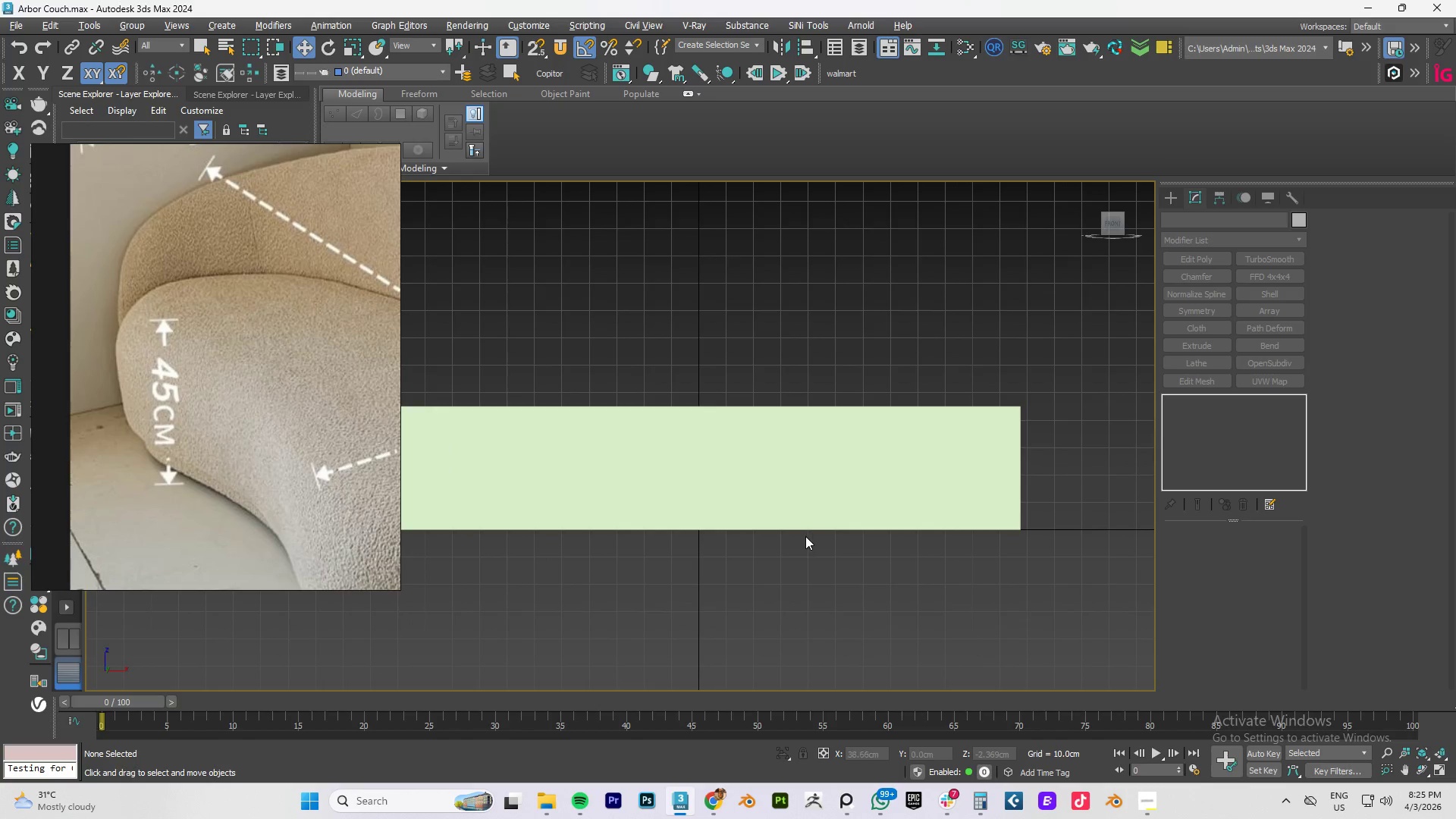 
scroll: coordinate [363, 486], scroll_direction: down, amount: 10.0
 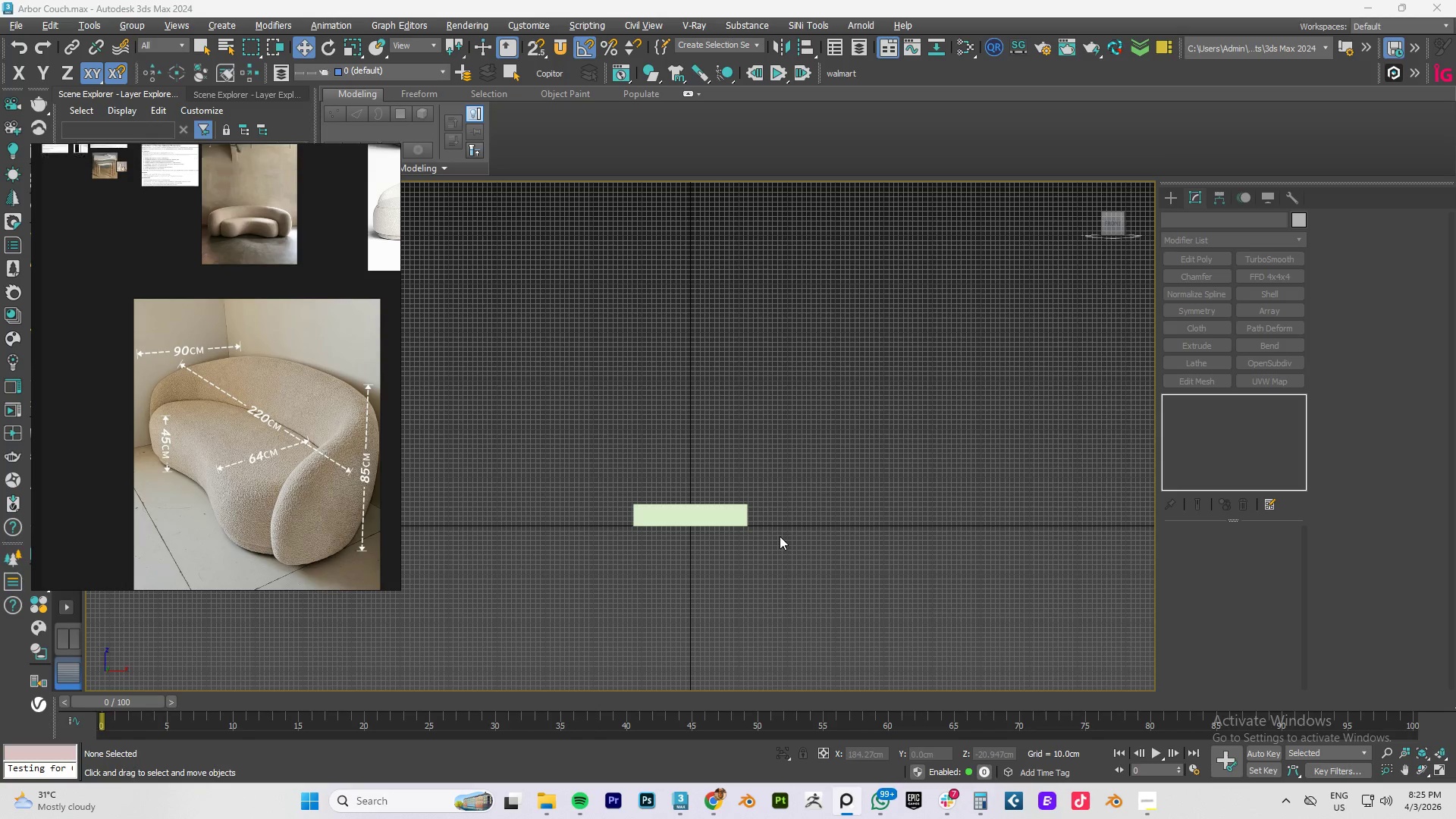 
wait(5.65)
 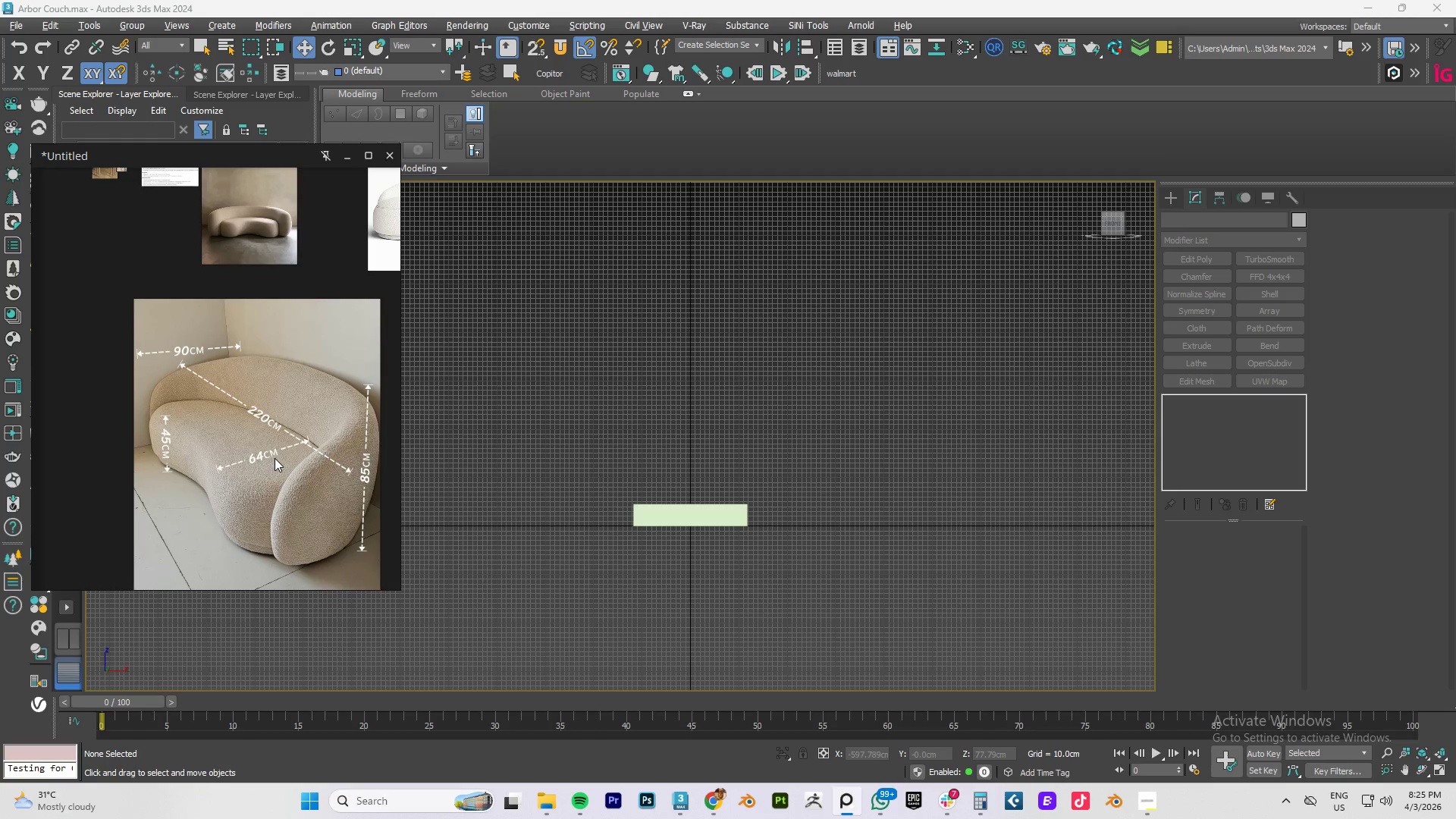 
left_click([730, 513])
 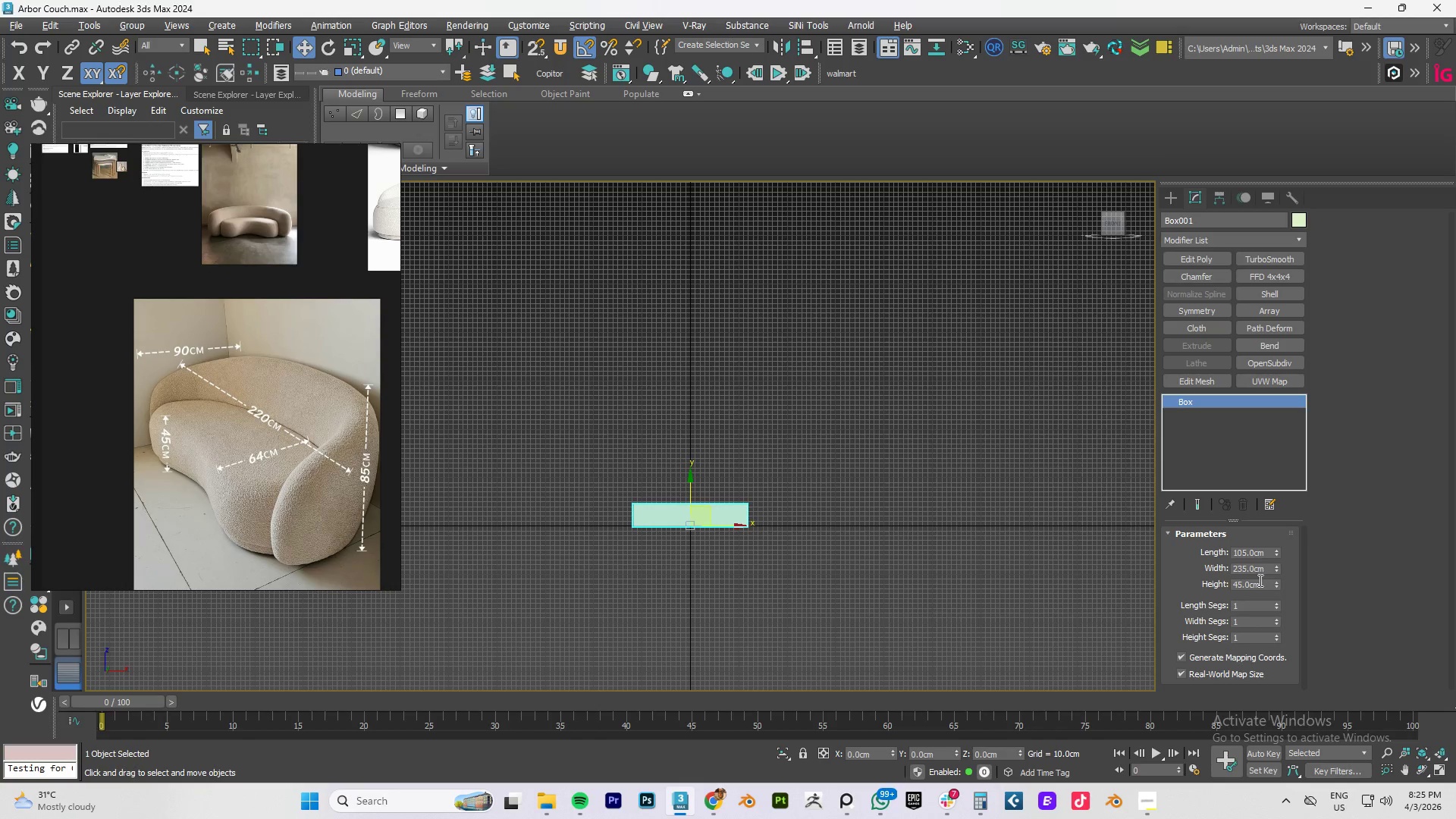 
double_click([1248, 581])
 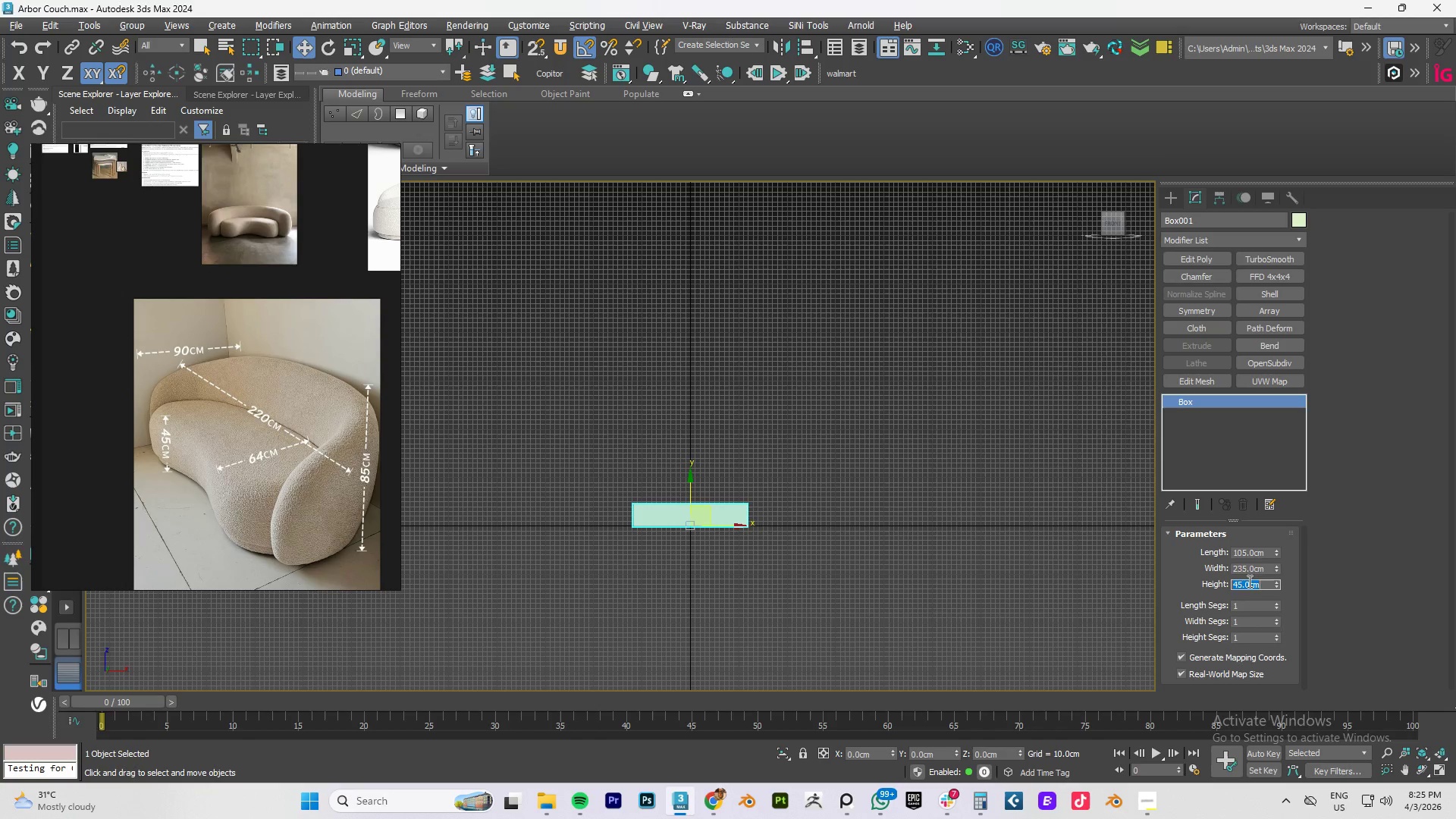 
key(Numpad9)
 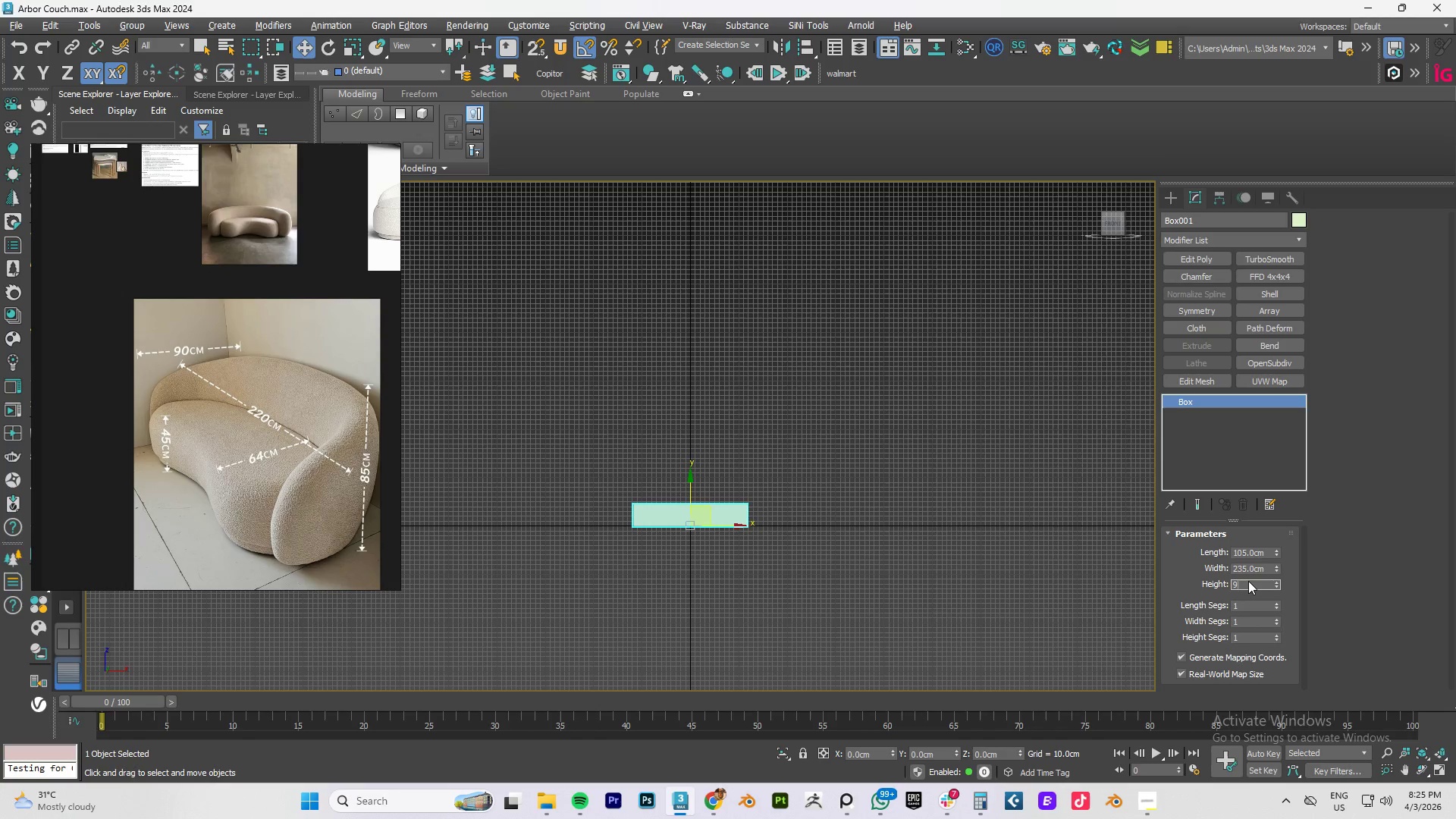 
key(Numpad0)
 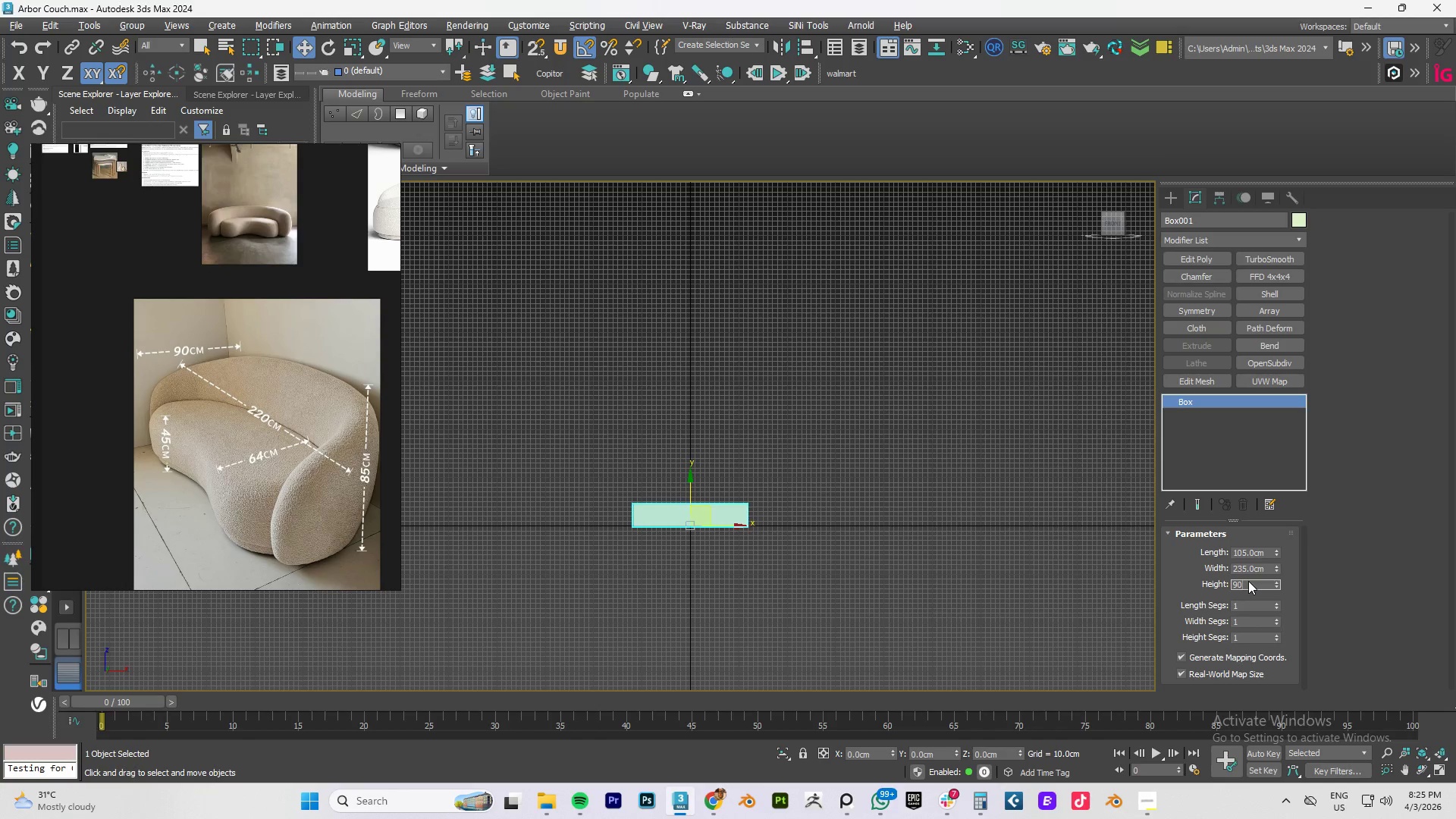 
key(NumpadEnter)
 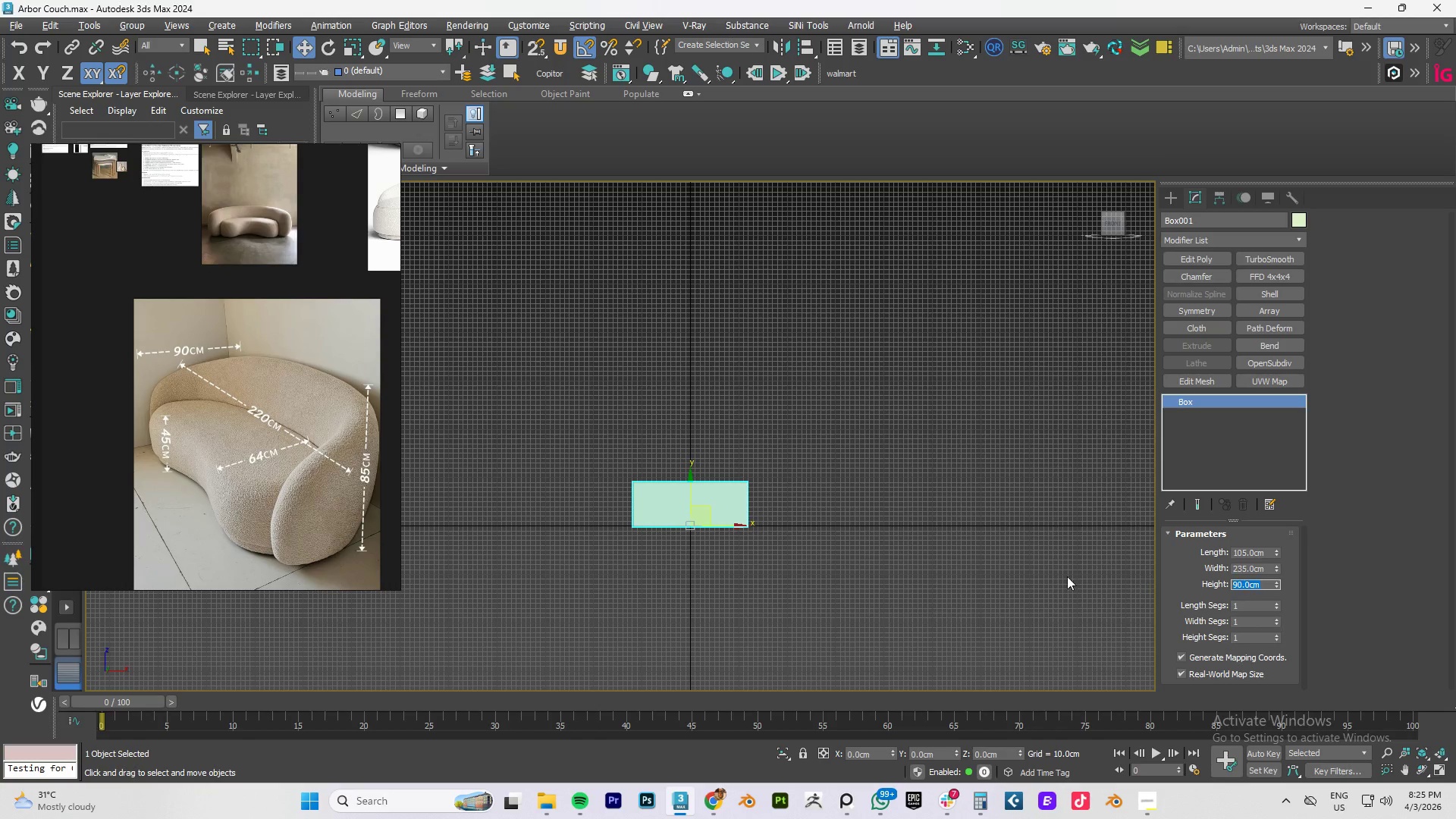 
type(fz)
key(Escape)
type(fz)
 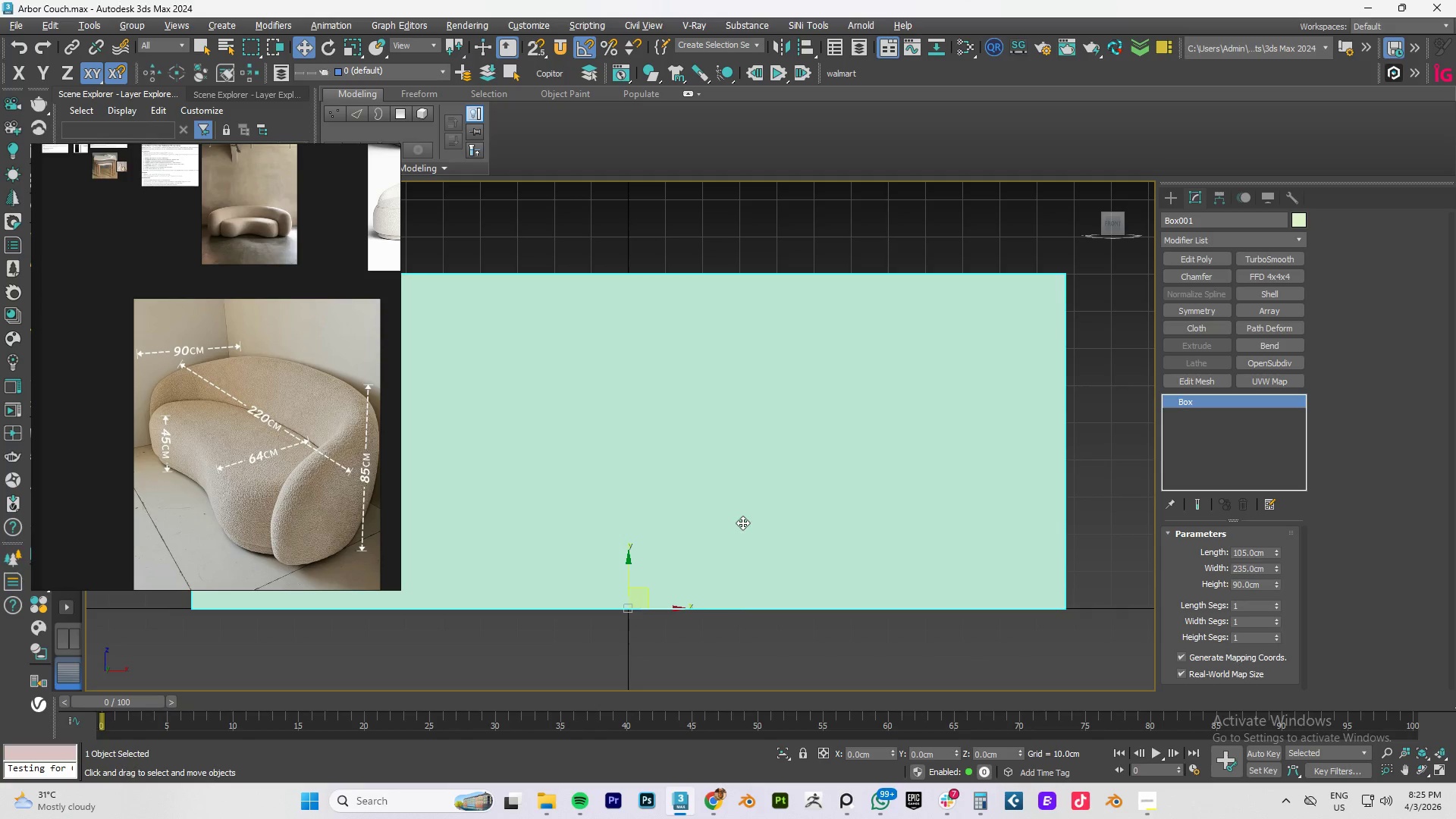 
scroll: coordinate [753, 522], scroll_direction: down, amount: 2.0
 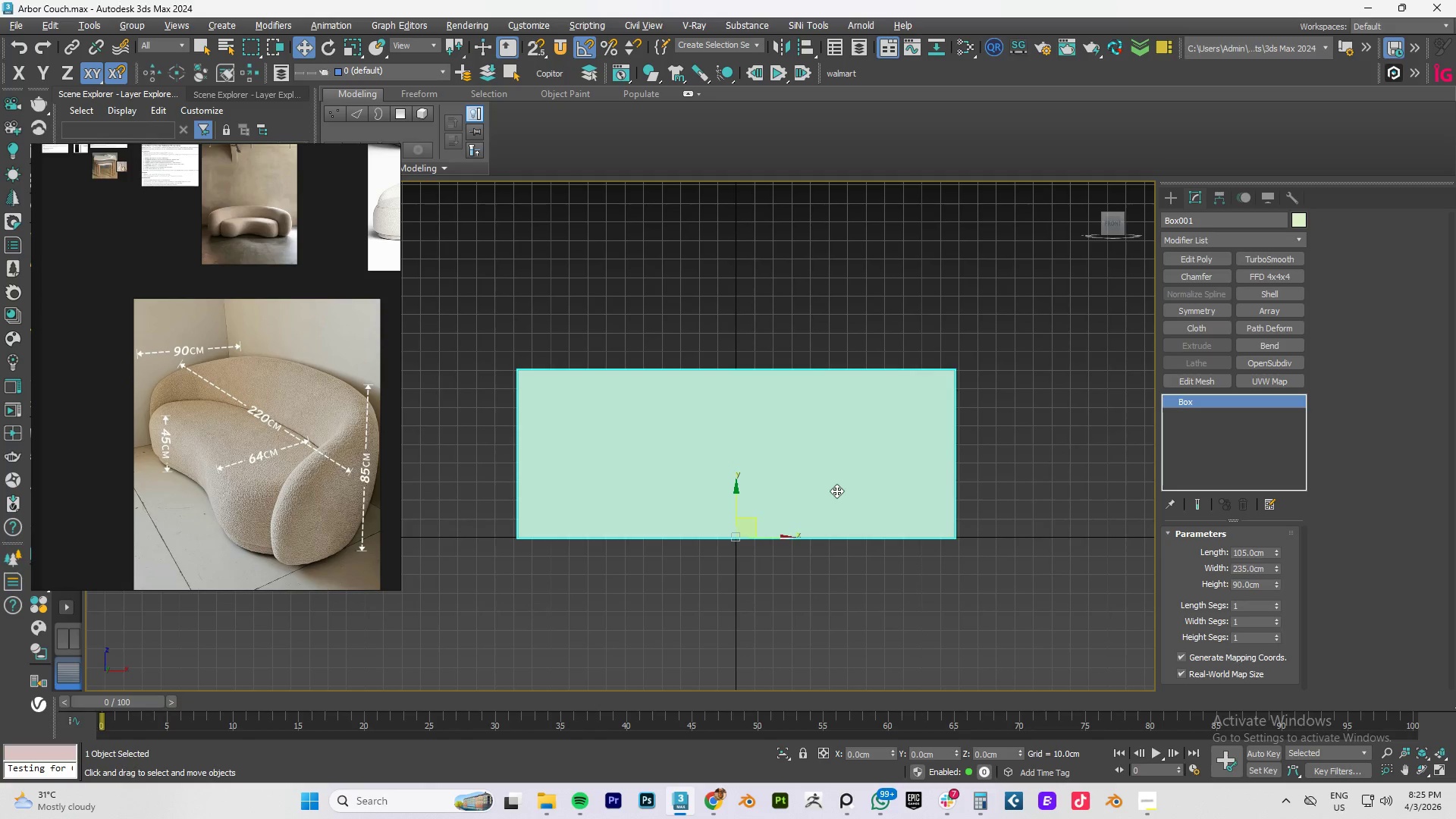 
hold_key(key=AltLeft, duration=0.88)
 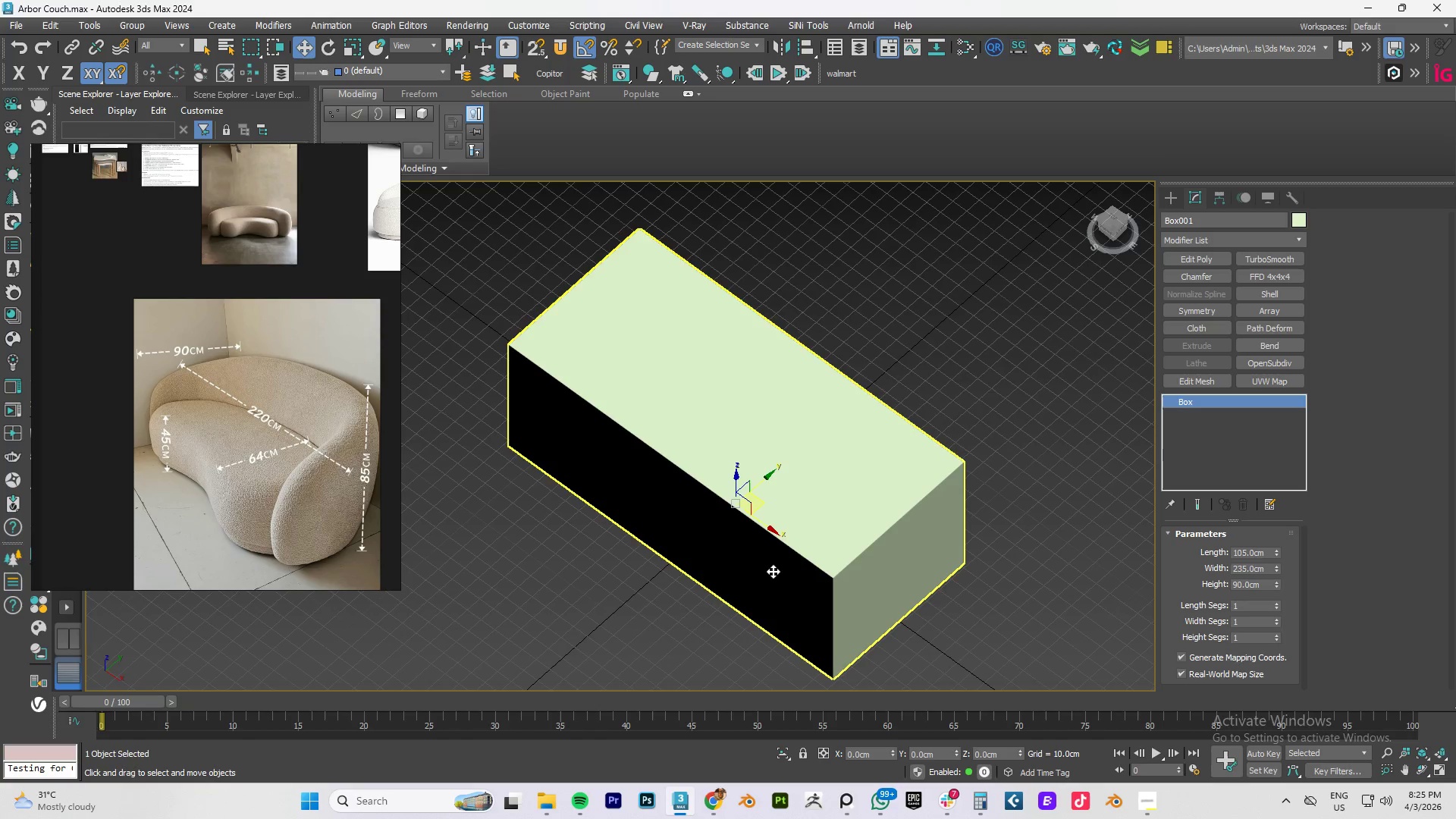 
hold_key(key=AltLeft, duration=15.83)
left_click([711, 800])
 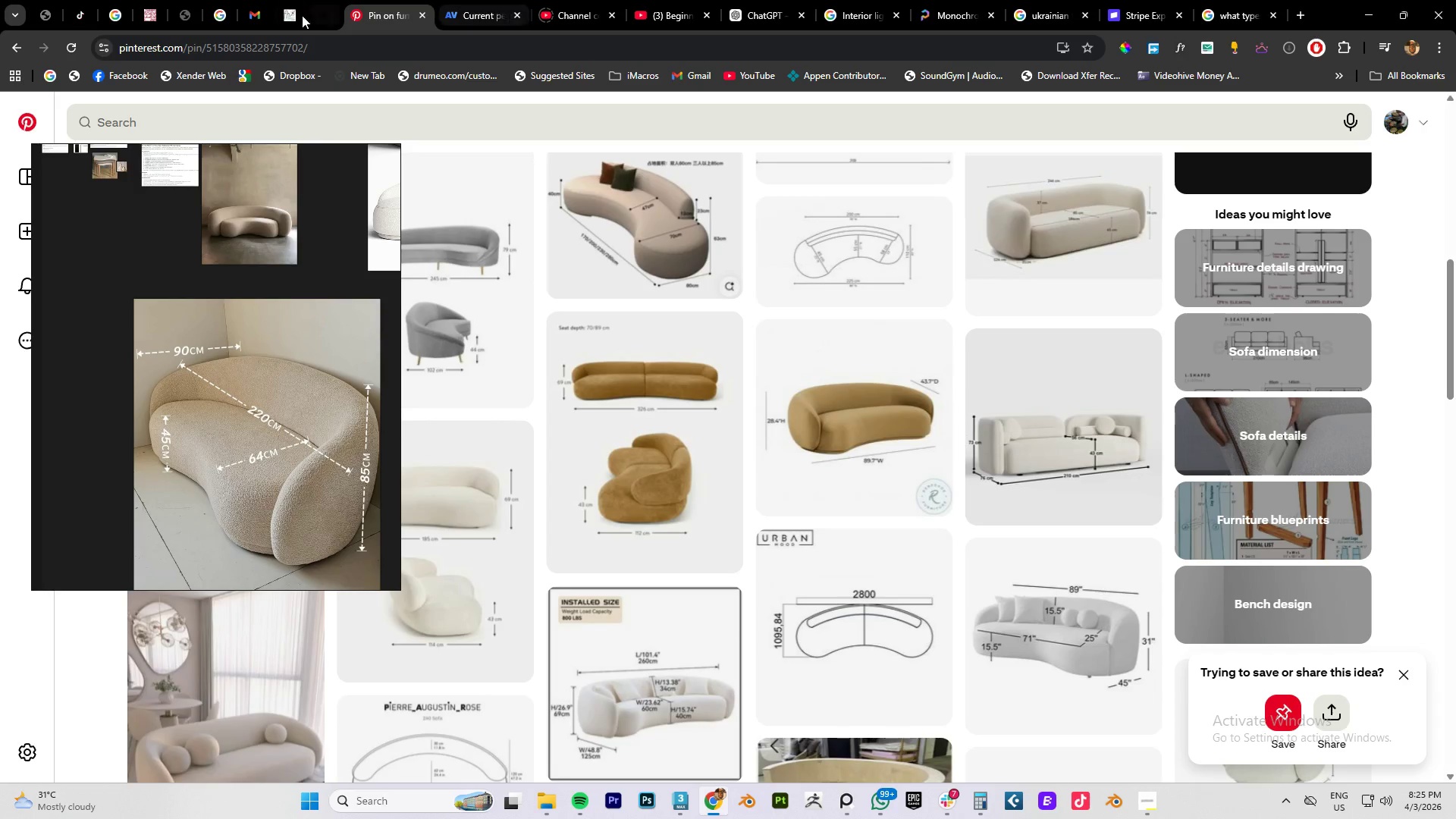 
left_click([260, 20])
 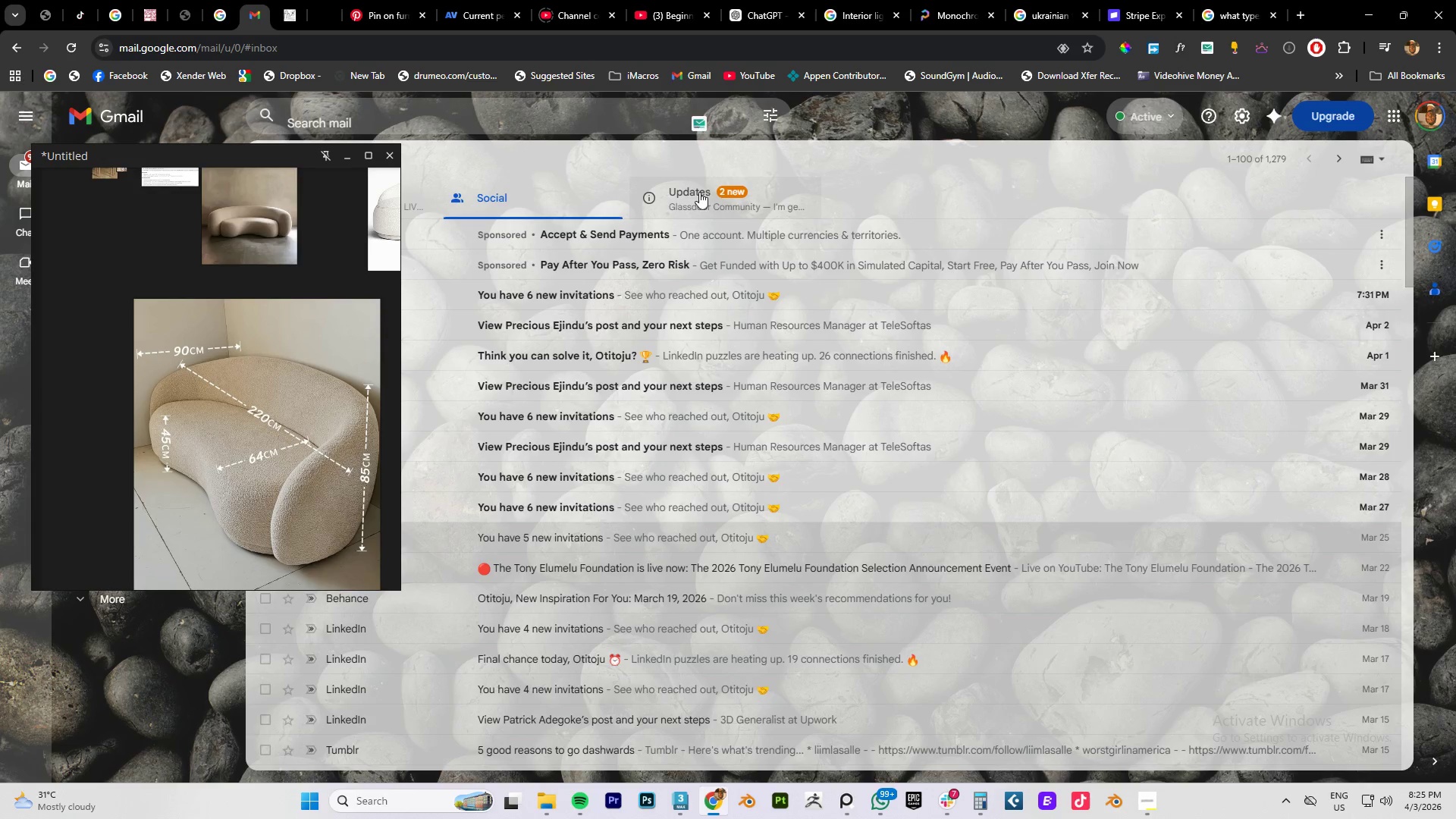 
left_click([700, 196])
 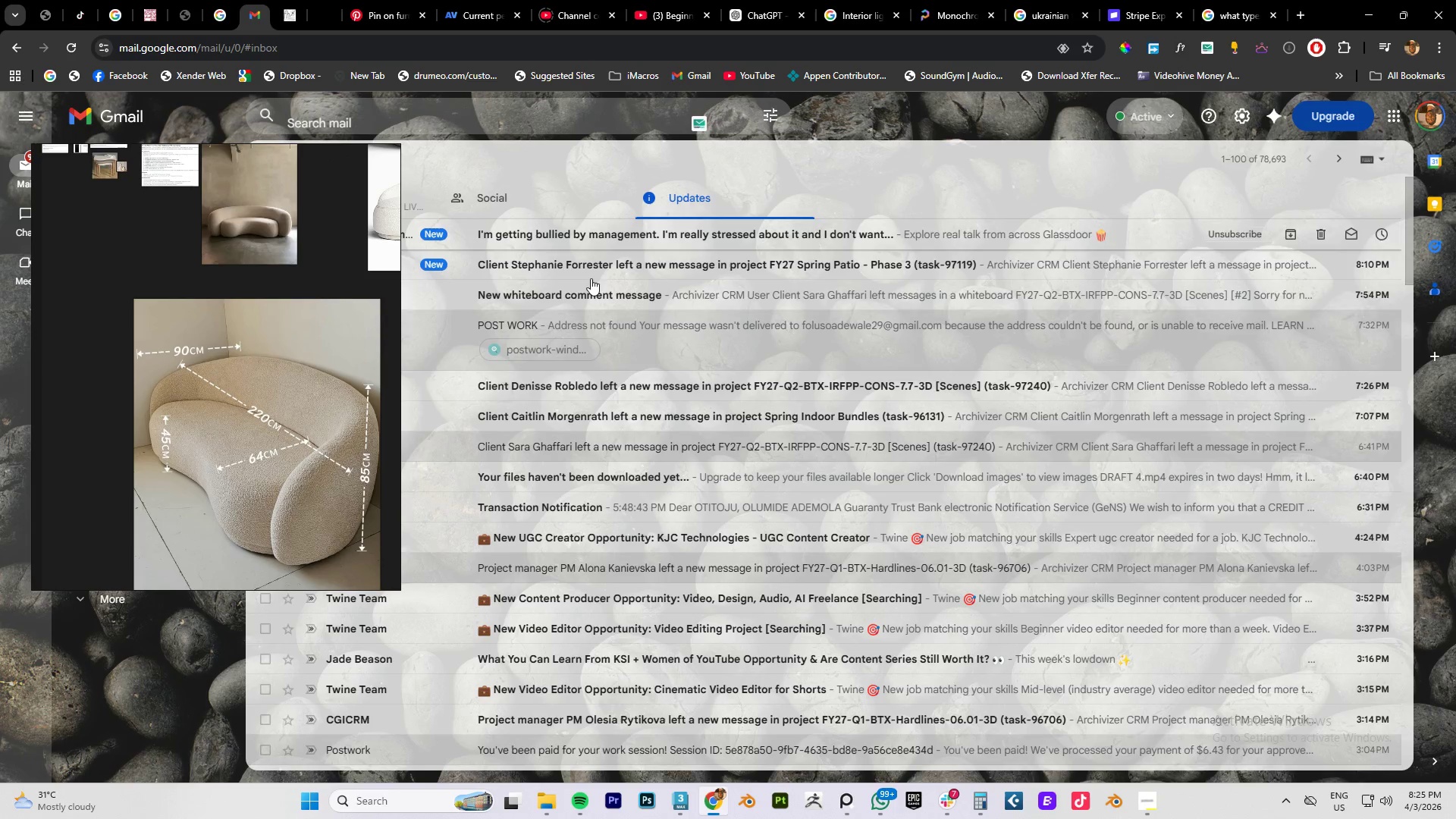 
scroll: coordinate [582, 412], scroll_direction: up, amount: 1.0
 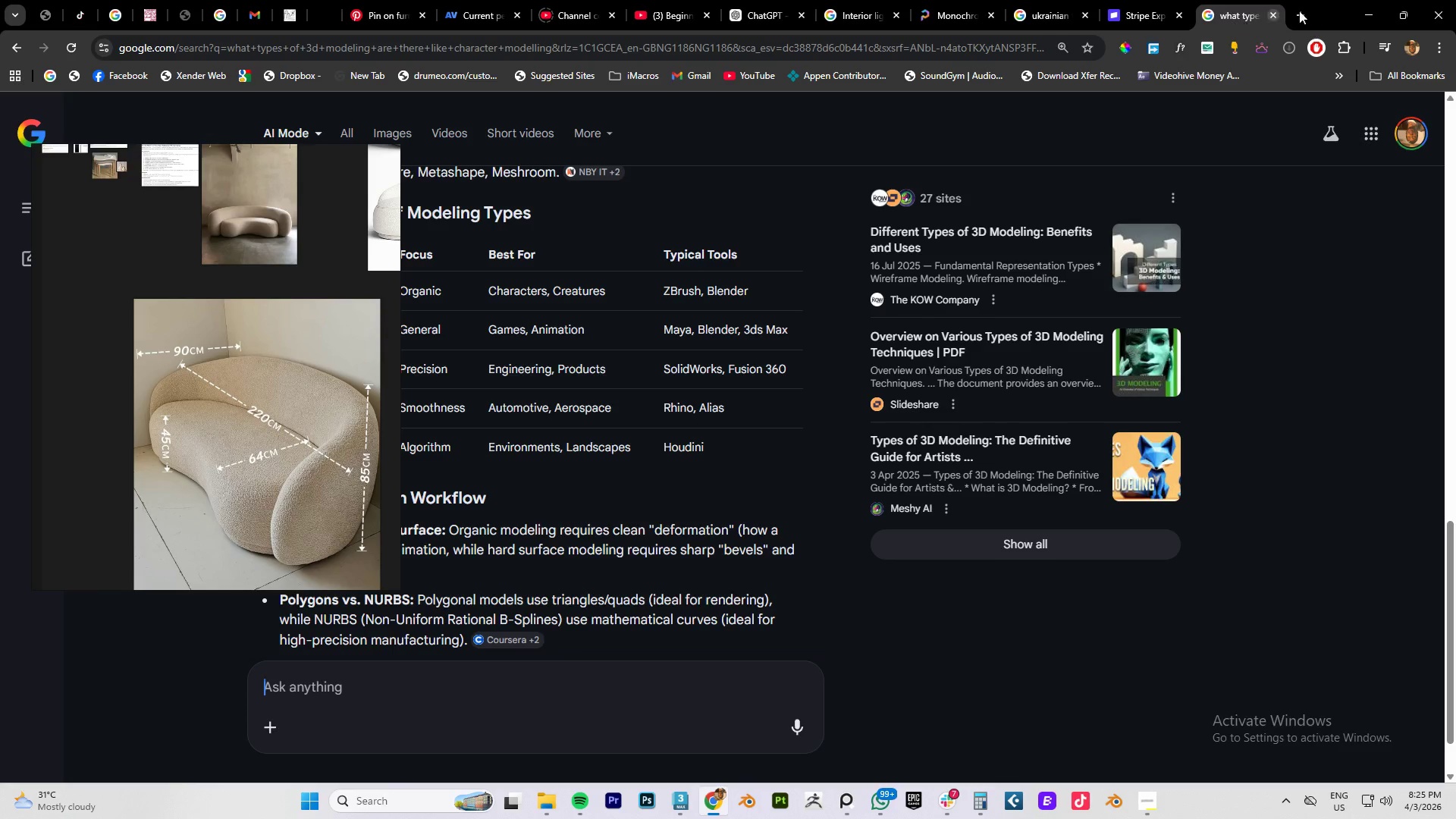 
left_click([1138, 20])
 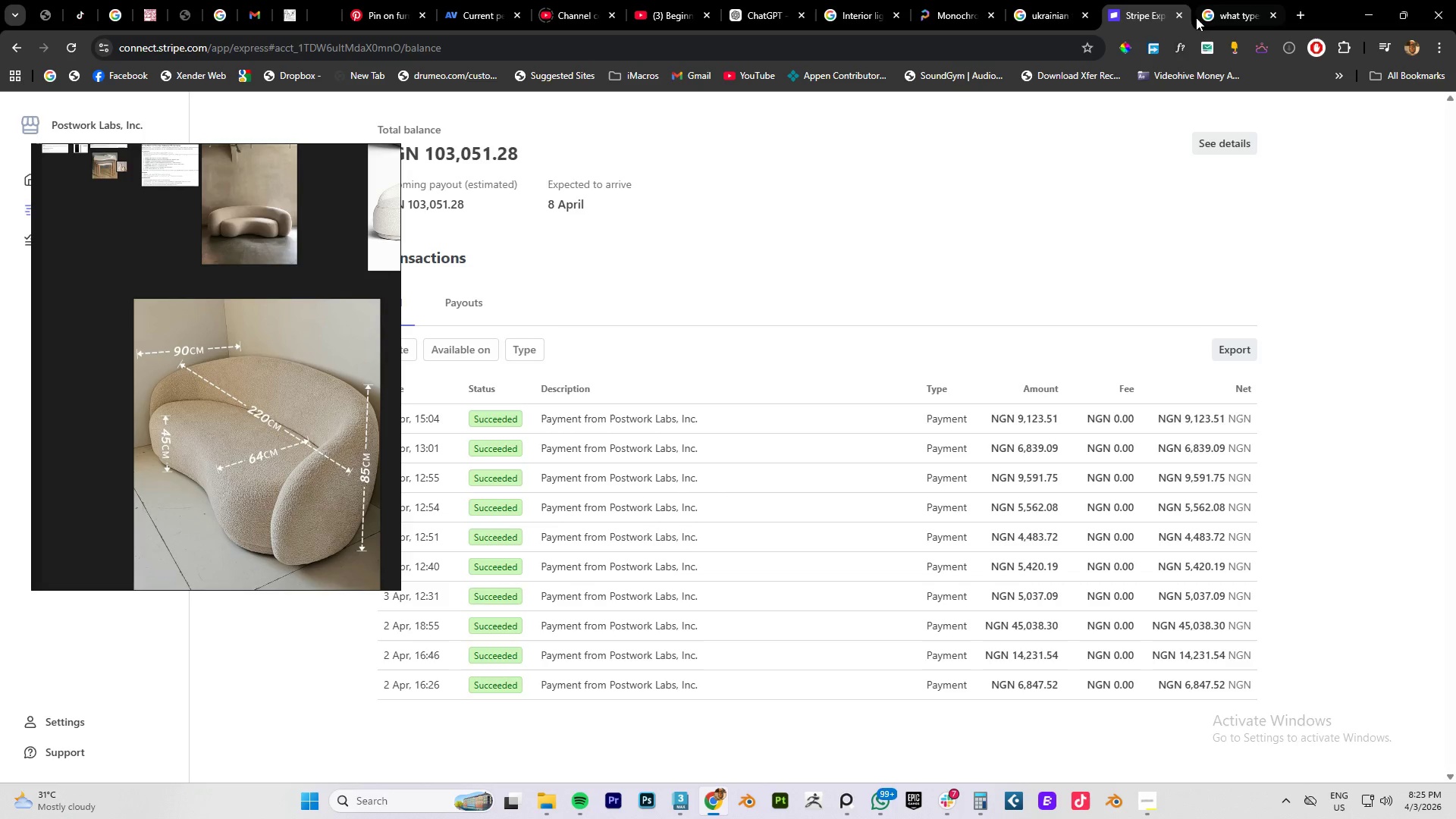 
left_click([1207, 18])
 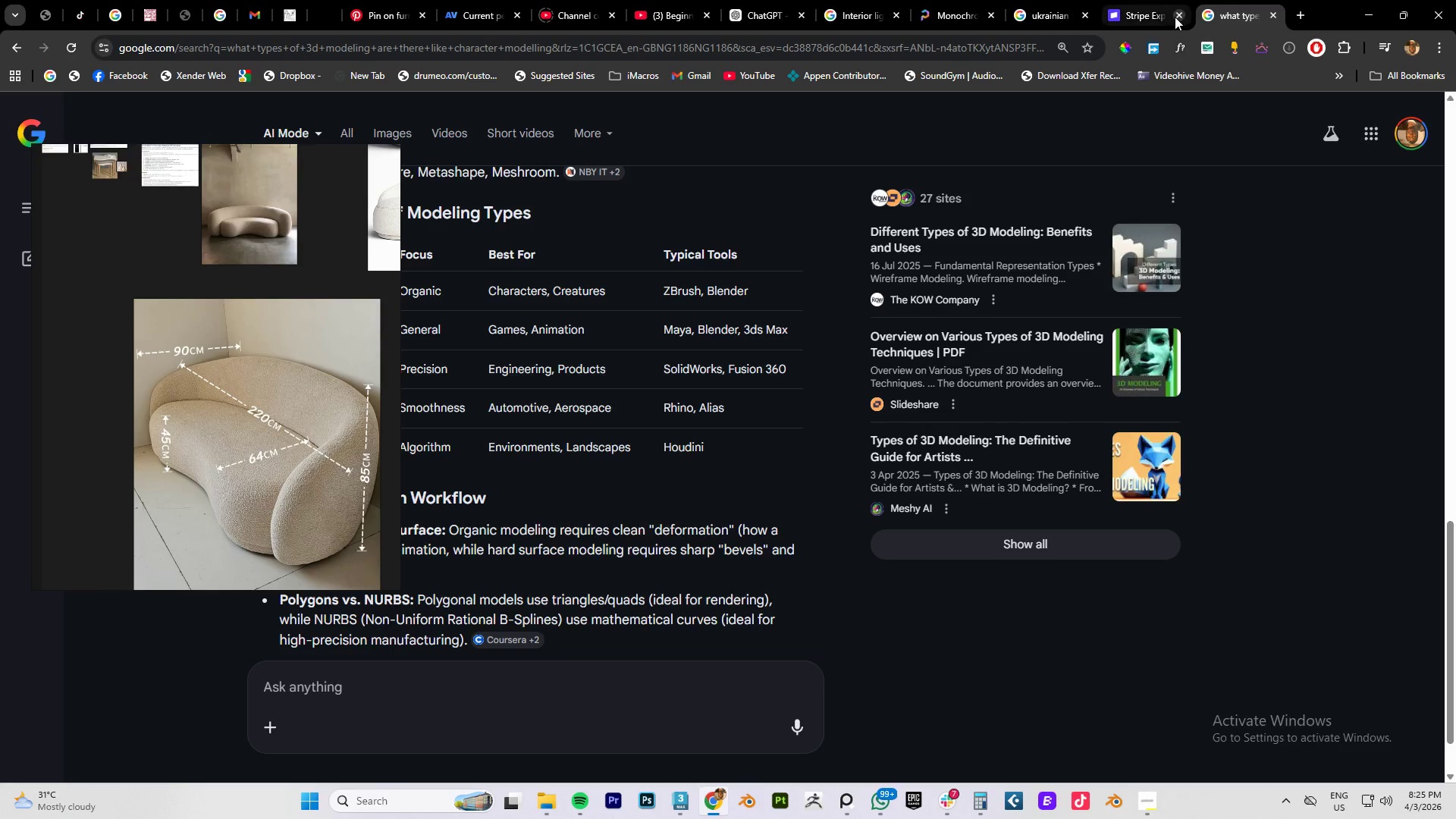 
double_click([1175, 17])
 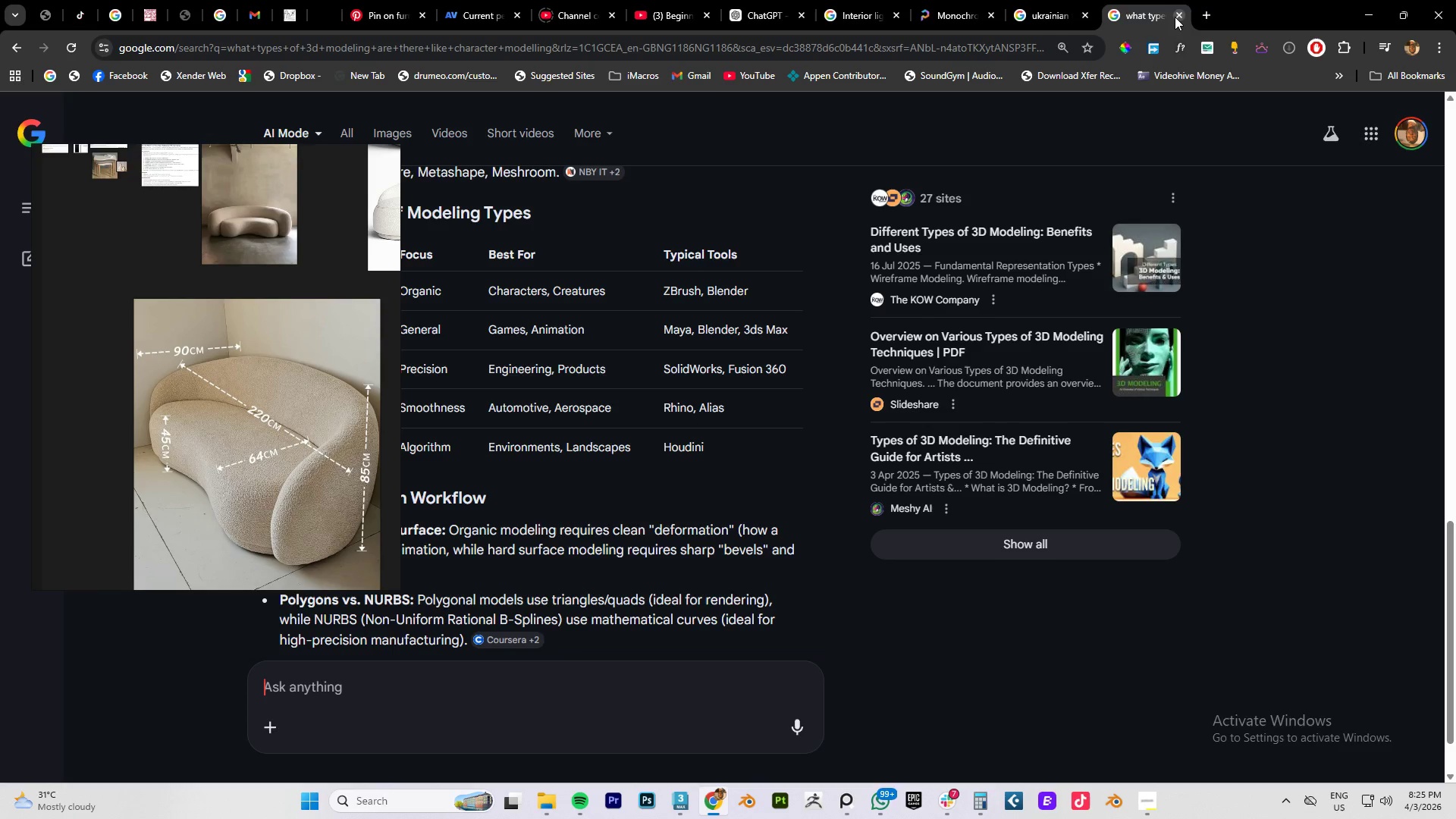 
triple_click([1175, 17])
 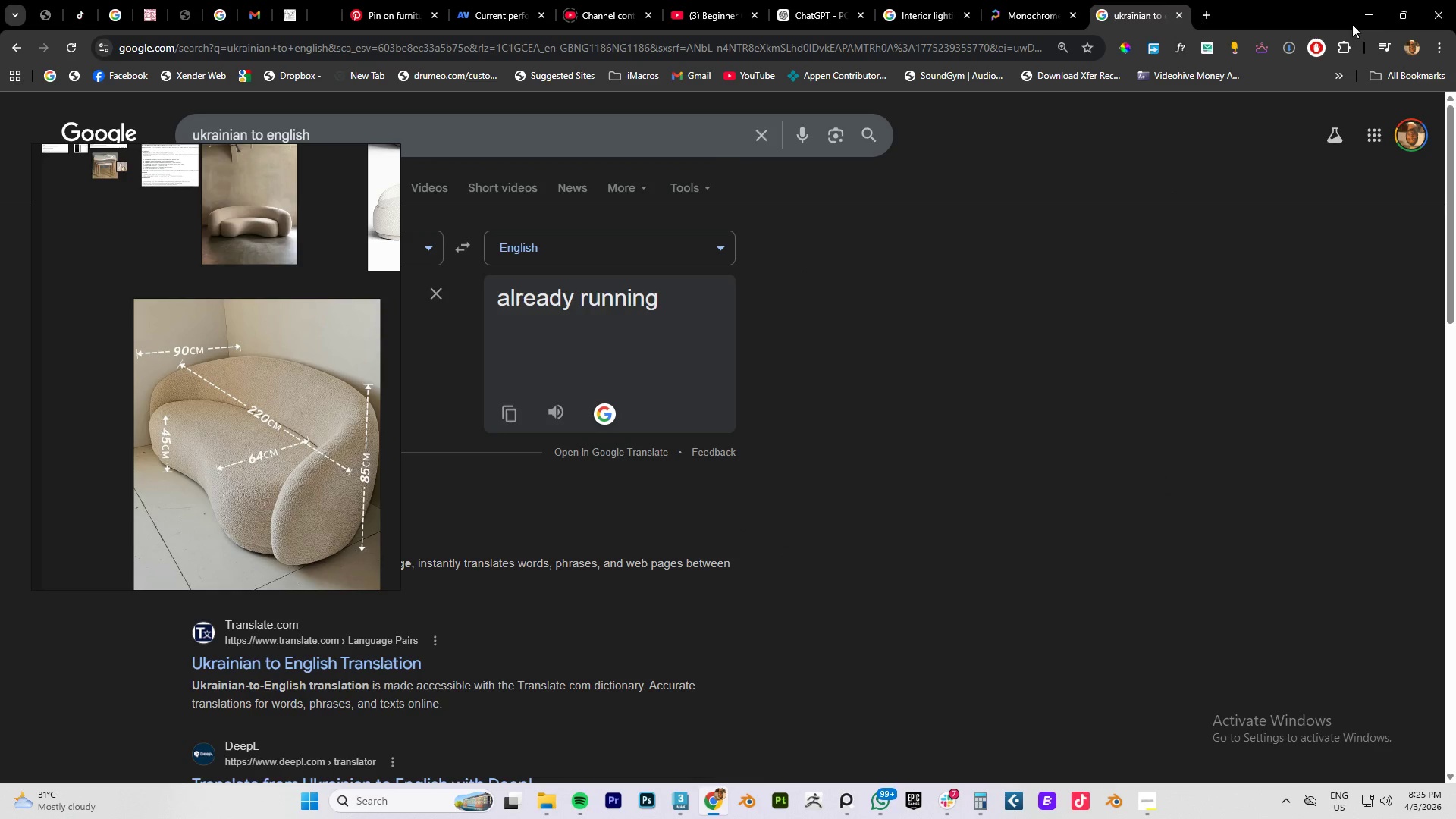 
left_click([1367, 19])
 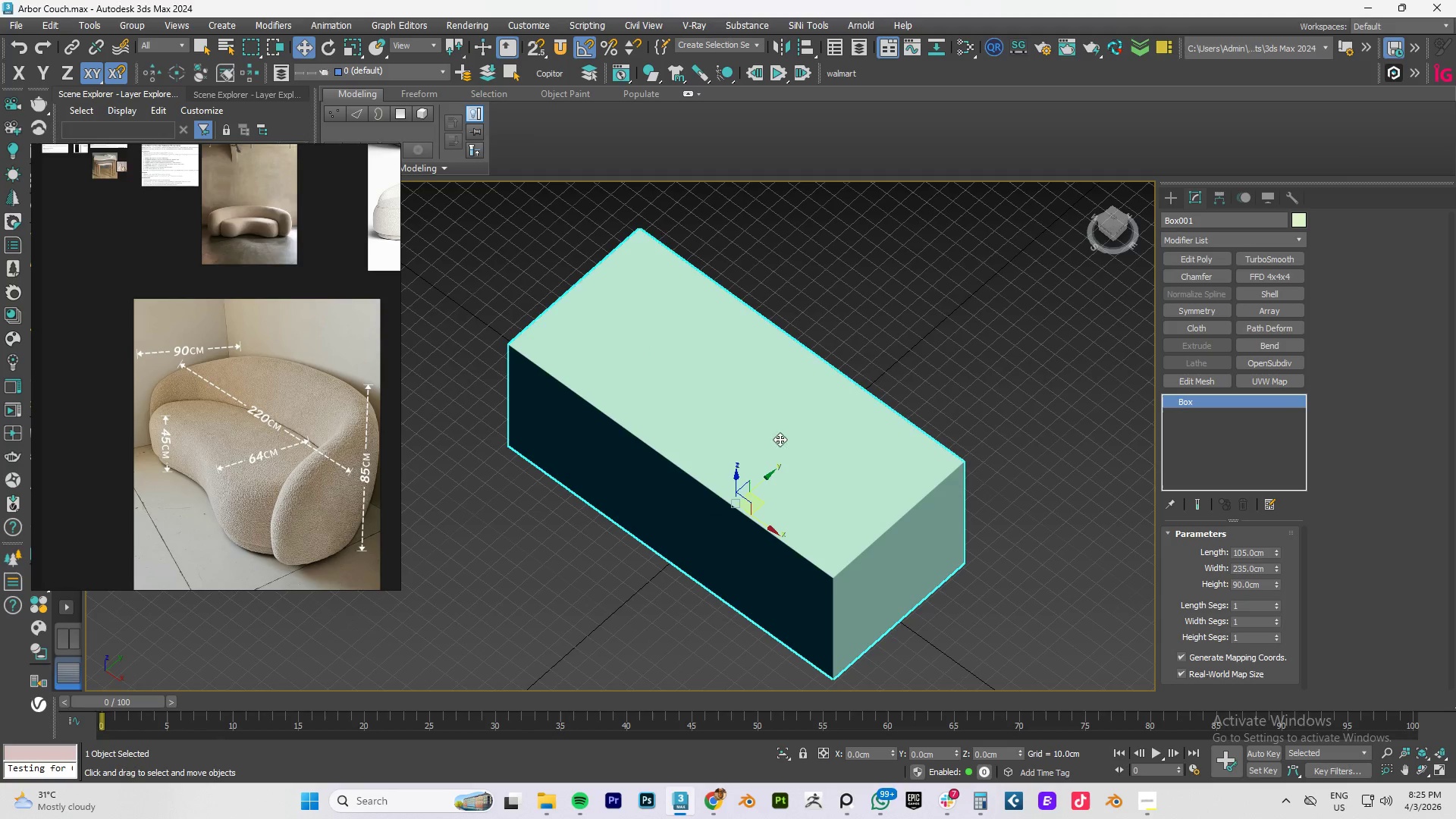 
hold_key(key=AltLeft, duration=0.31)
 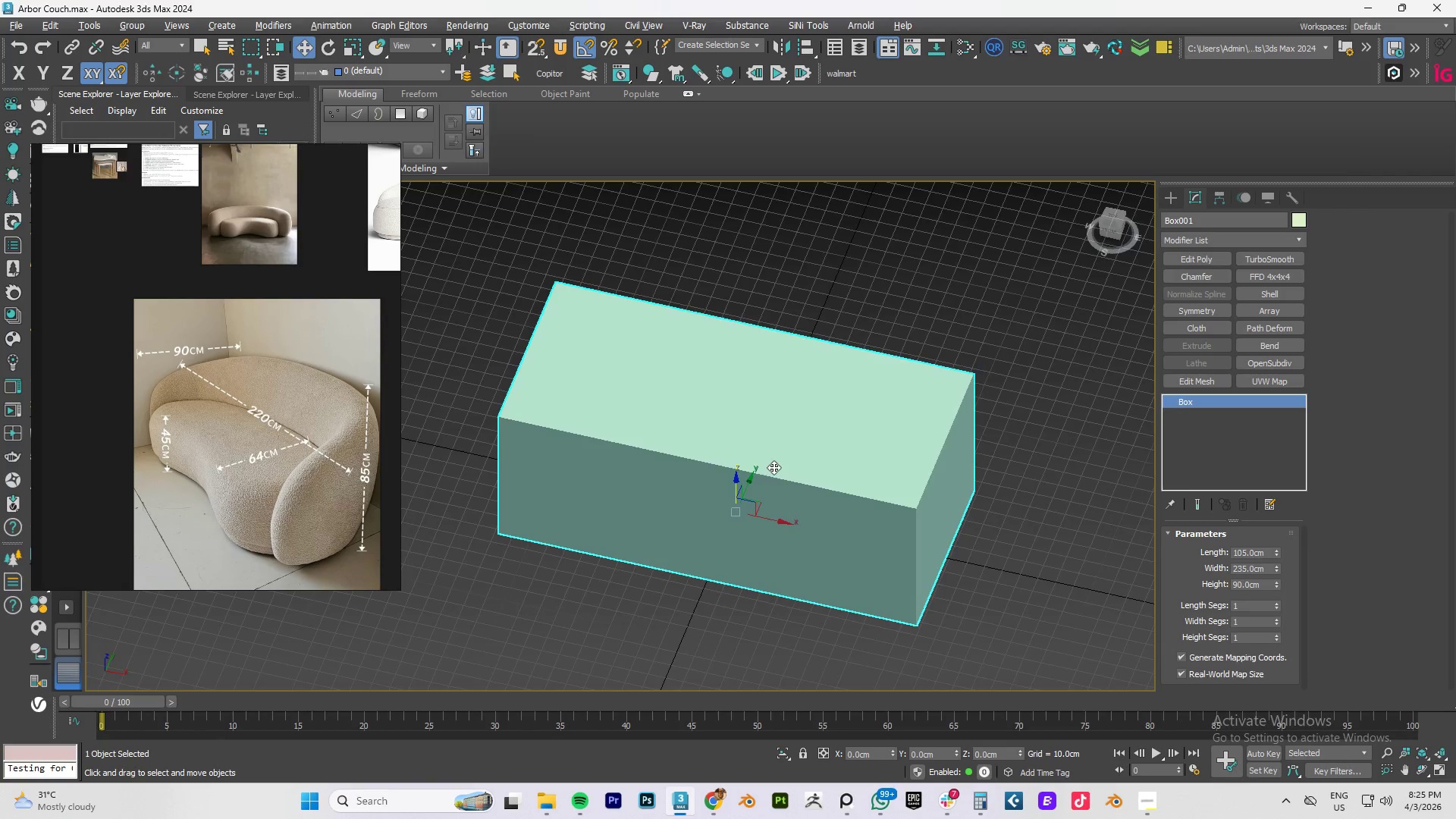 
type(fz)
 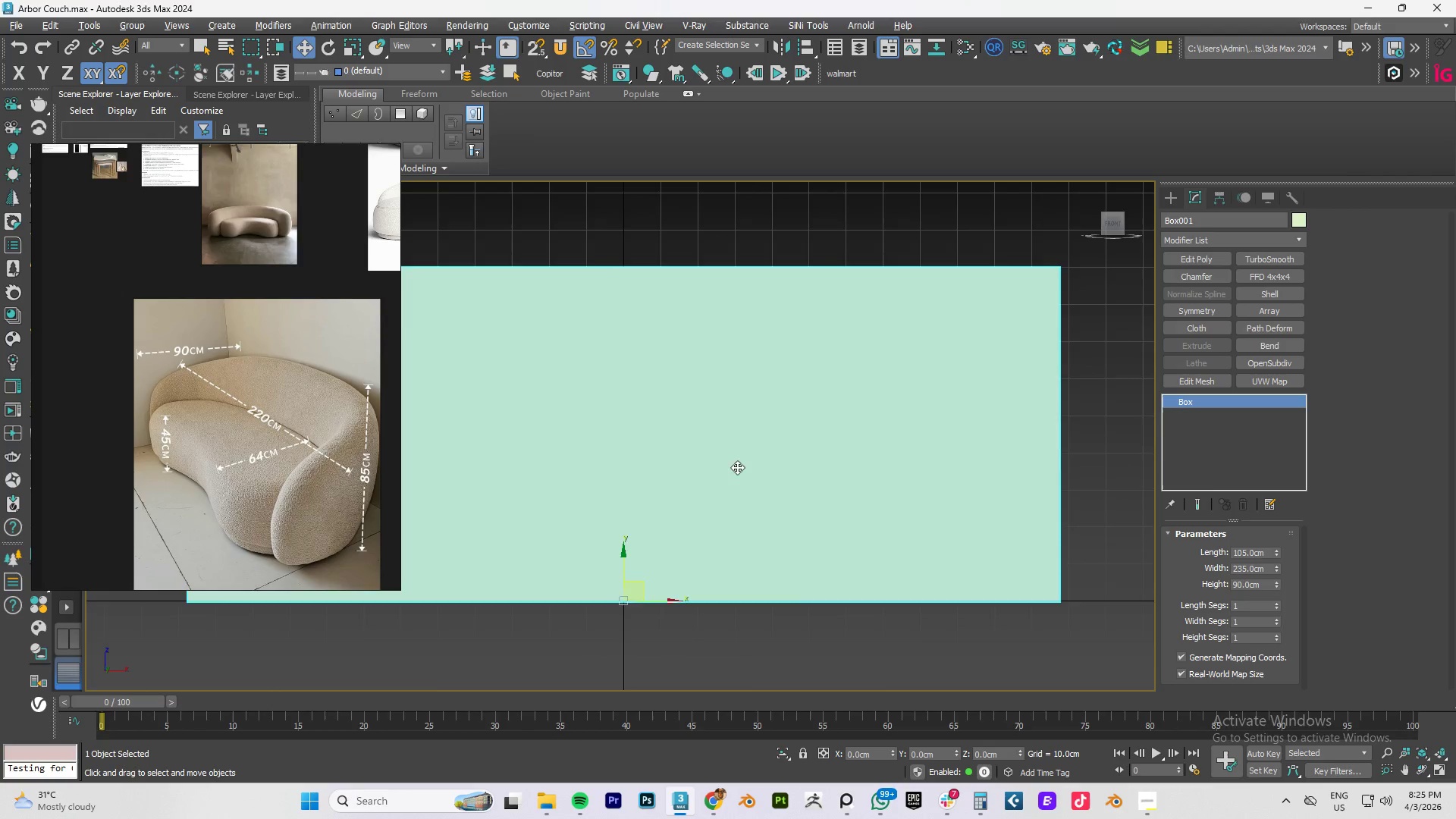 
hold_key(key=AltLeft, duration=0.75)
 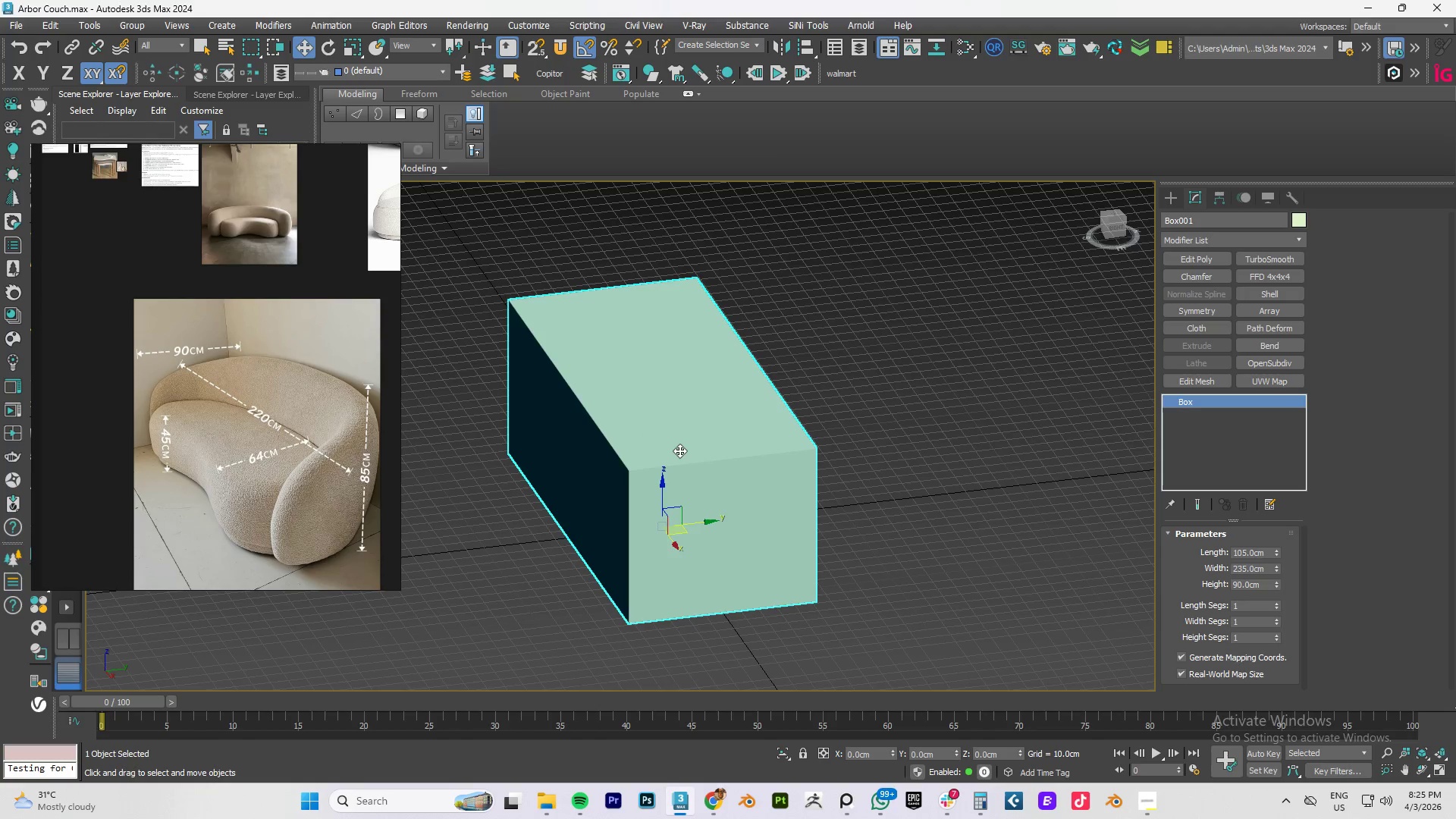 
scroll: coordinate [701, 467], scroll_direction: down, amount: 2.0
 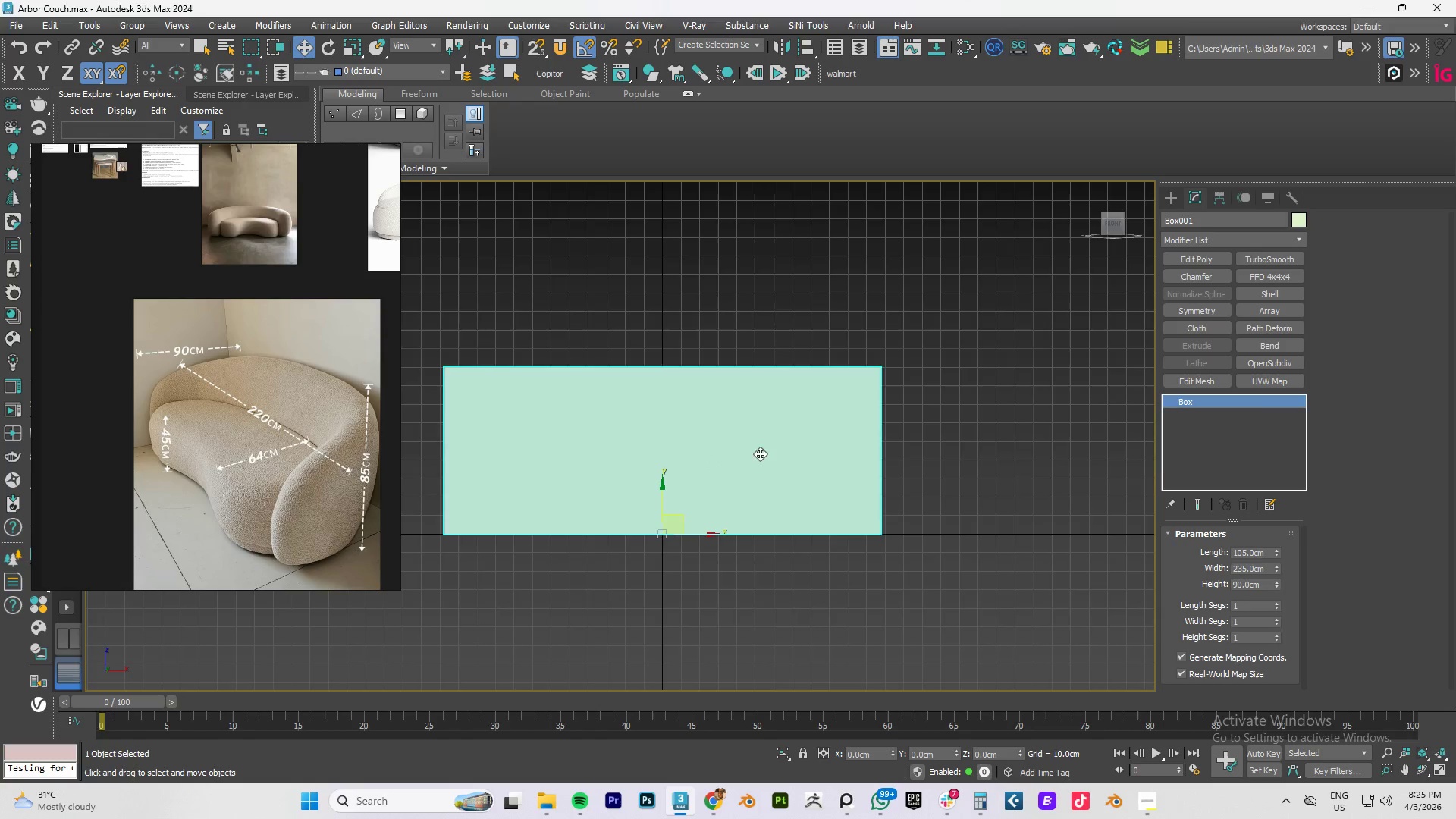 
key(P)
 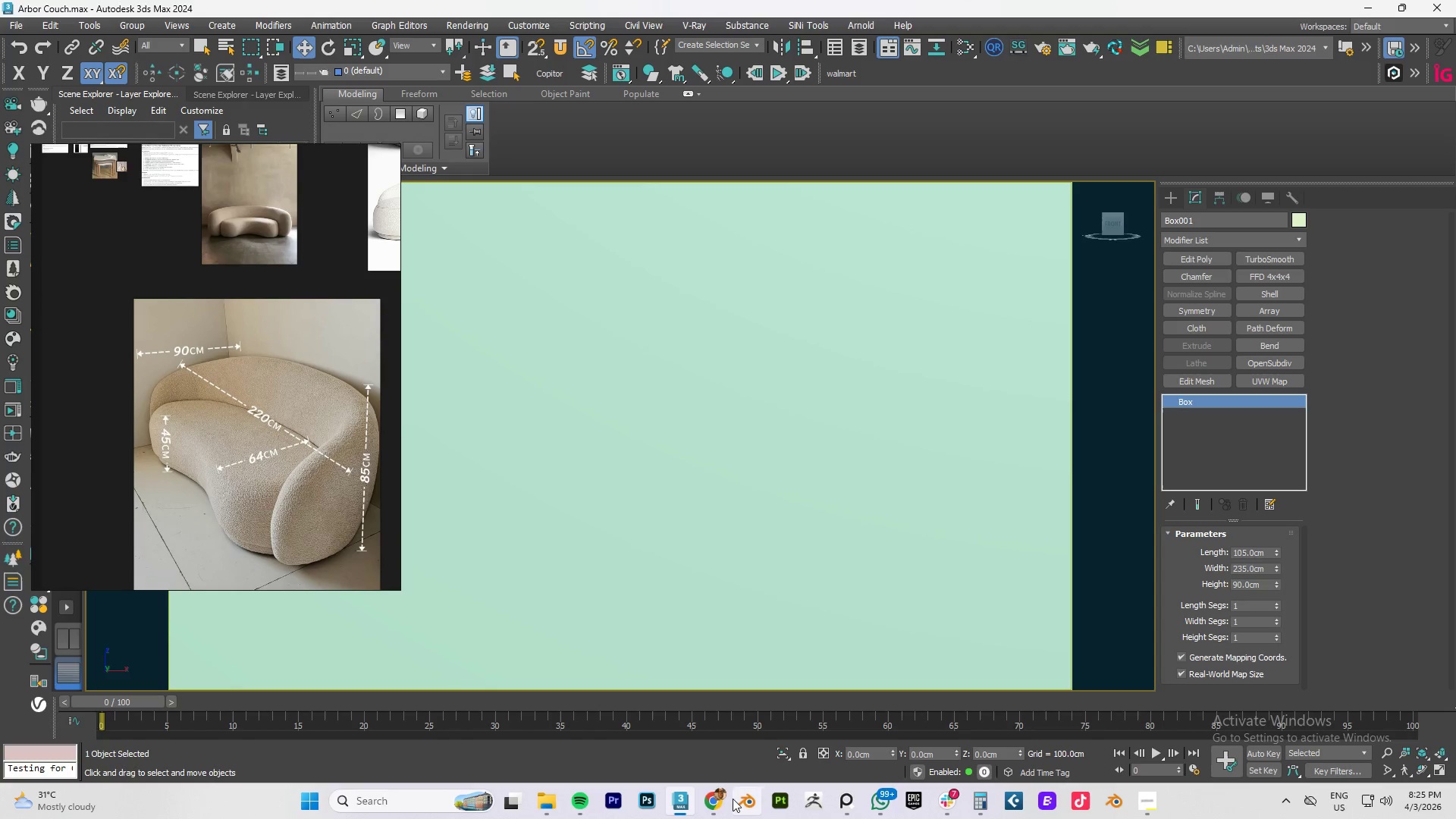 
left_click([707, 797])
 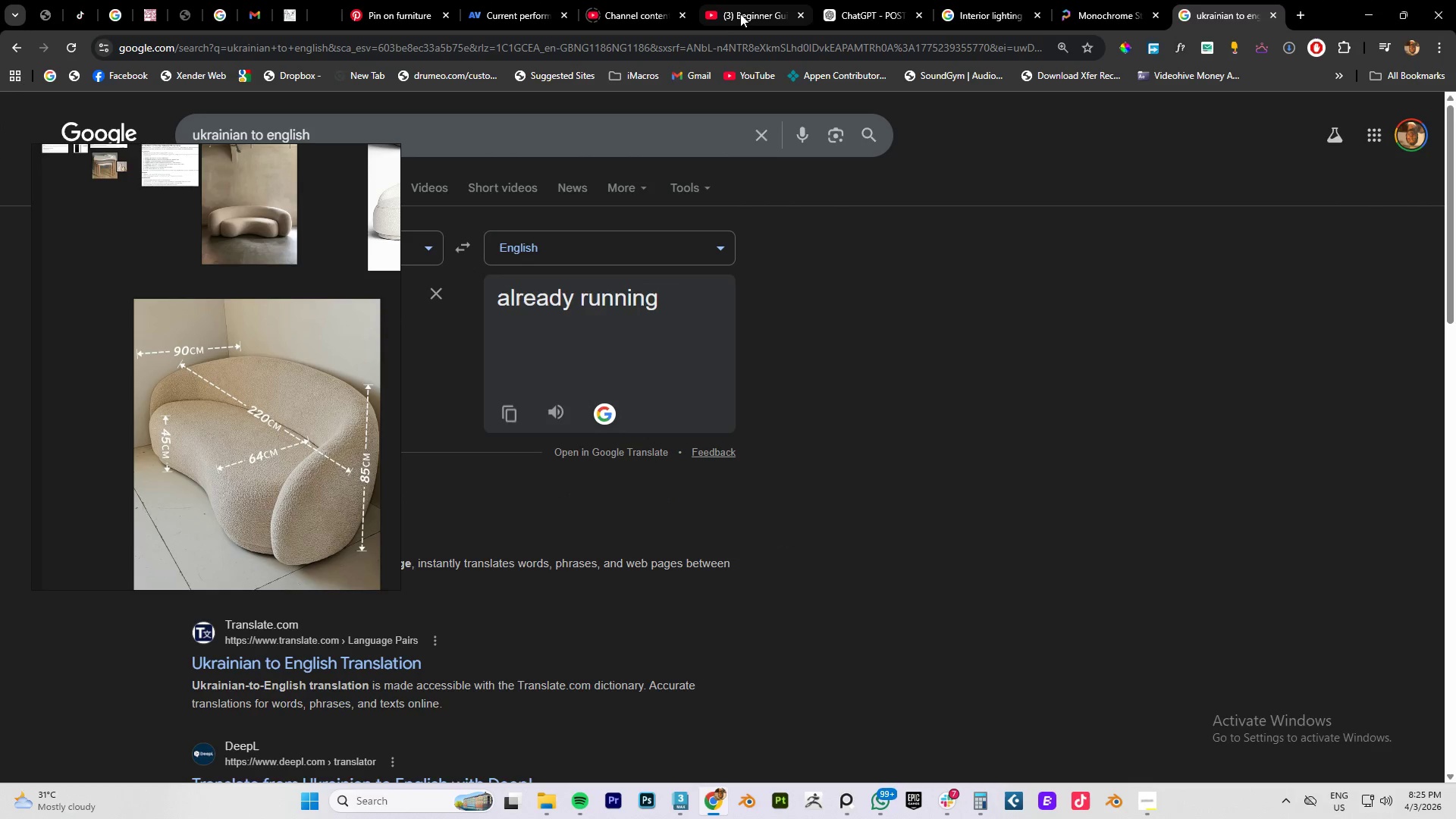 
left_click([745, 16])
 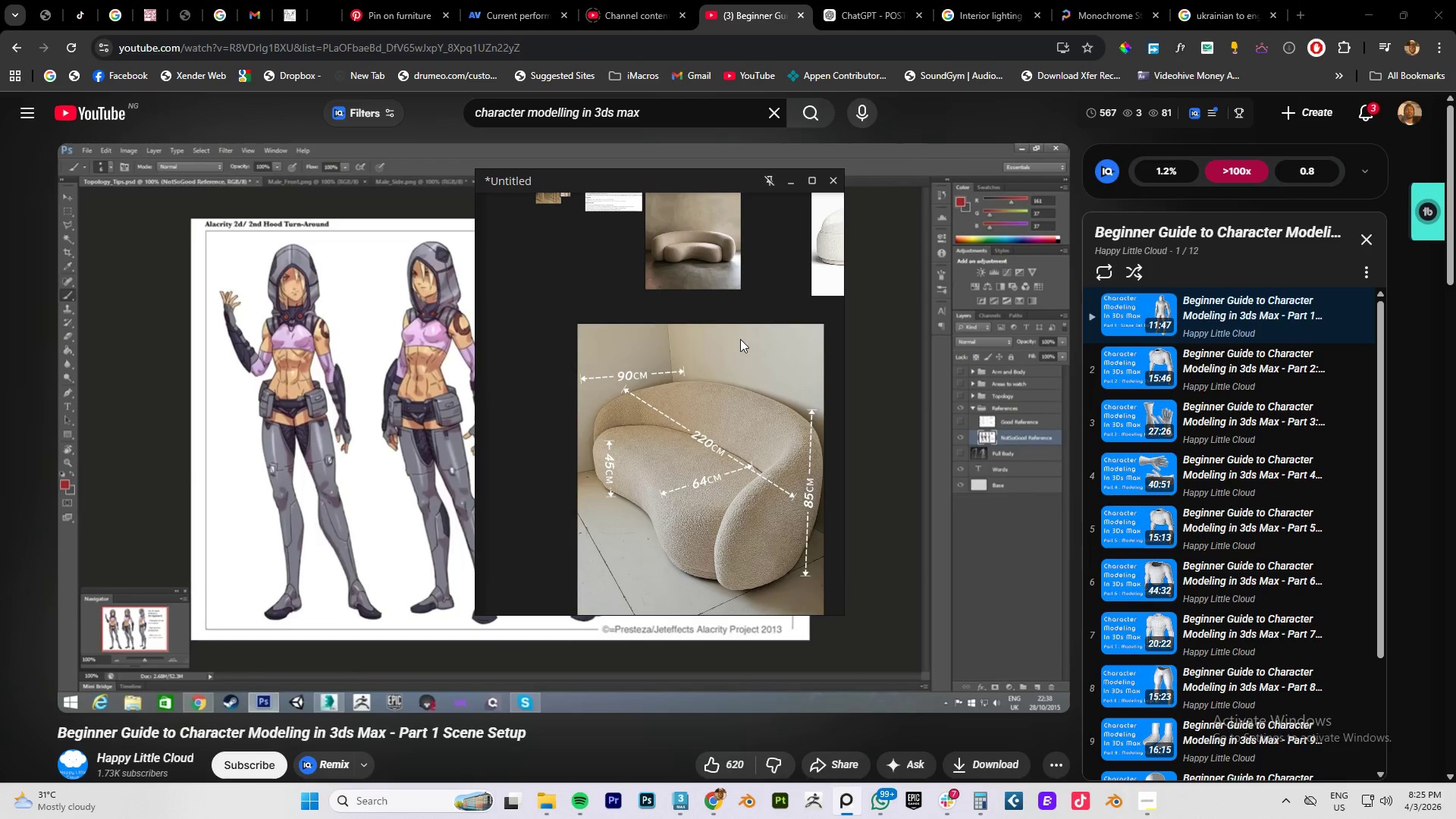 
left_click([84, 115])
 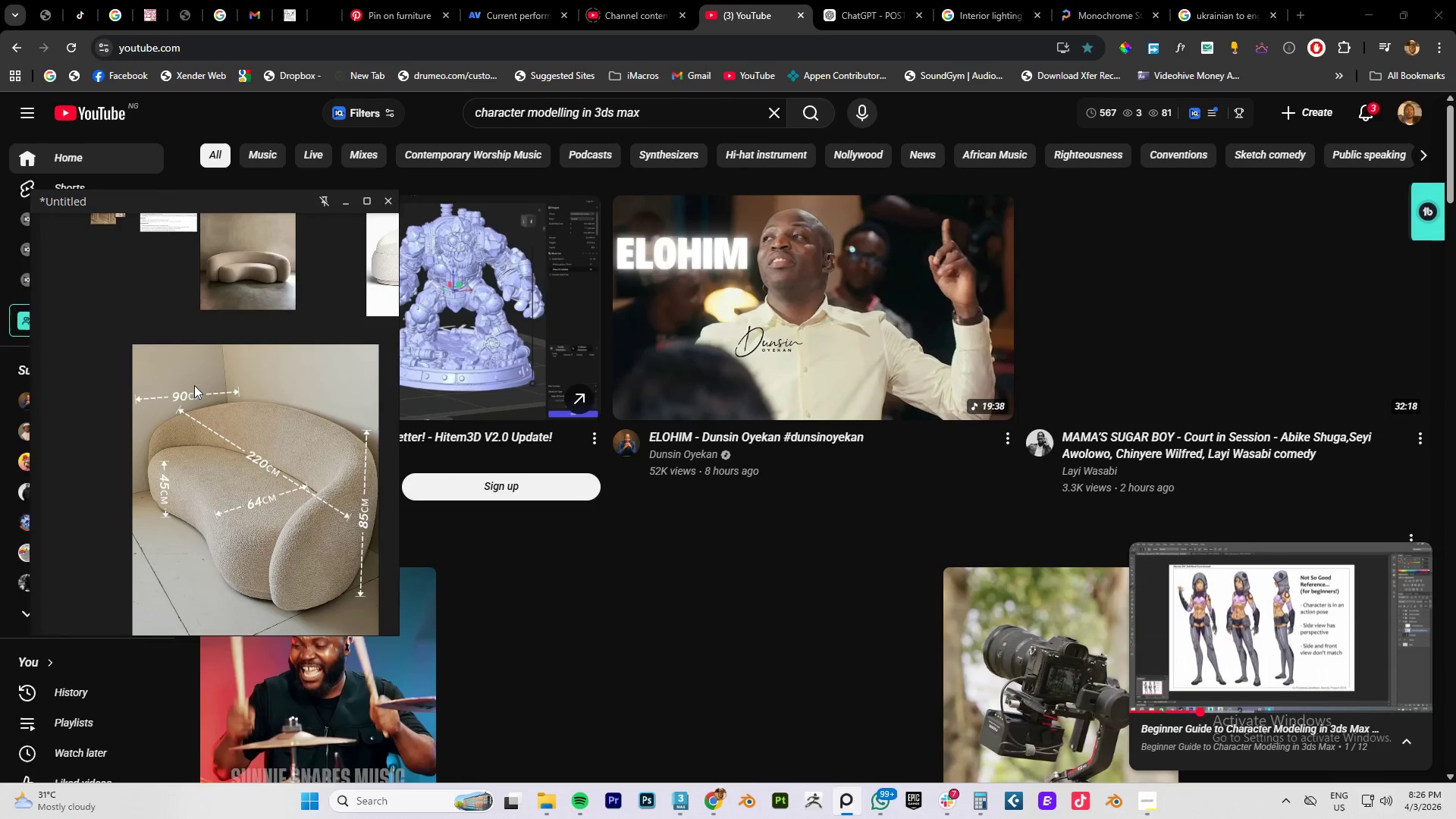 
left_click([786, 328])
 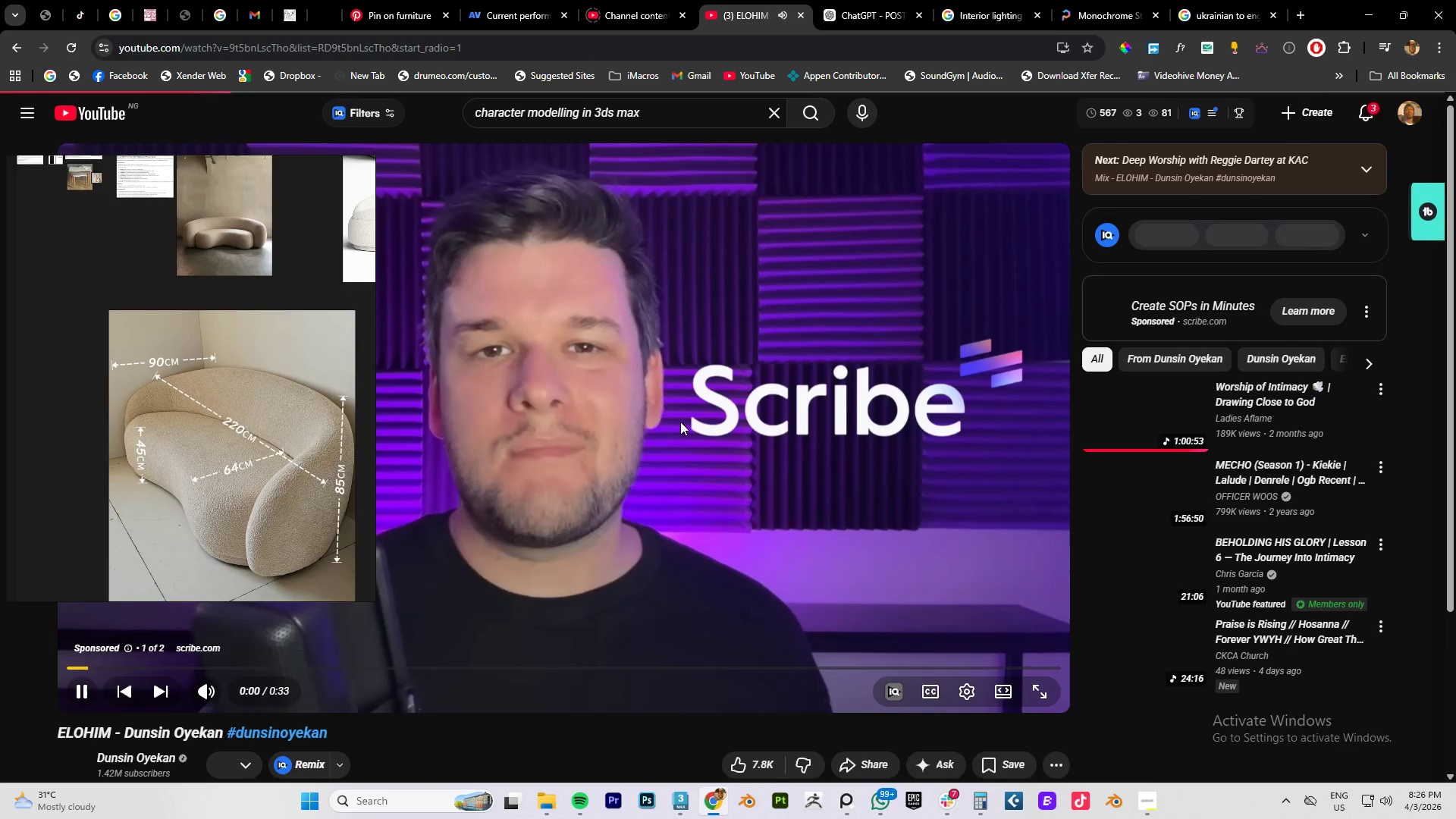 
left_click([1363, 14])
 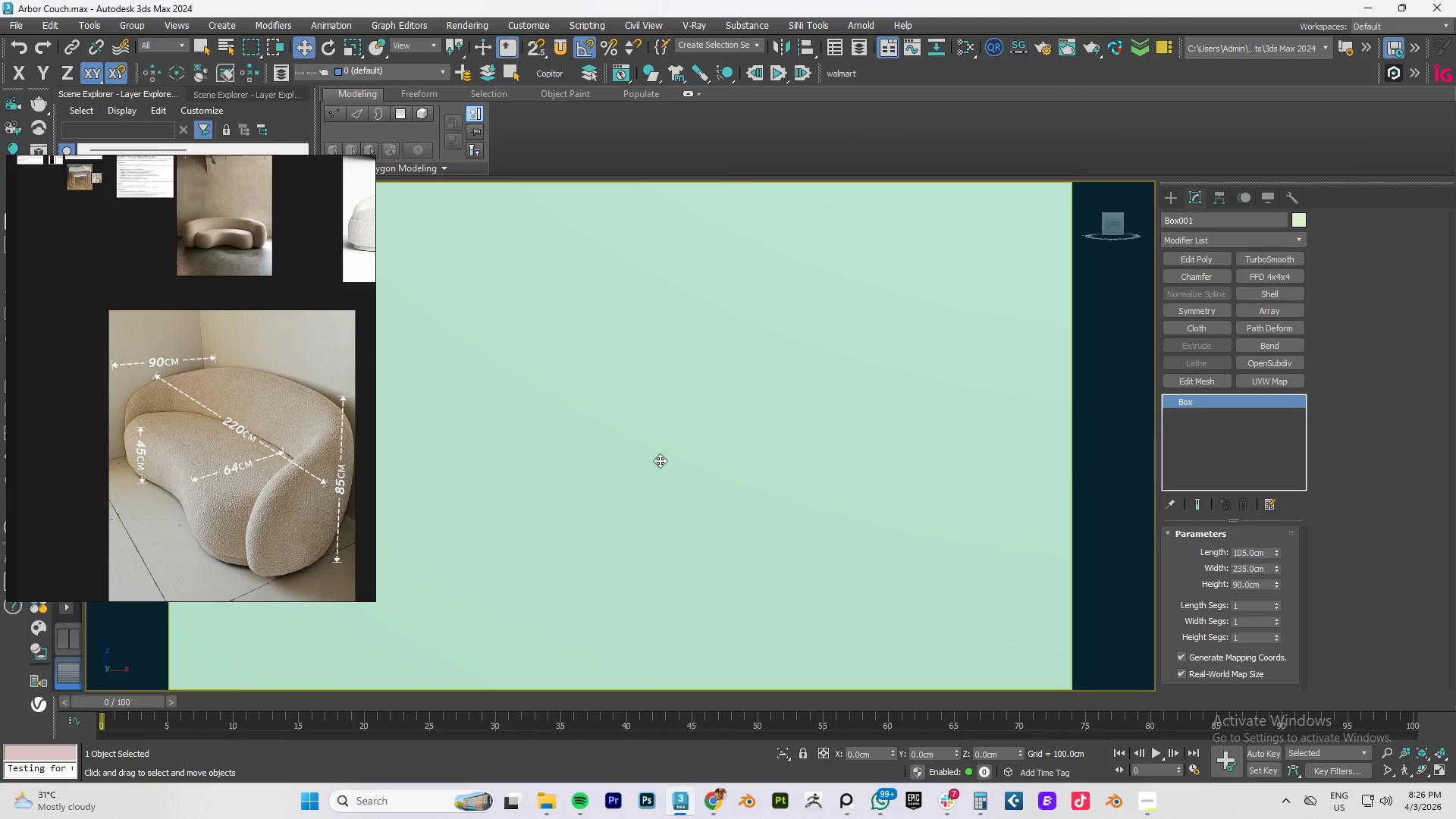 
scroll: coordinate [626, 438], scroll_direction: down, amount: 3.0
 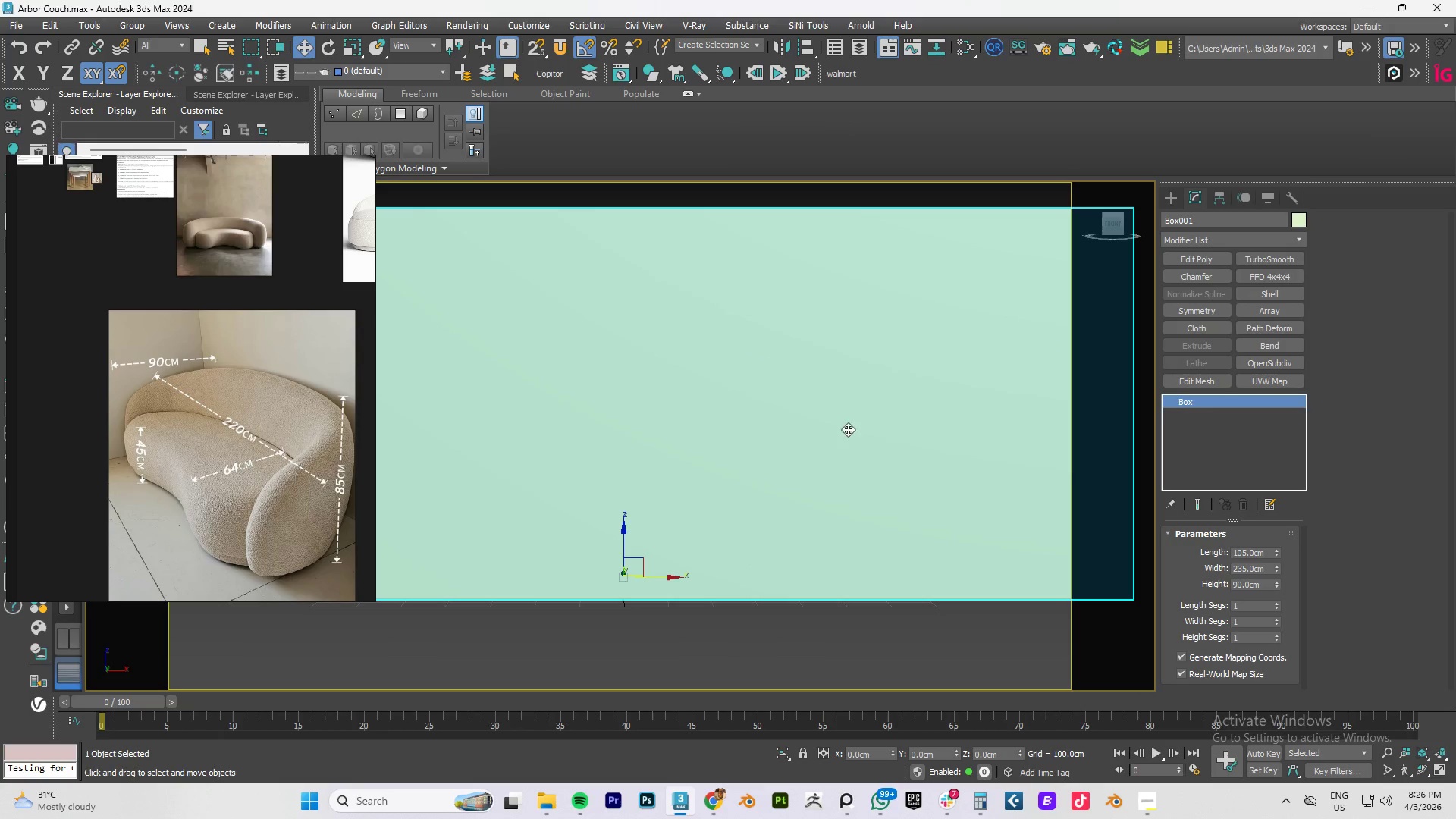 
key(Alt+AltLeft)
 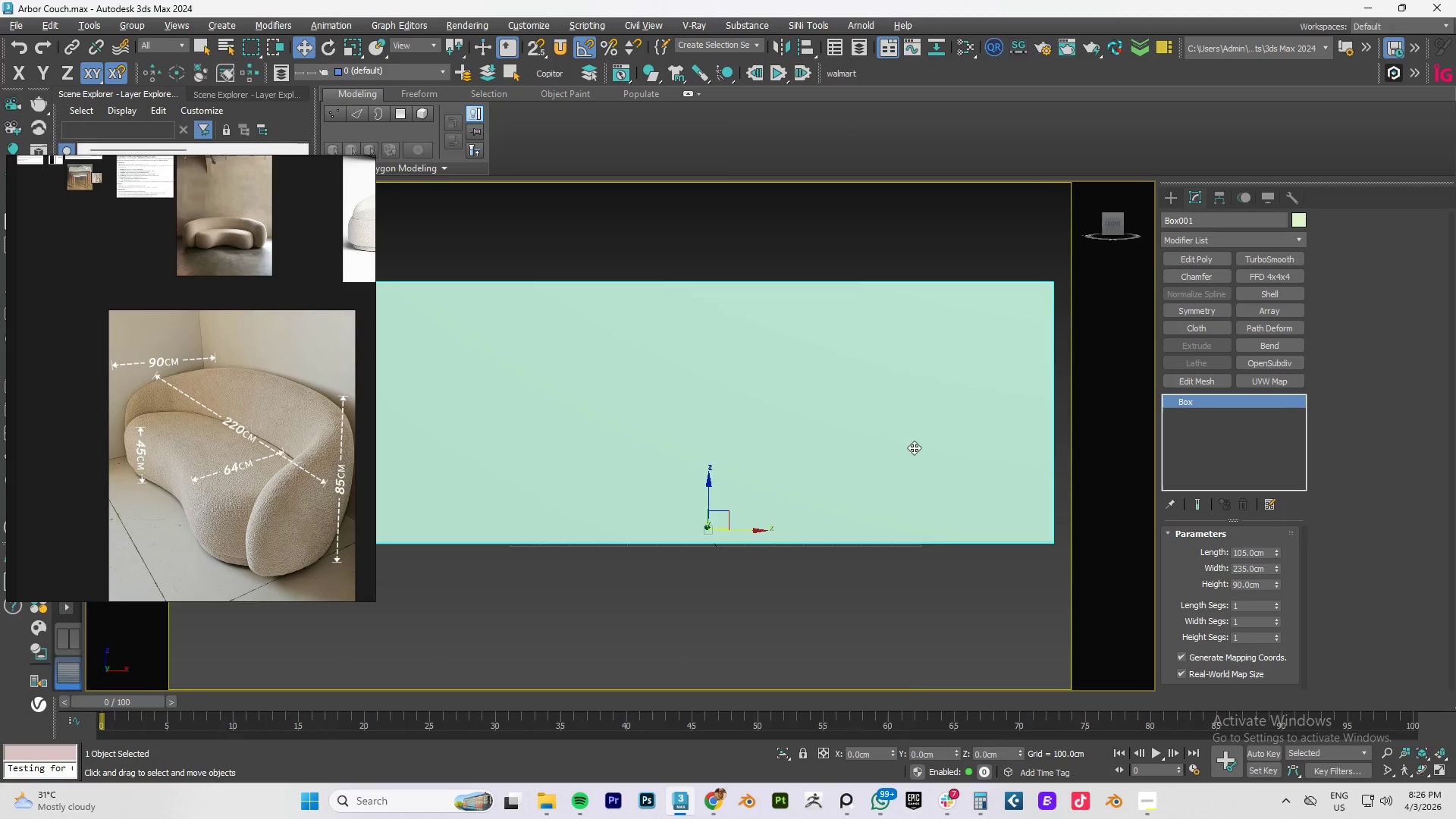 
scroll: coordinate [893, 429], scroll_direction: down, amount: 1.0
 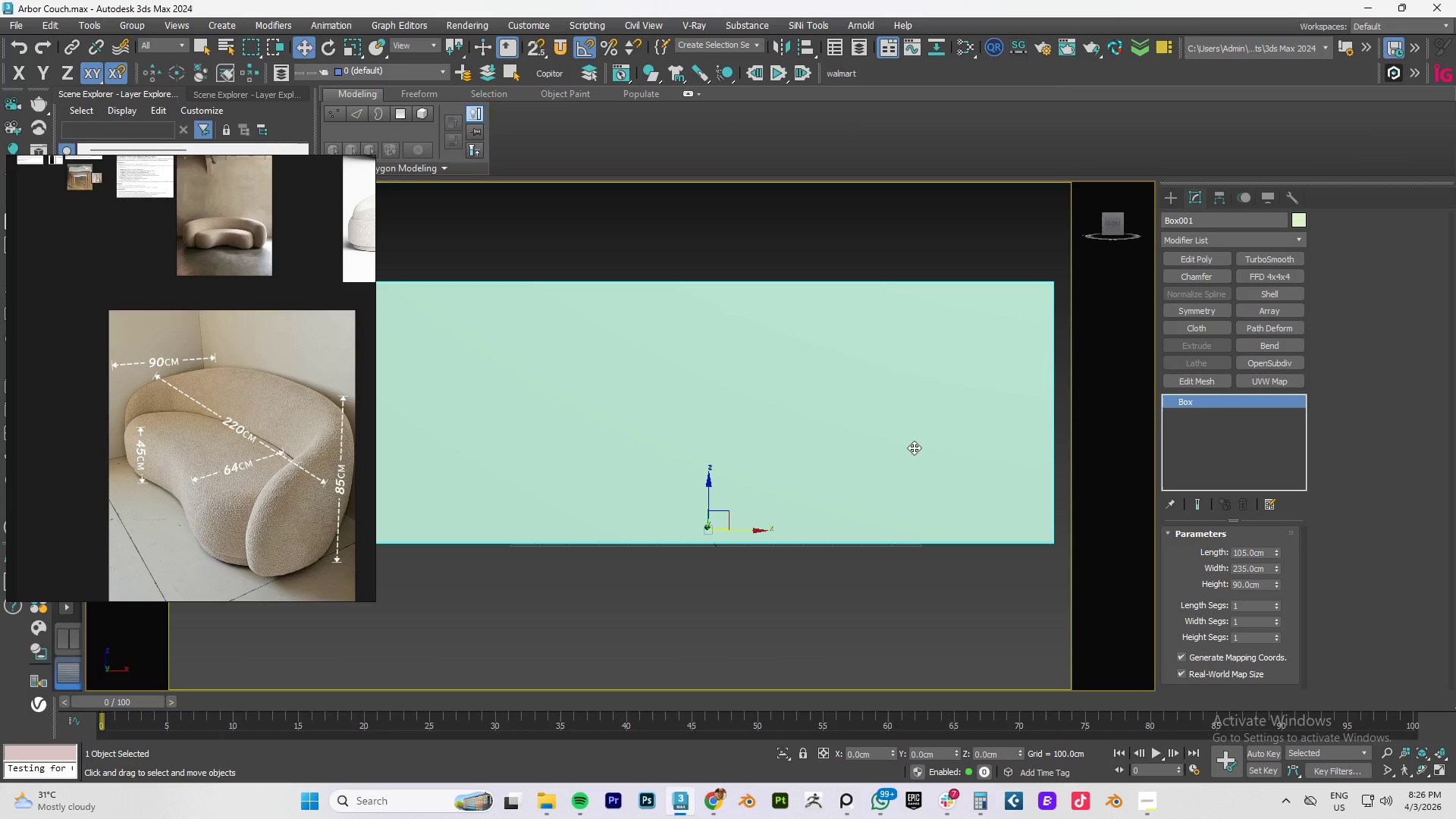 
key(Alt+Tab)
 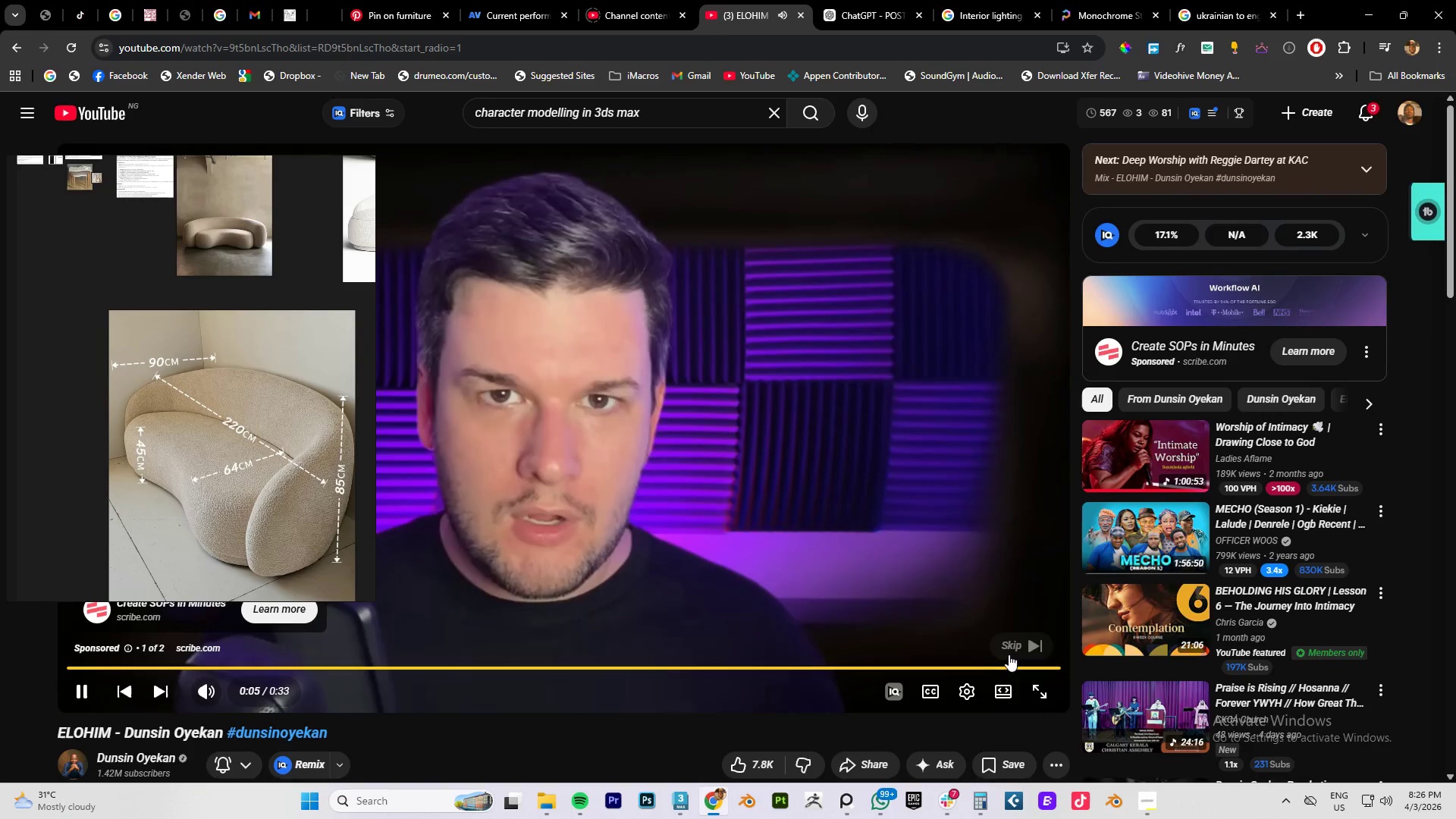 
left_click([1008, 641])
 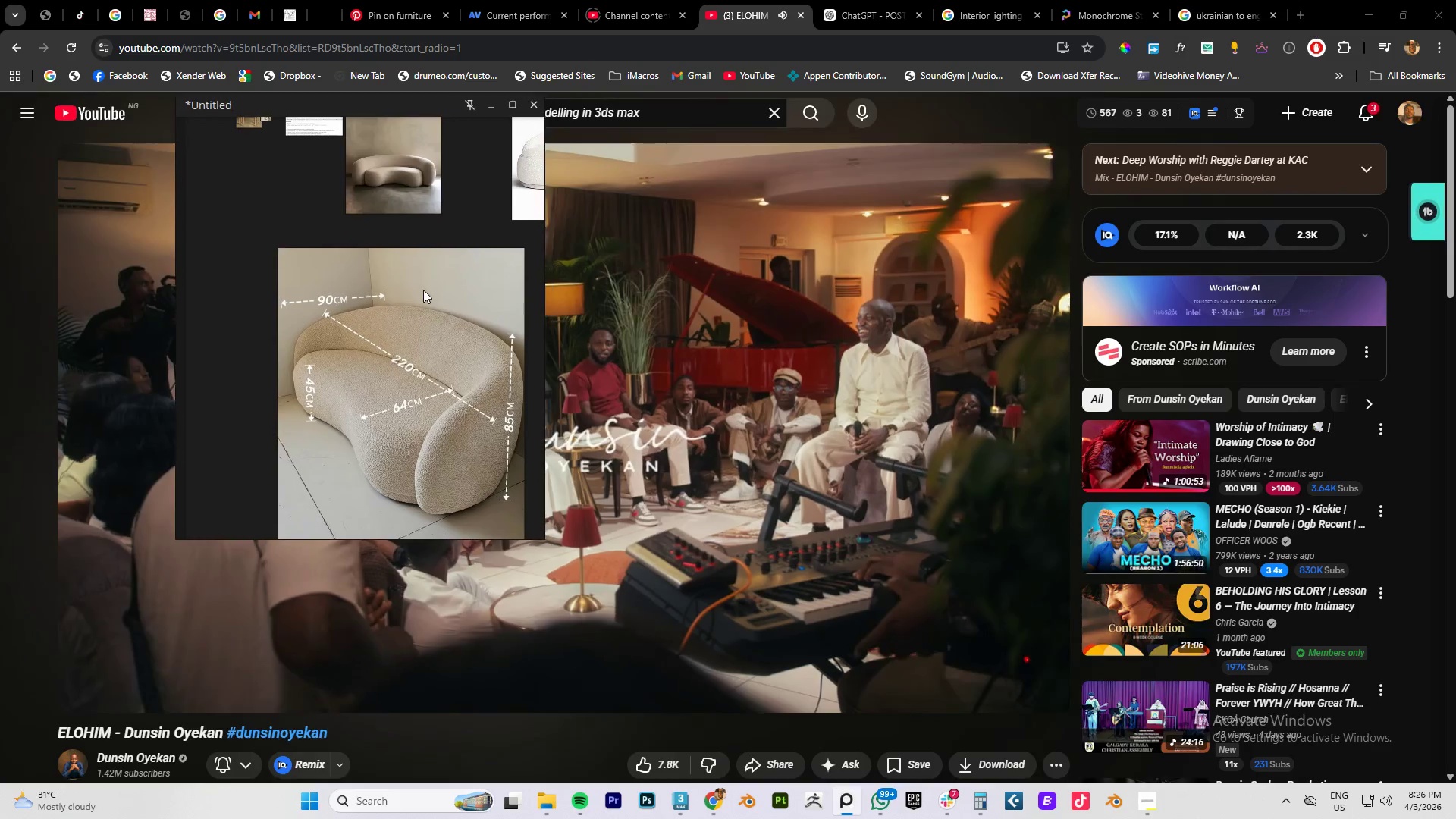 
wait(5.74)
 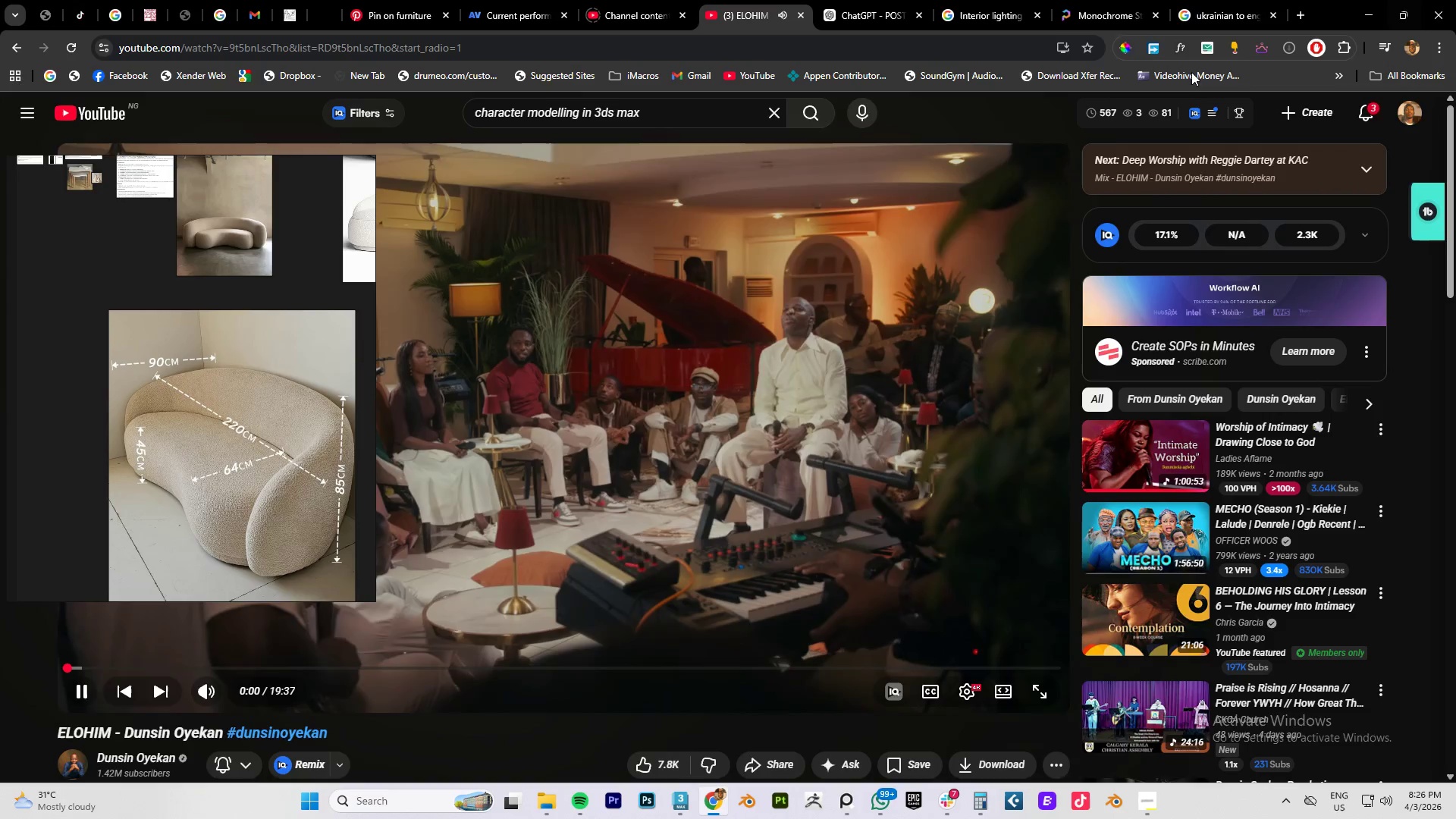 
mouse_move([1003, 33])
 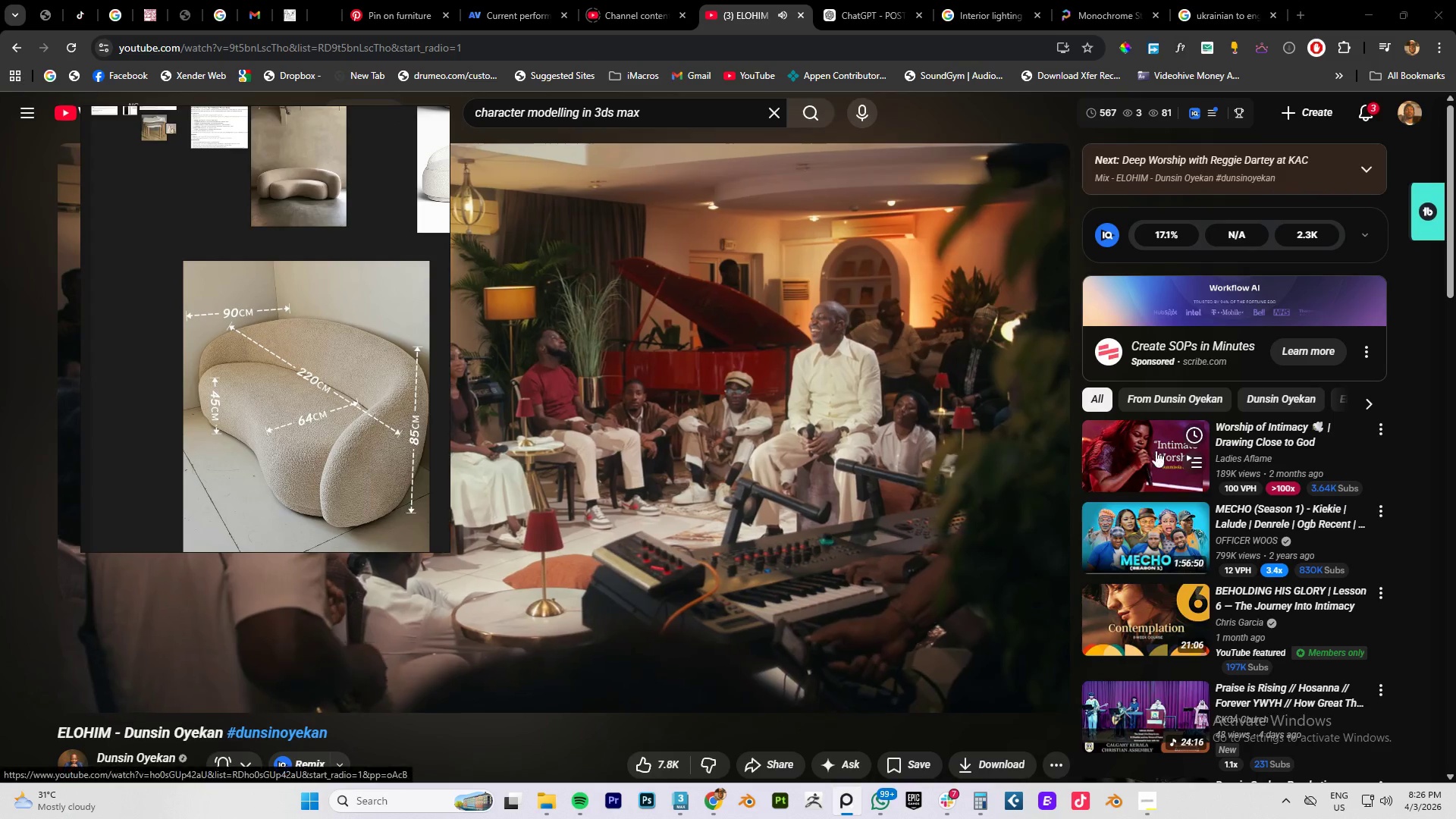 
mouse_move([1395, 438])
 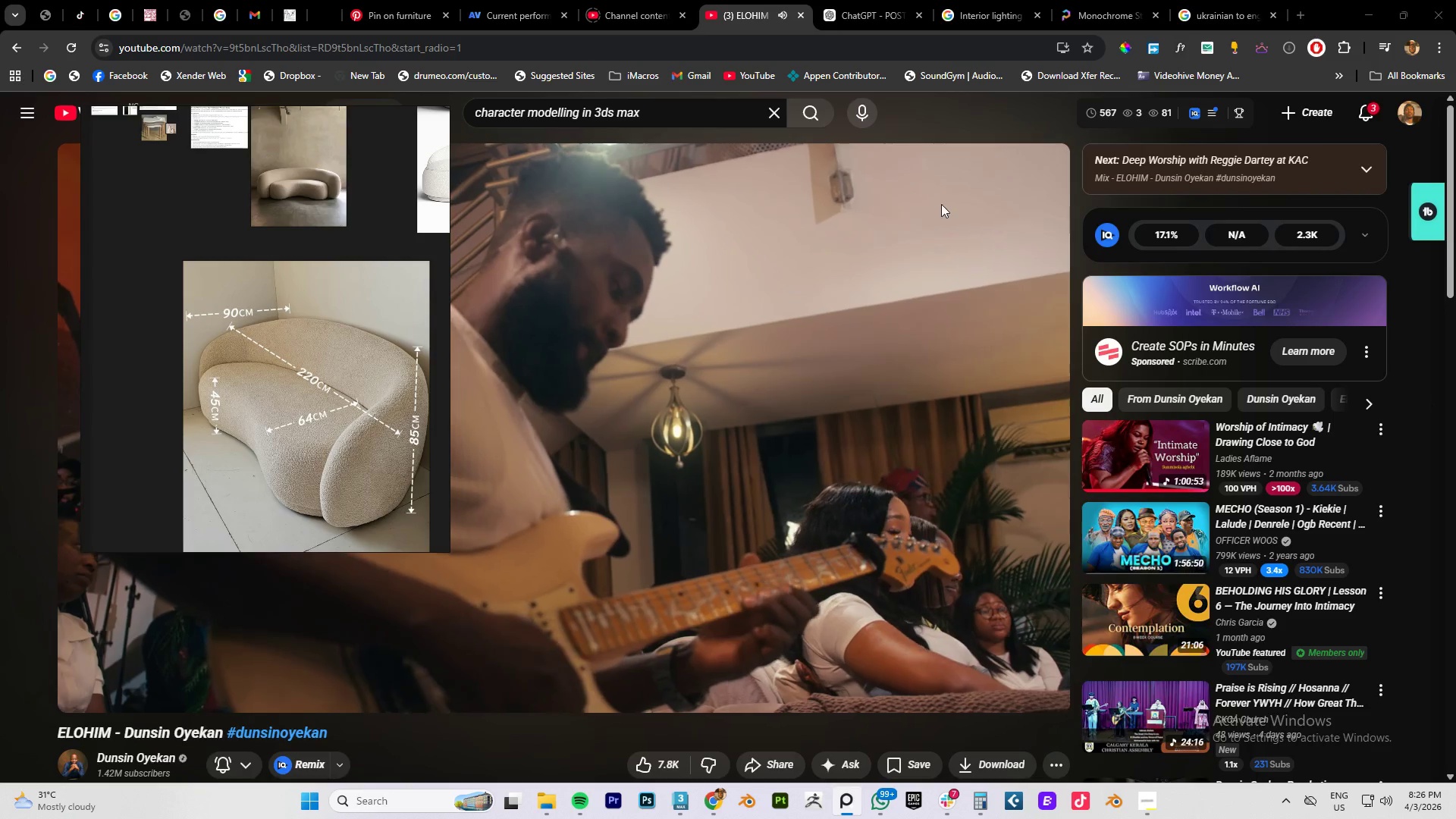 
left_click([858, 11])
 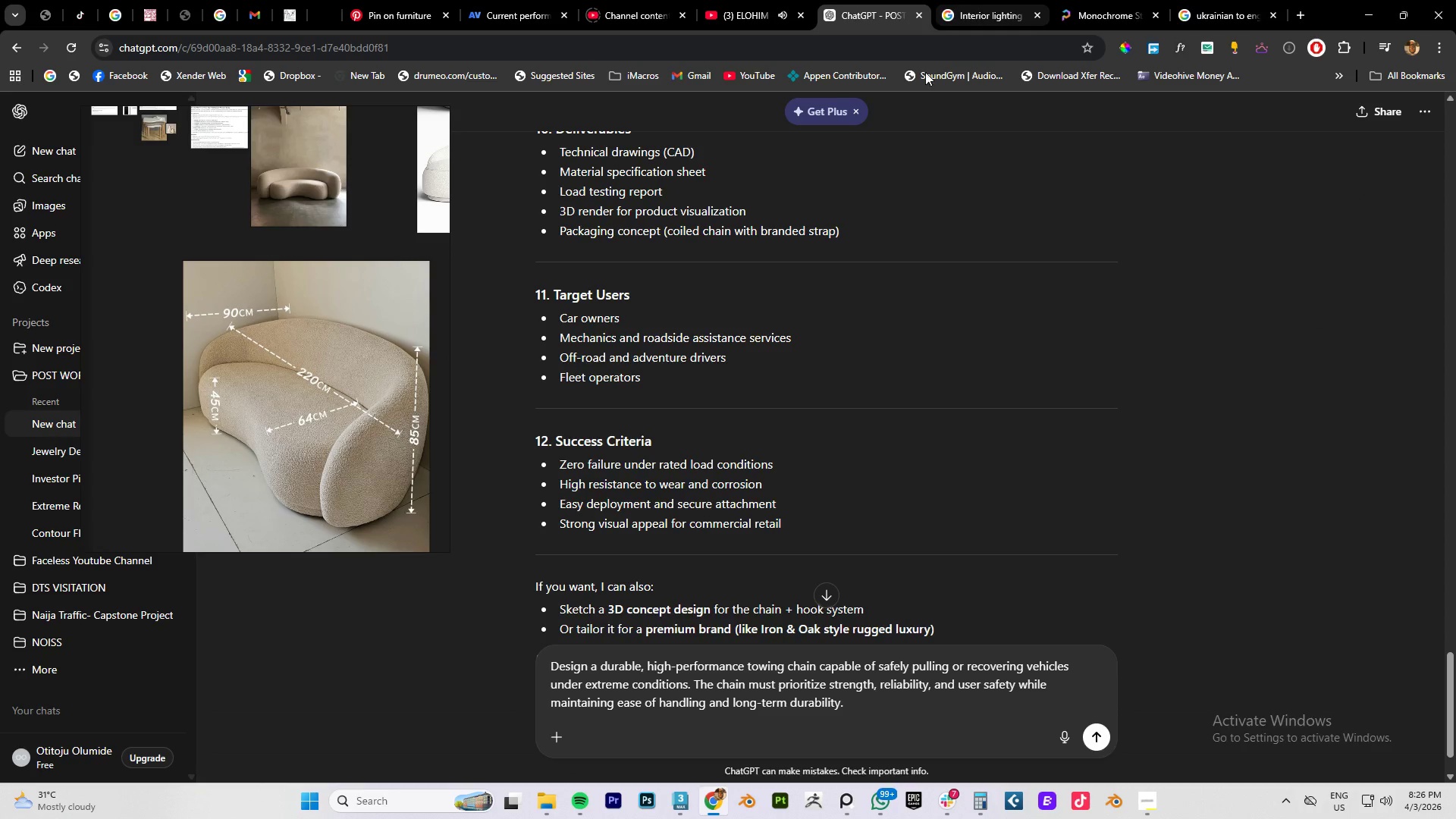 
scroll: coordinate [704, 413], scroll_direction: down, amount: 4.0
 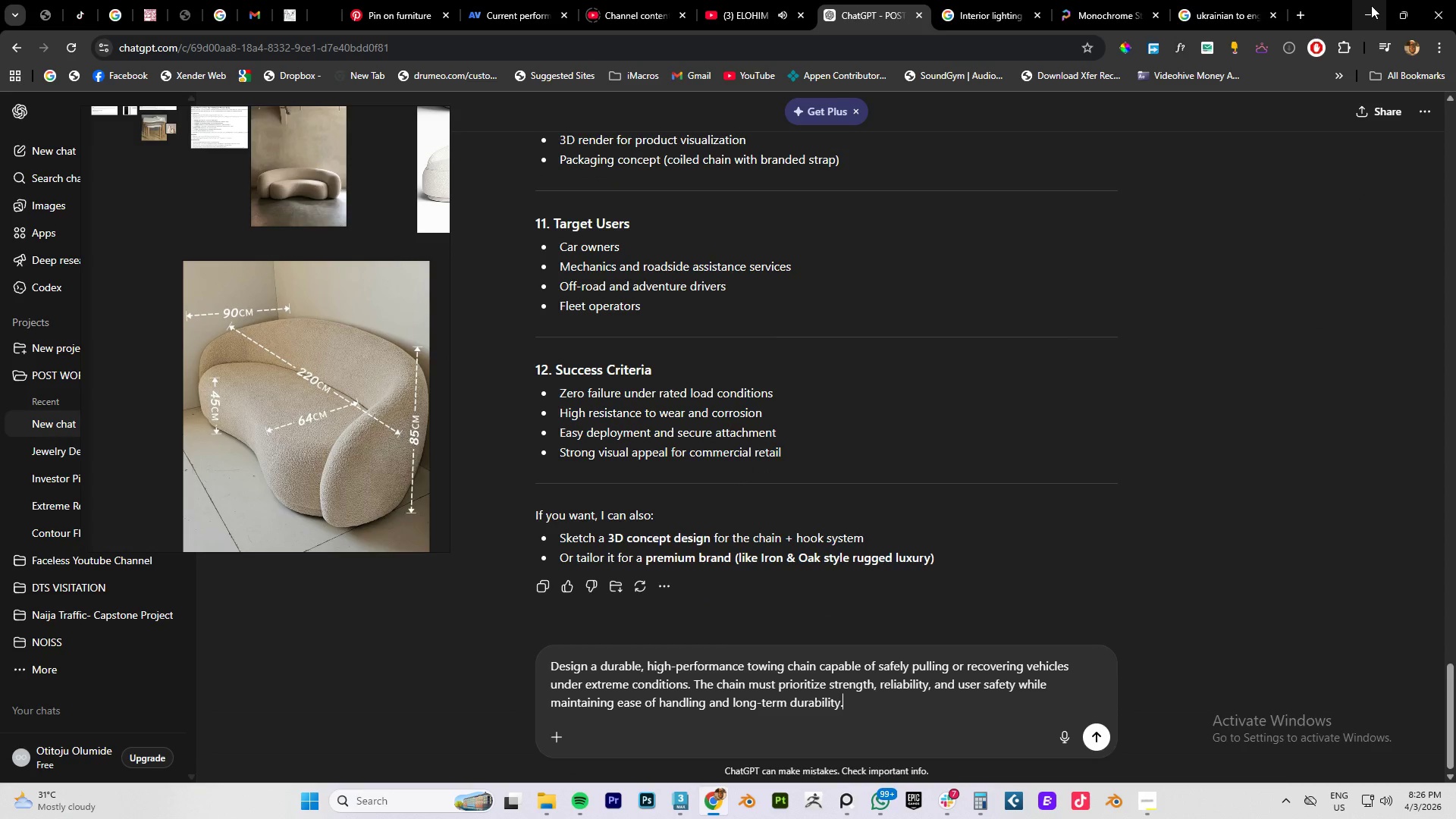 
left_click([1371, 5])
 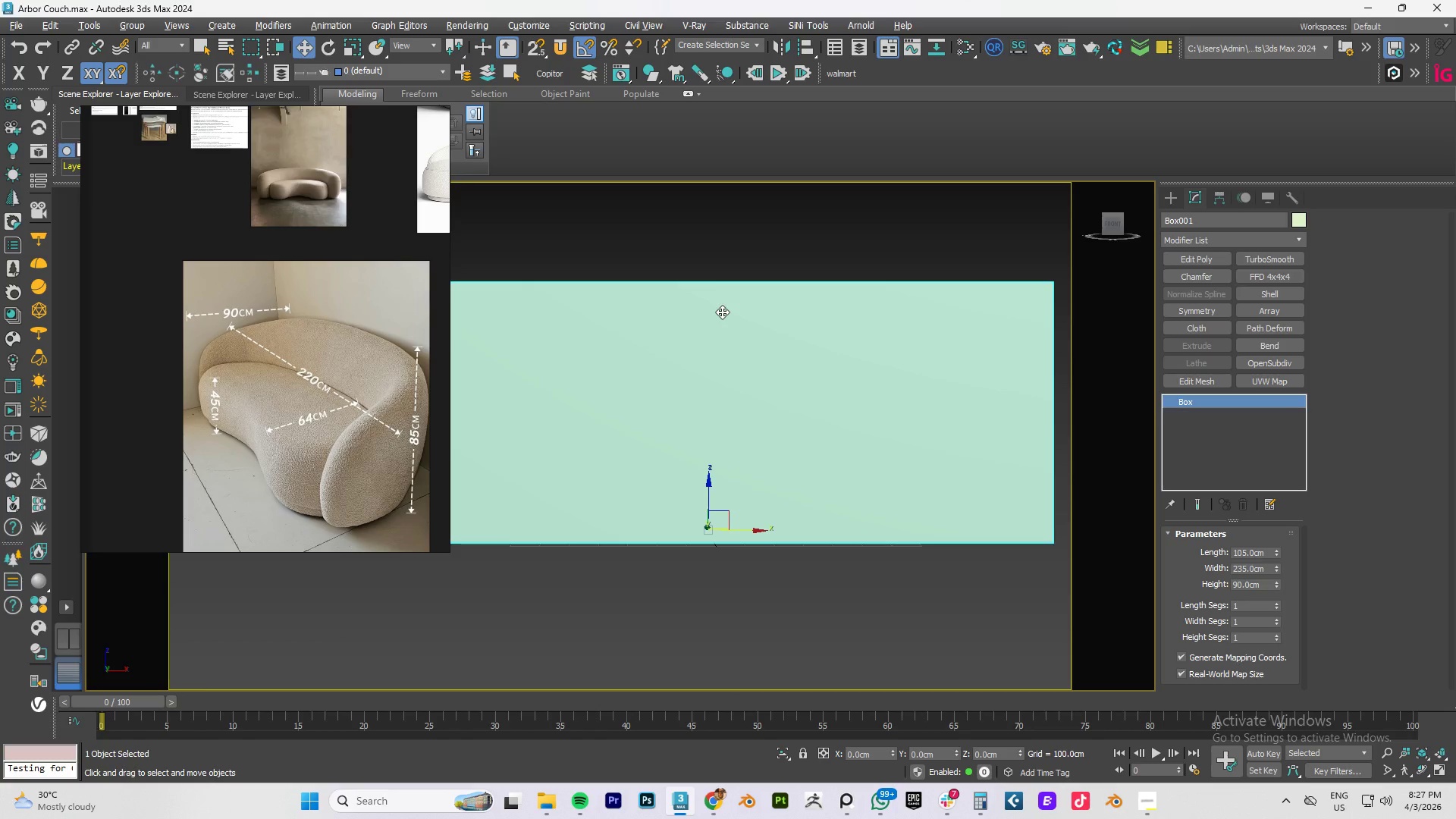 
wait(84.24)
 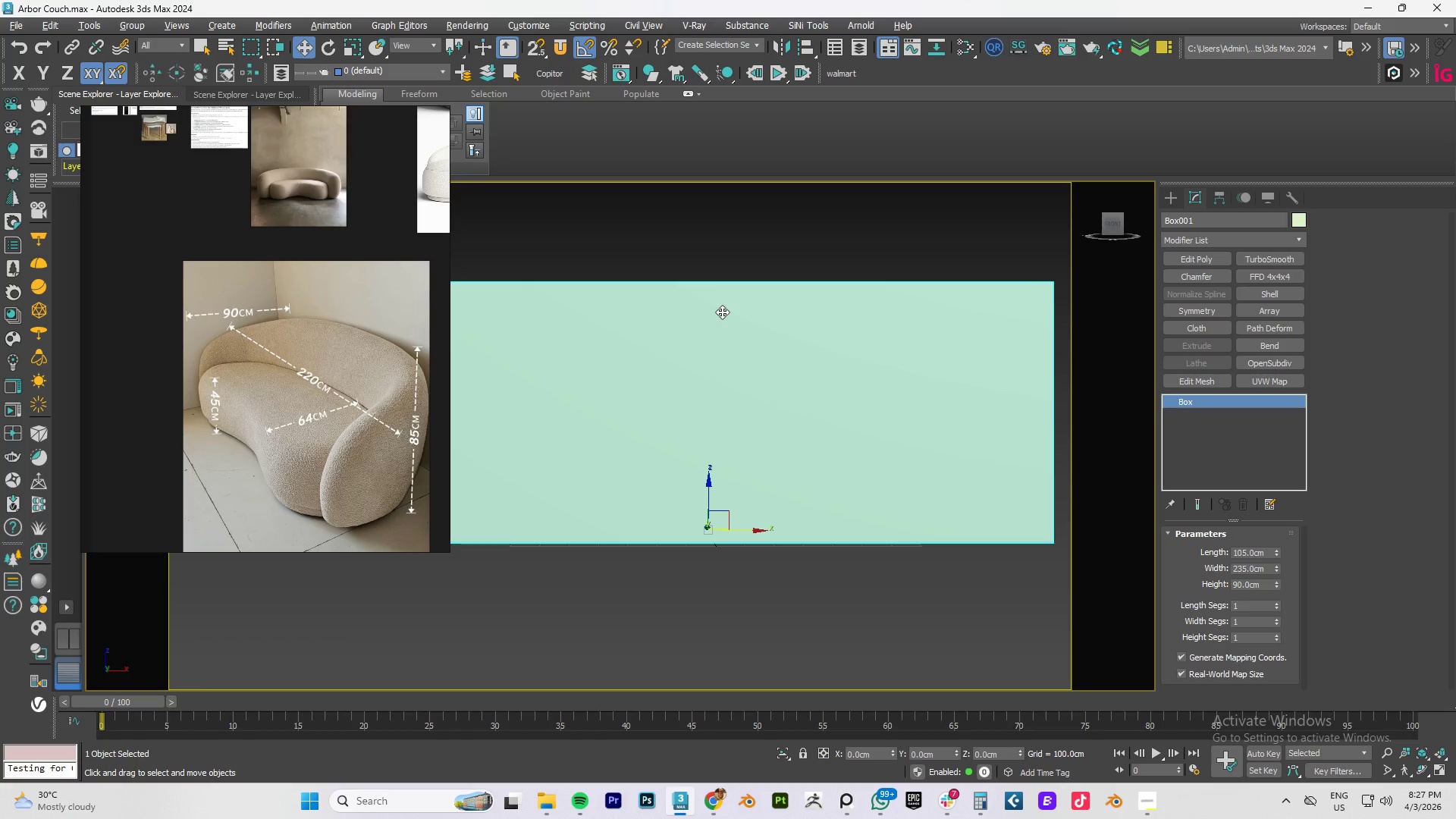 
mouse_move([448, 126])
 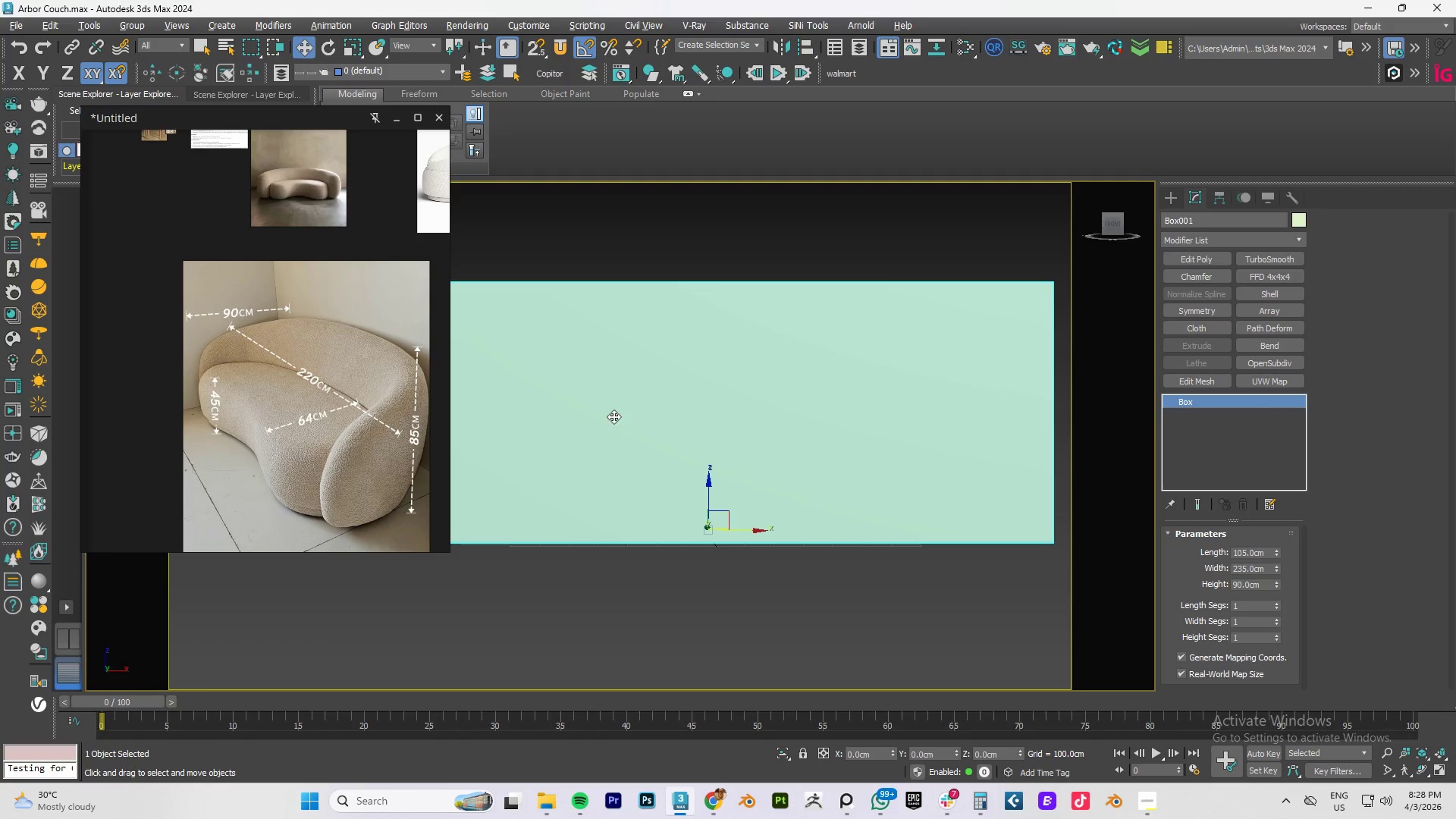 
scroll: coordinate [610, 413], scroll_direction: down, amount: 2.0
 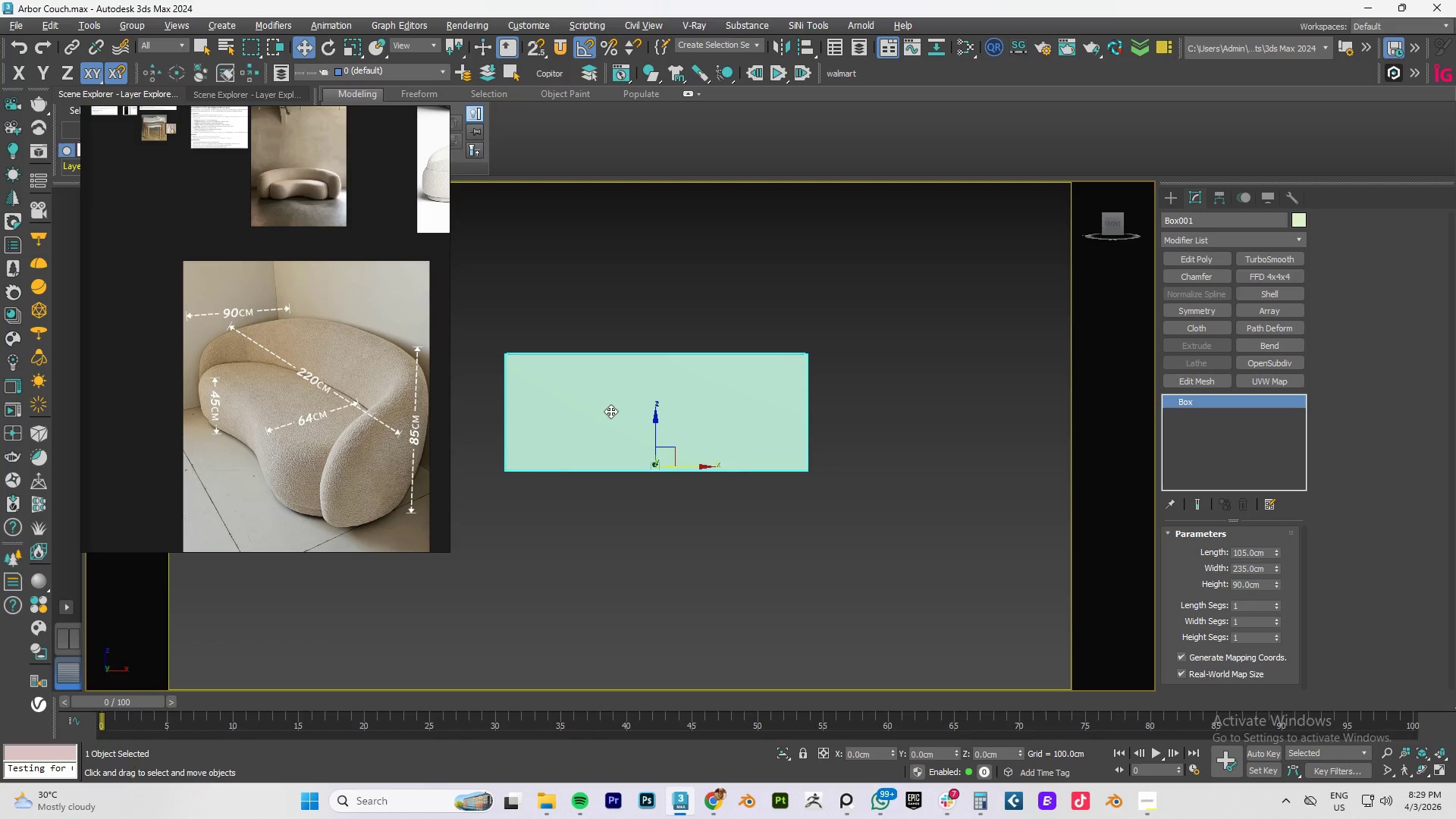 
wait(67.22)
 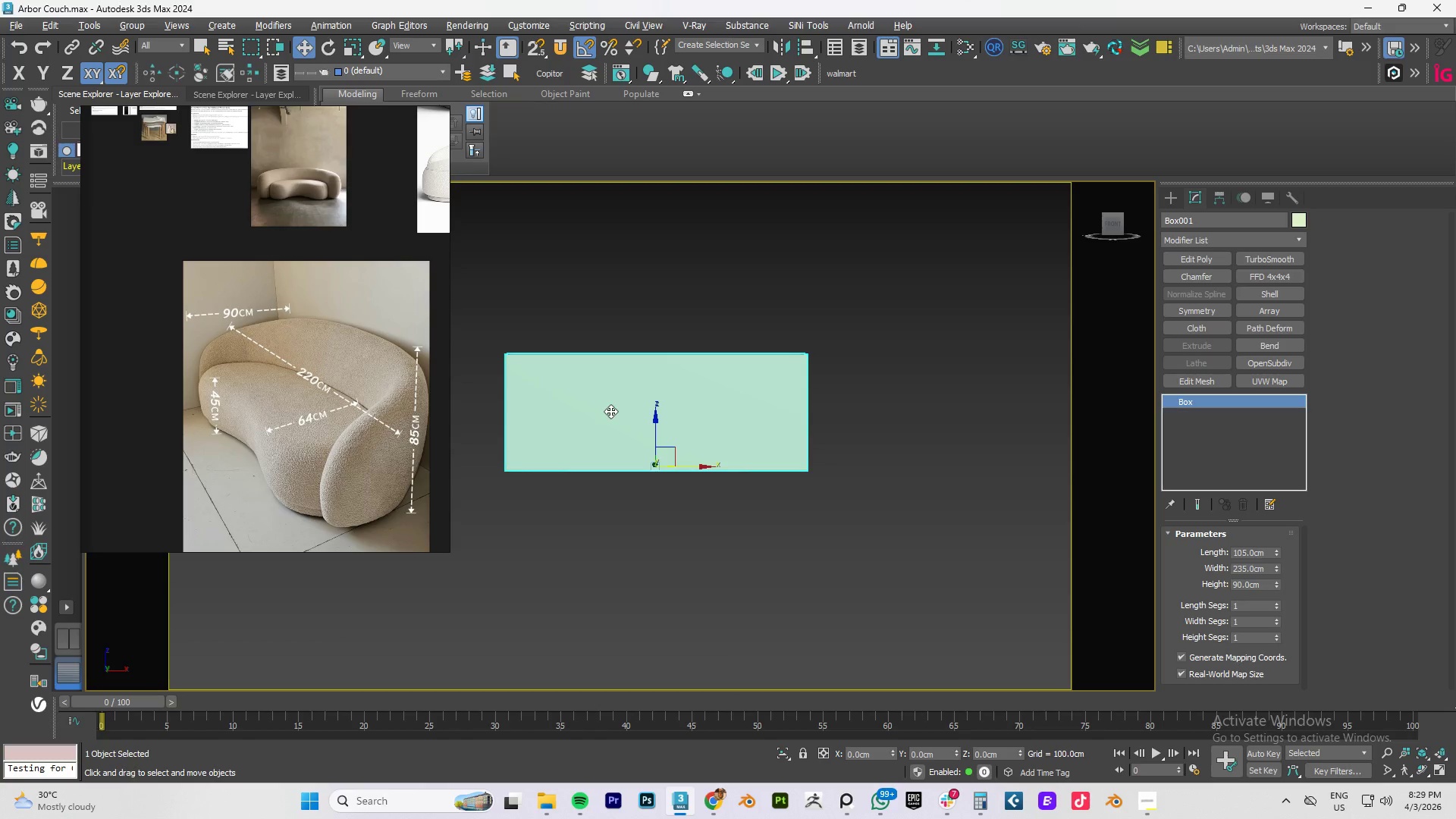 
scroll: coordinate [610, 411], scroll_direction: down, amount: 1.0
 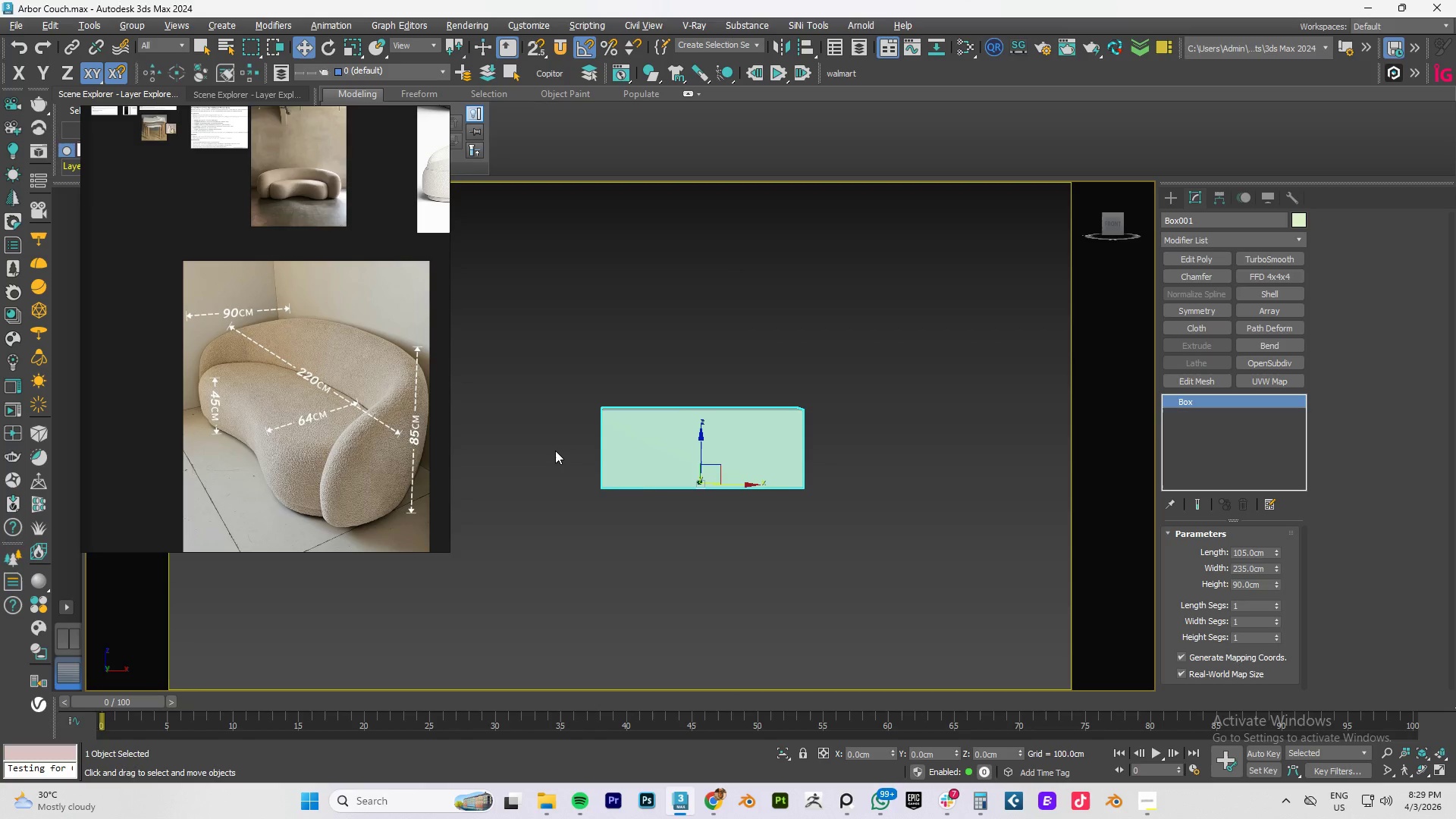 
wait(25.03)
 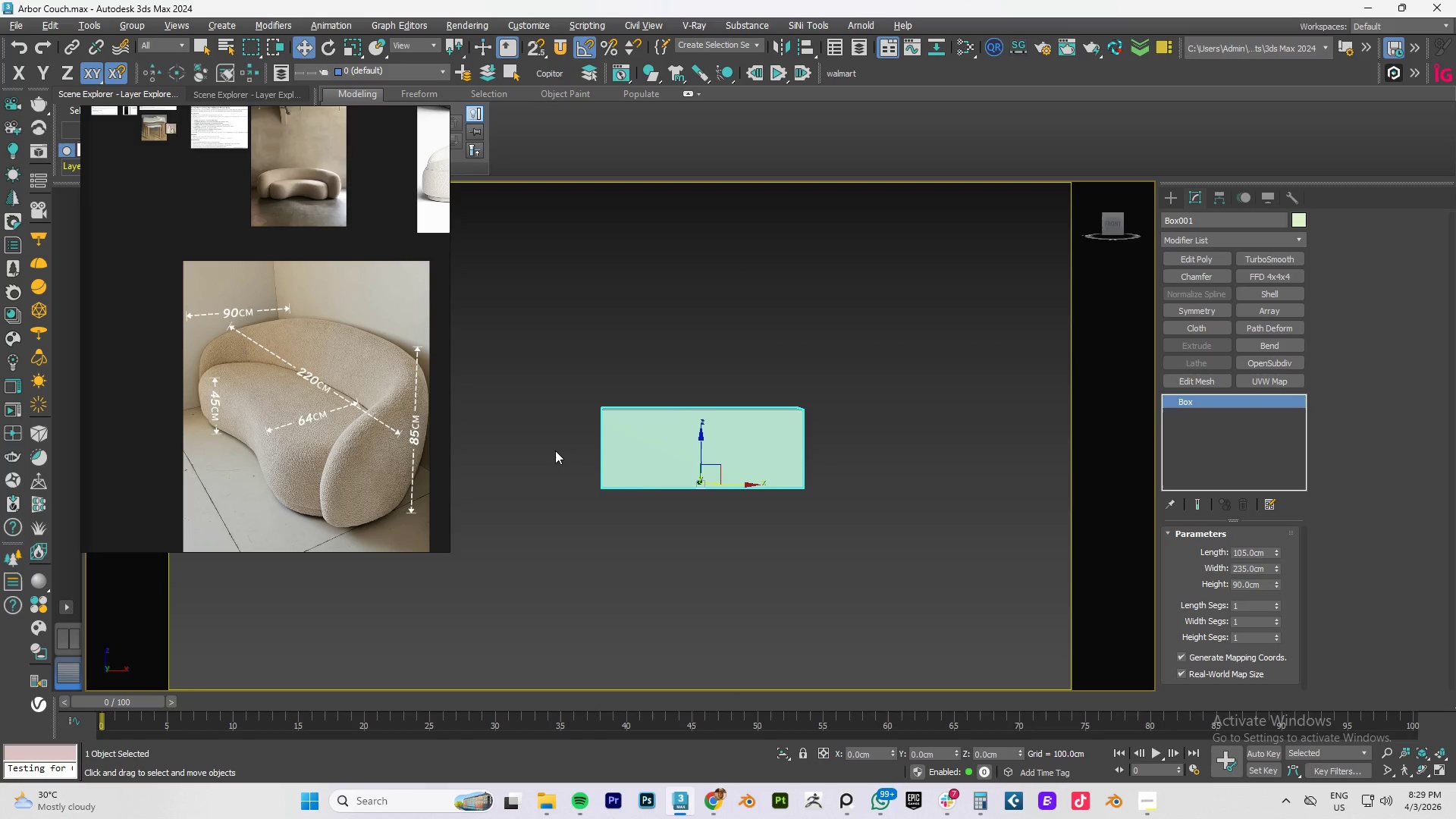 
scroll: coordinate [555, 450], scroll_direction: none, amount: 0.0
 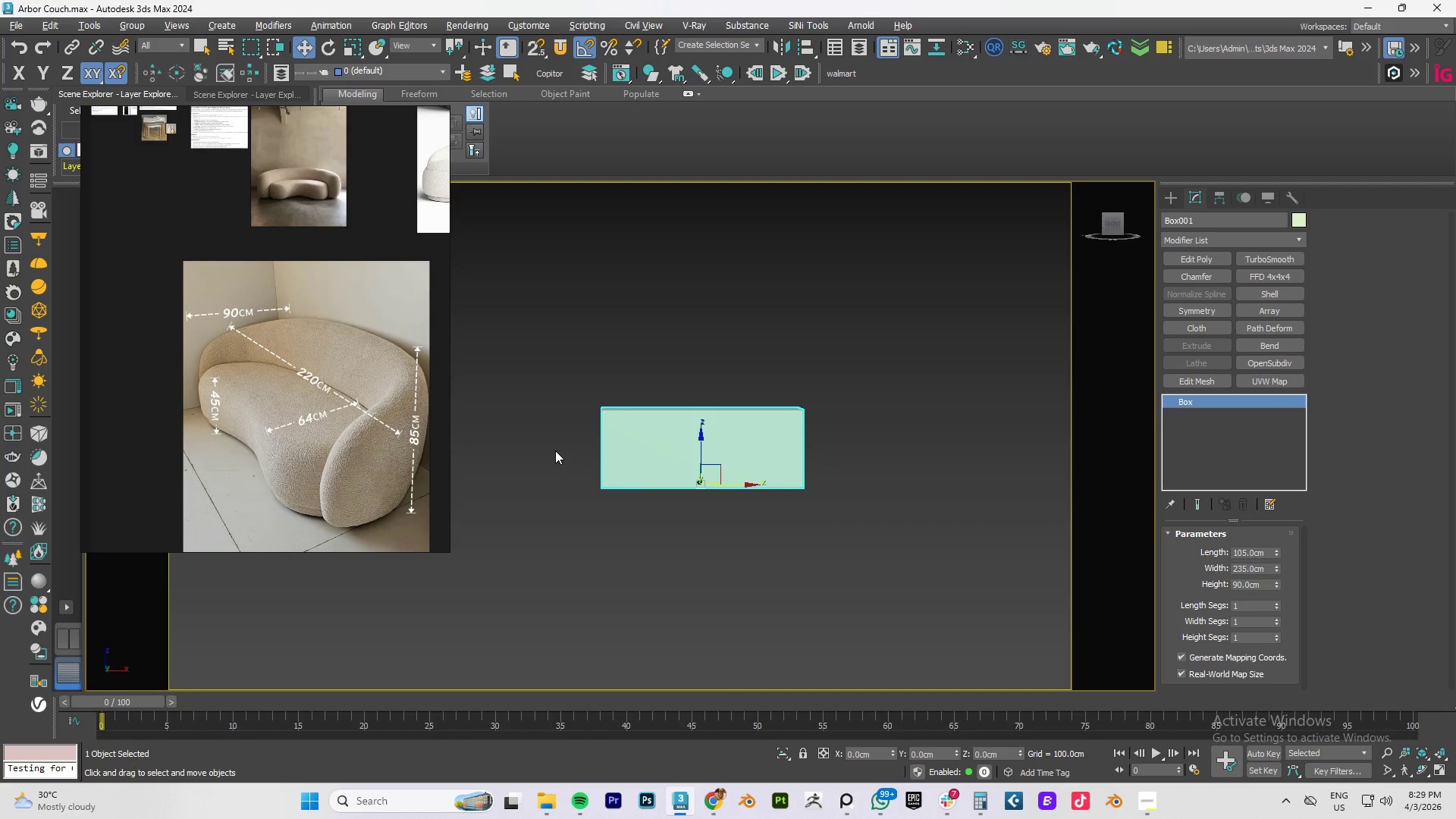 
wait(11.55)
 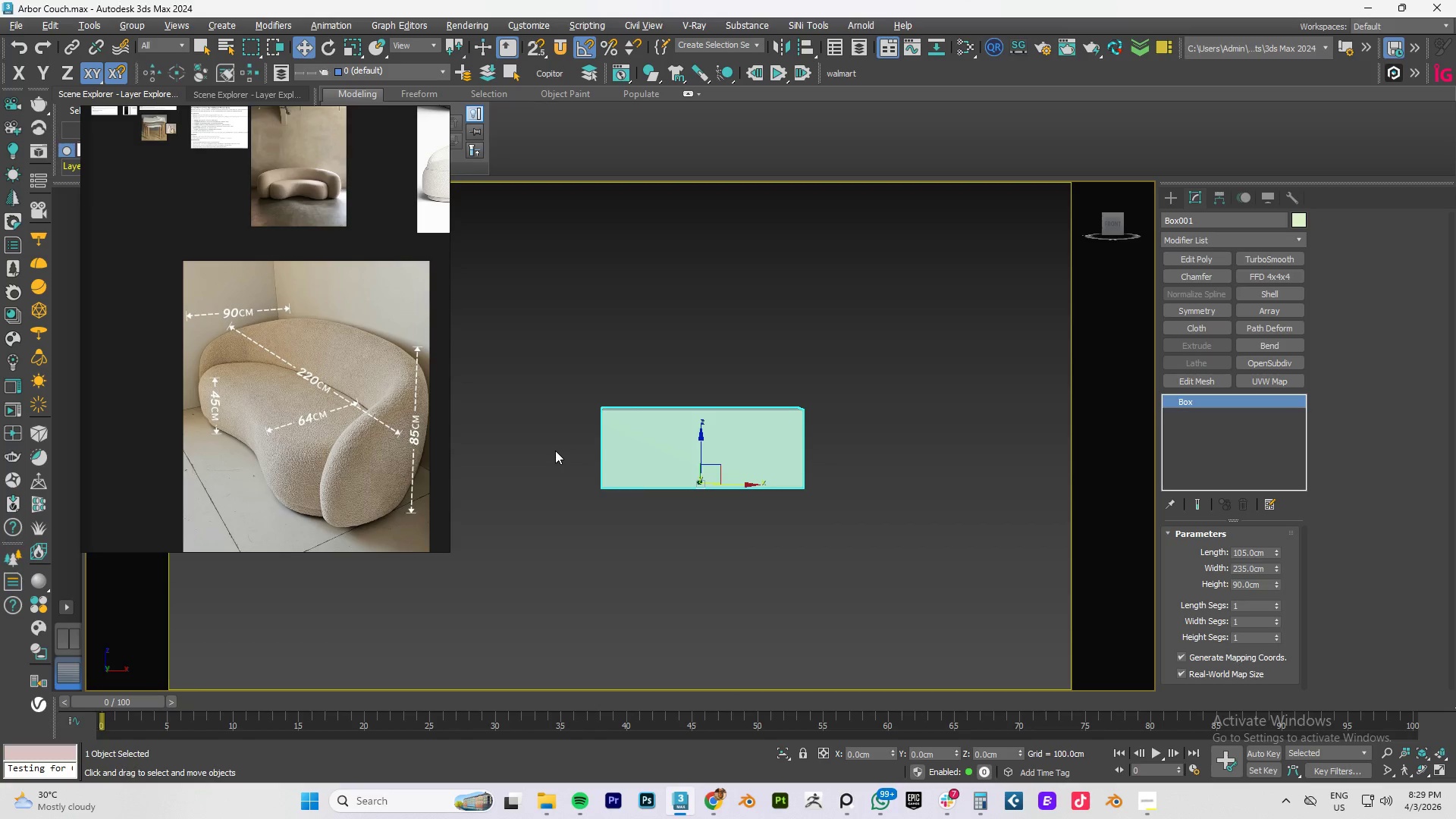 
left_click([1155, 811])